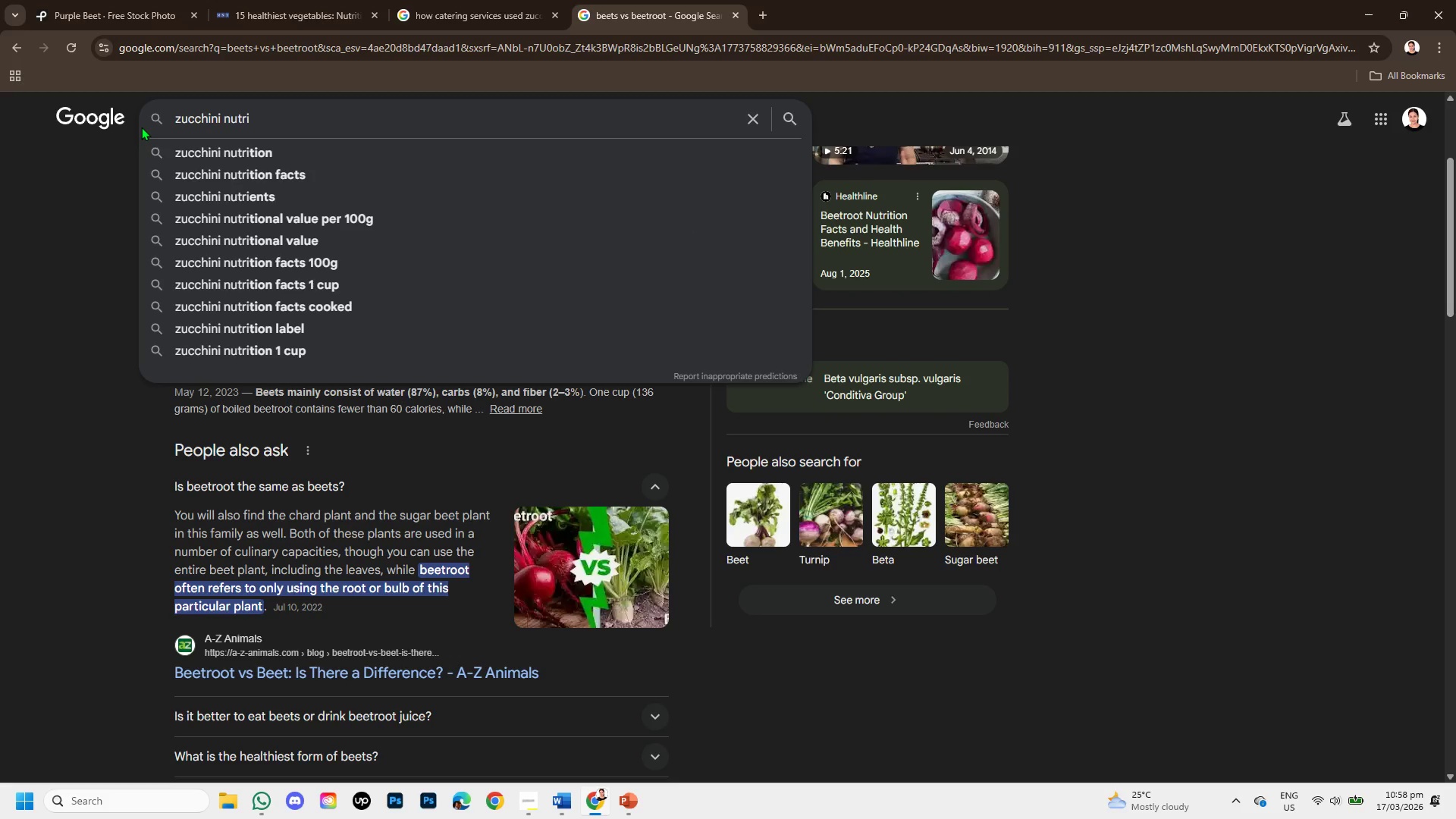 
left_click([433, 155])
 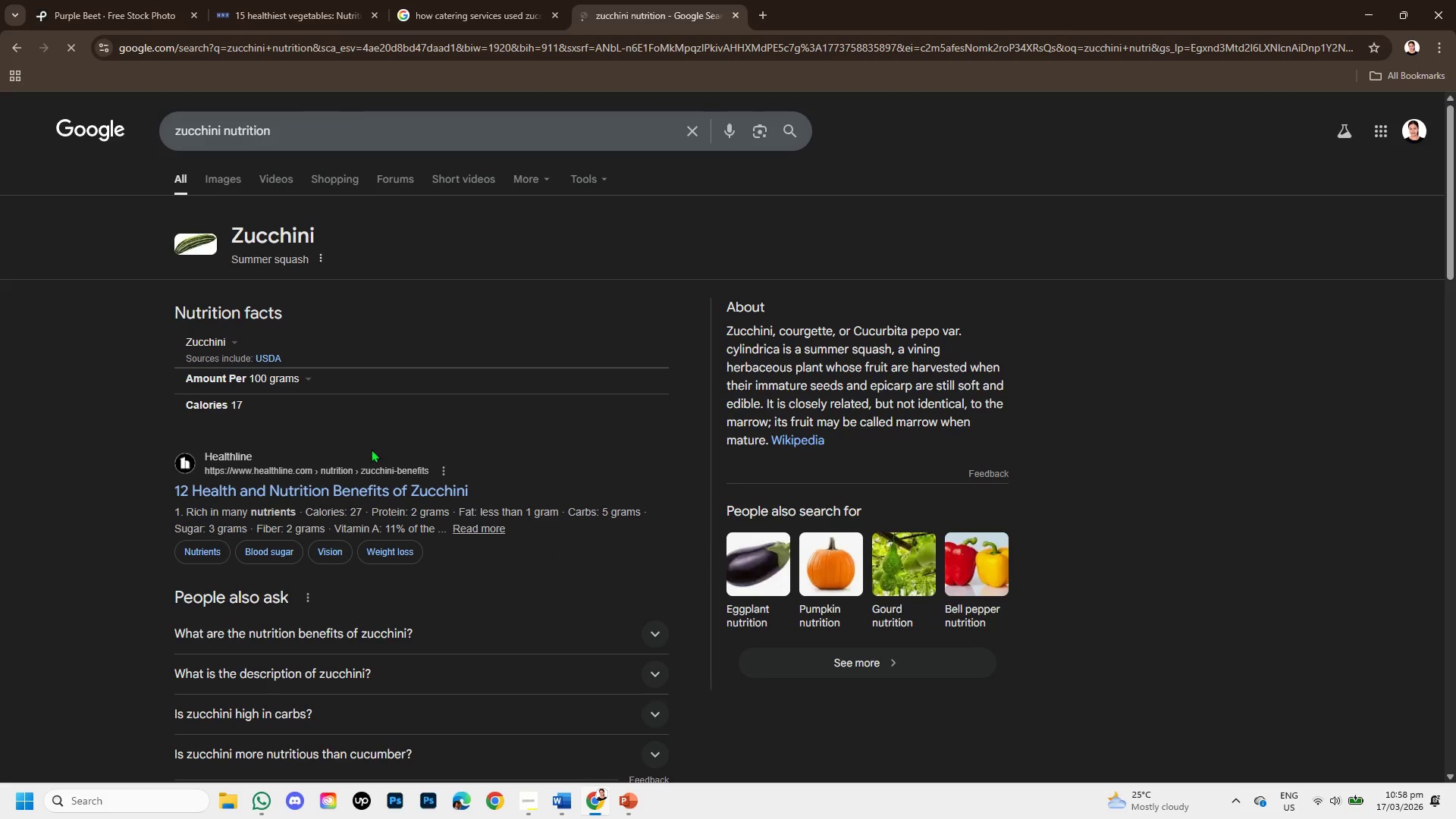 
scroll: coordinate [371, 449], scroll_direction: down, amount: 2.0
 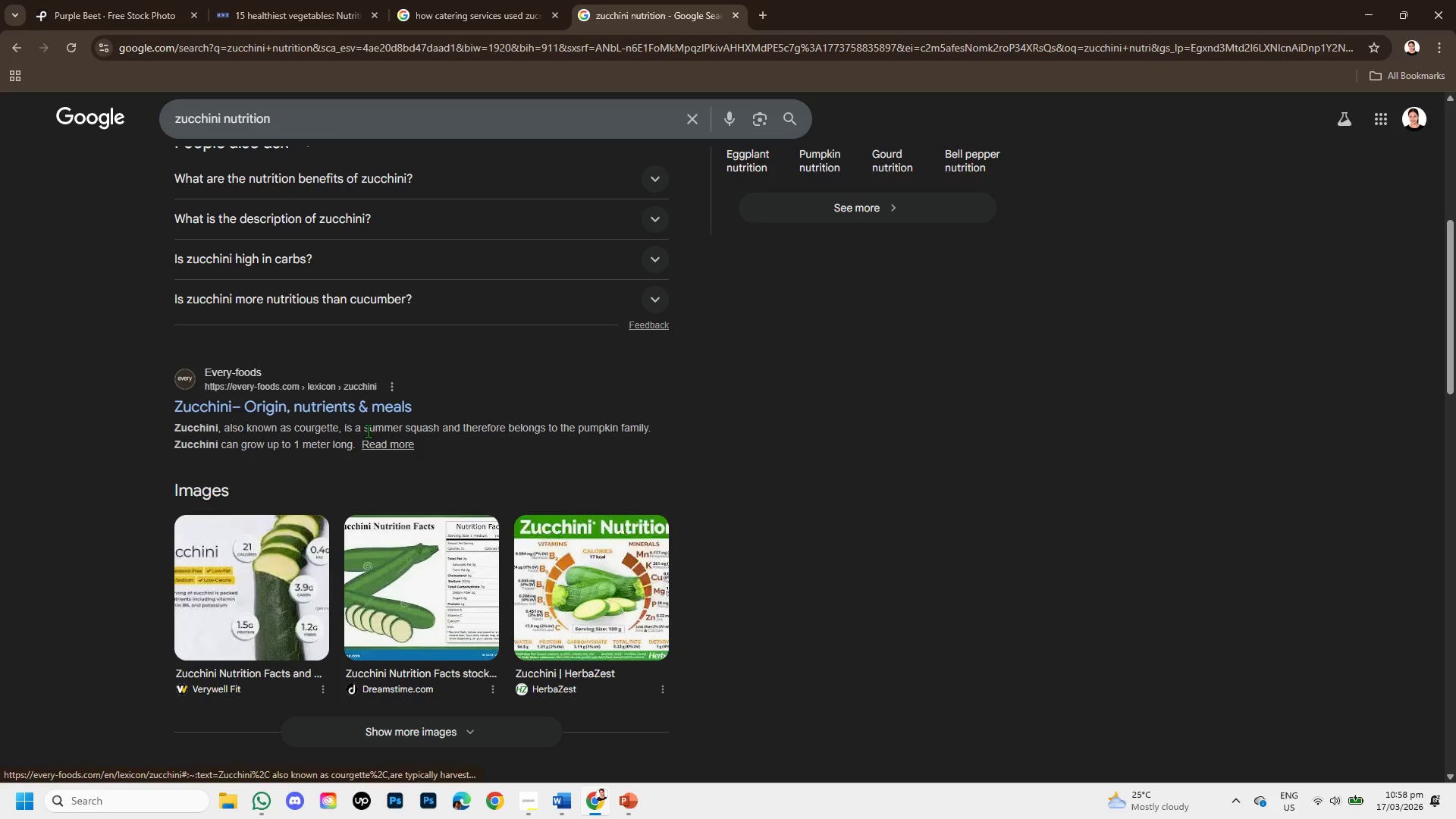 
right_click([366, 410])
 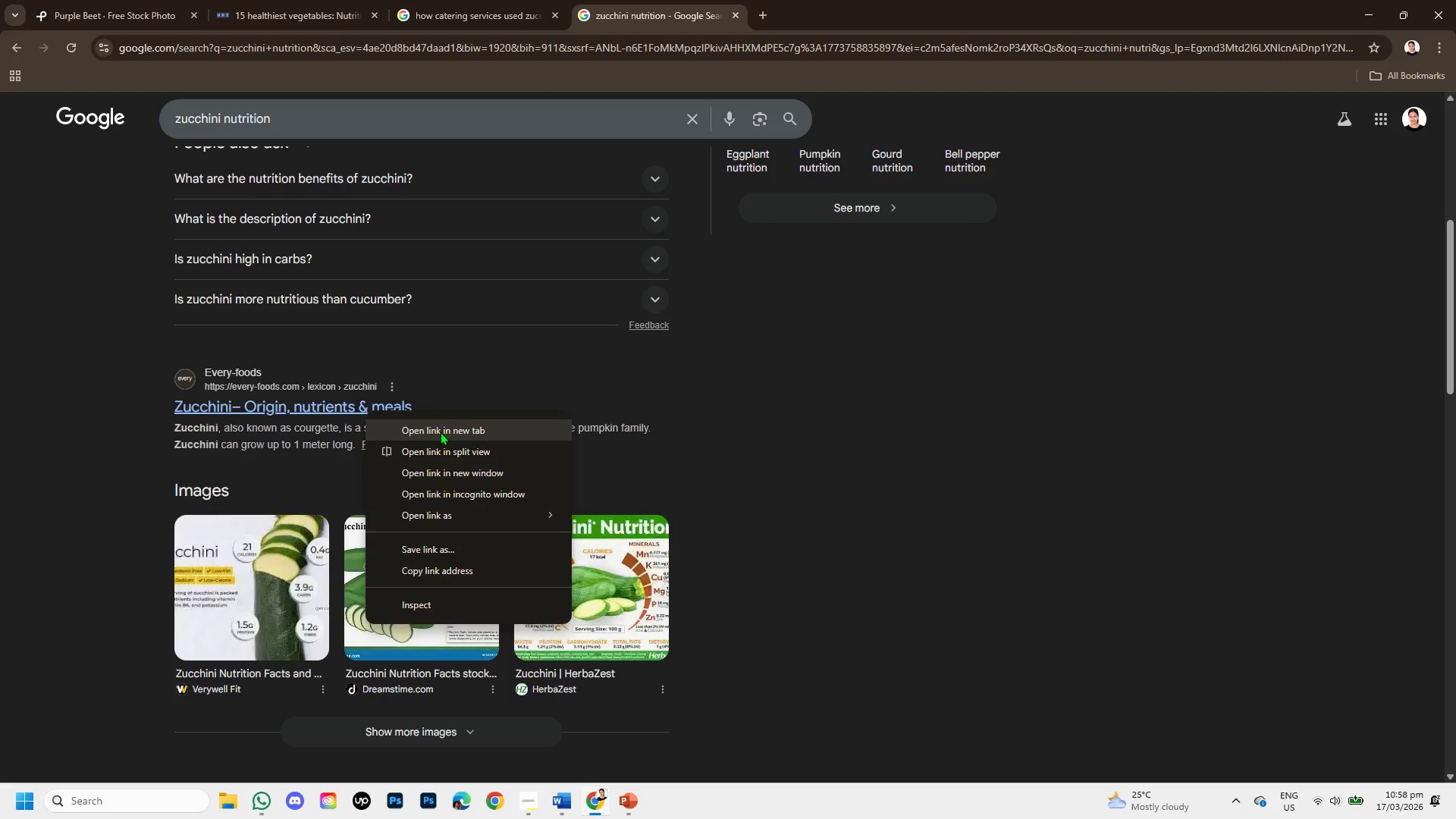 
left_click([440, 431])
 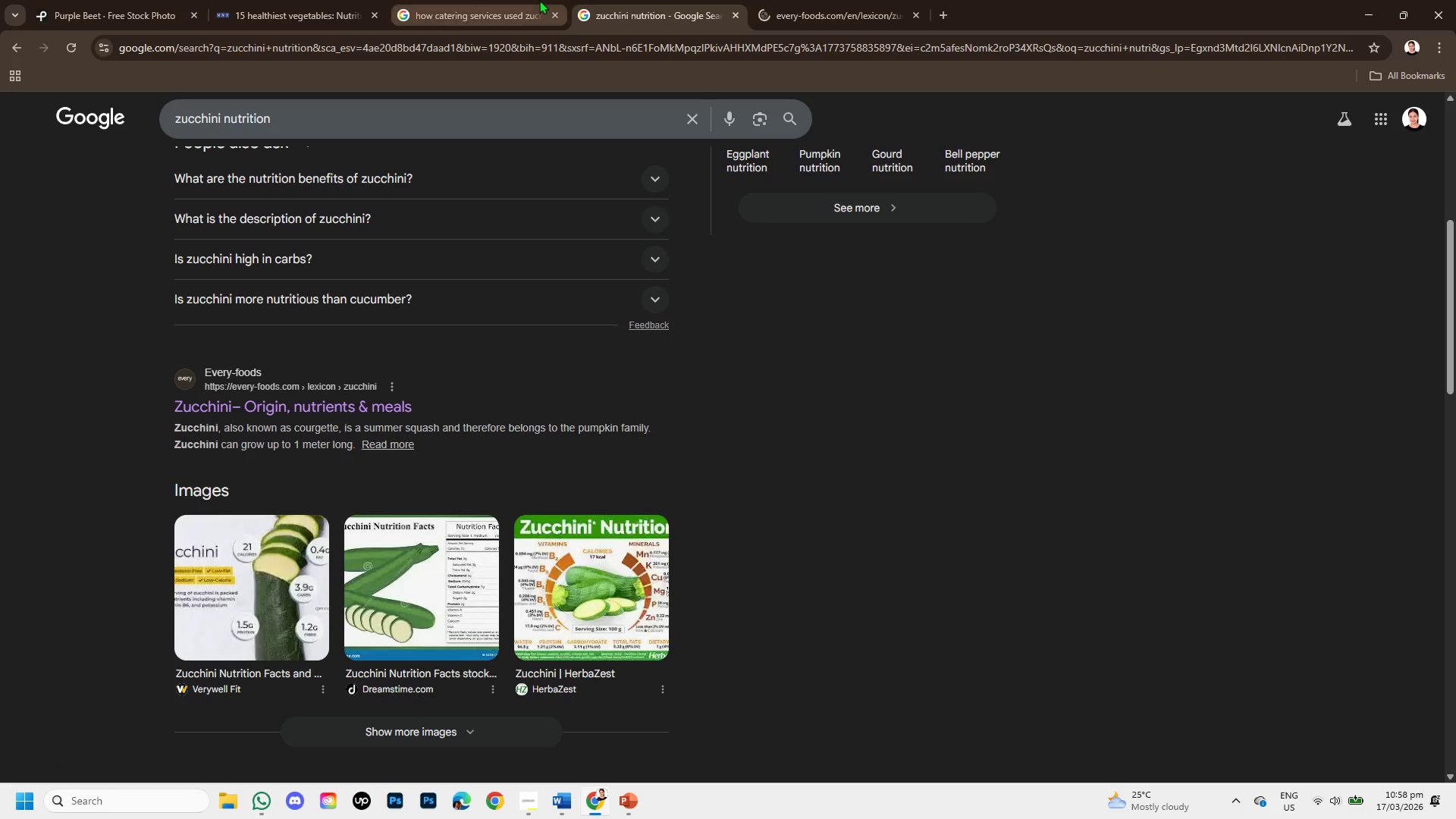 
left_click([539, 0])
 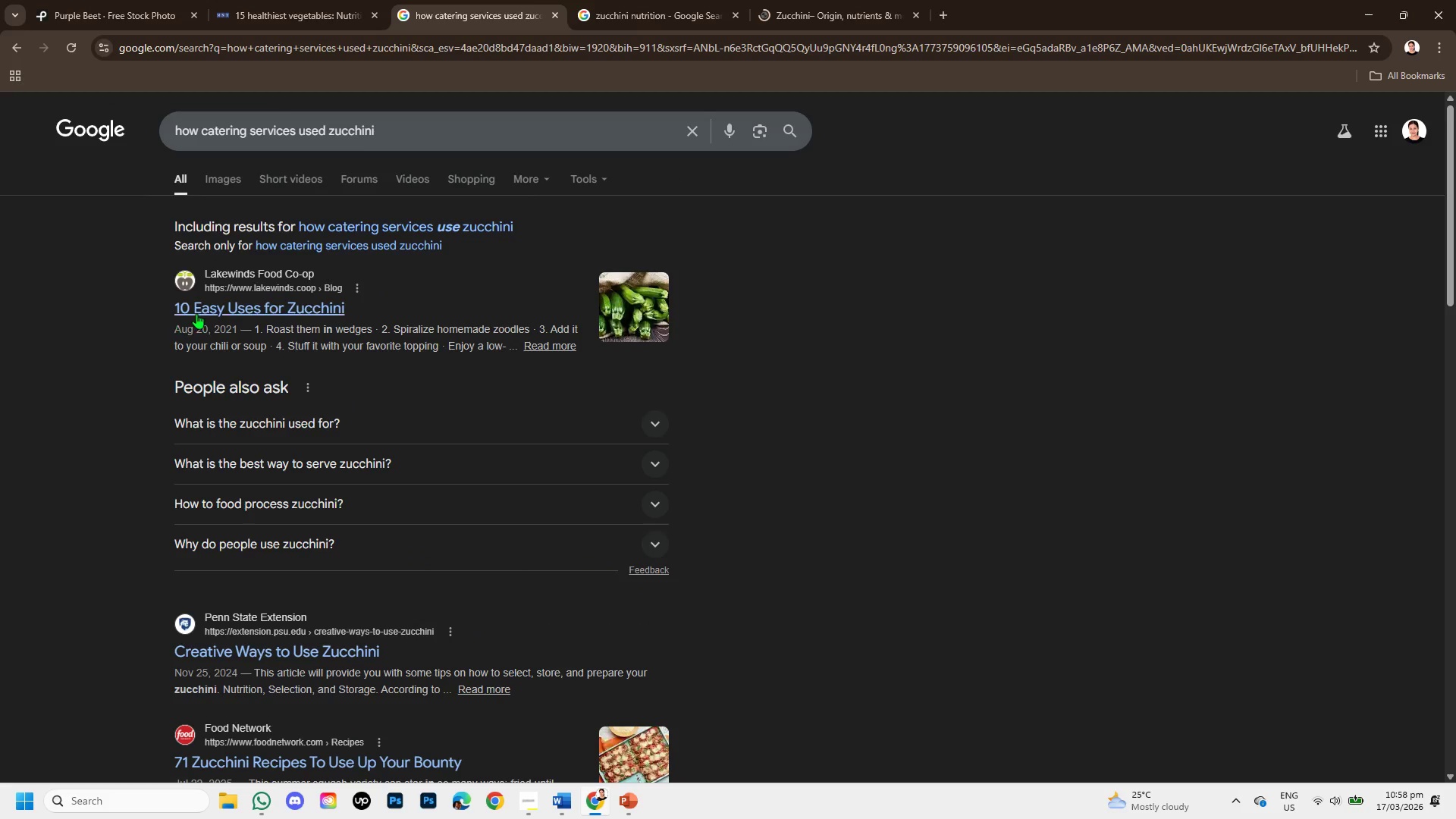 
left_click([202, 312])
 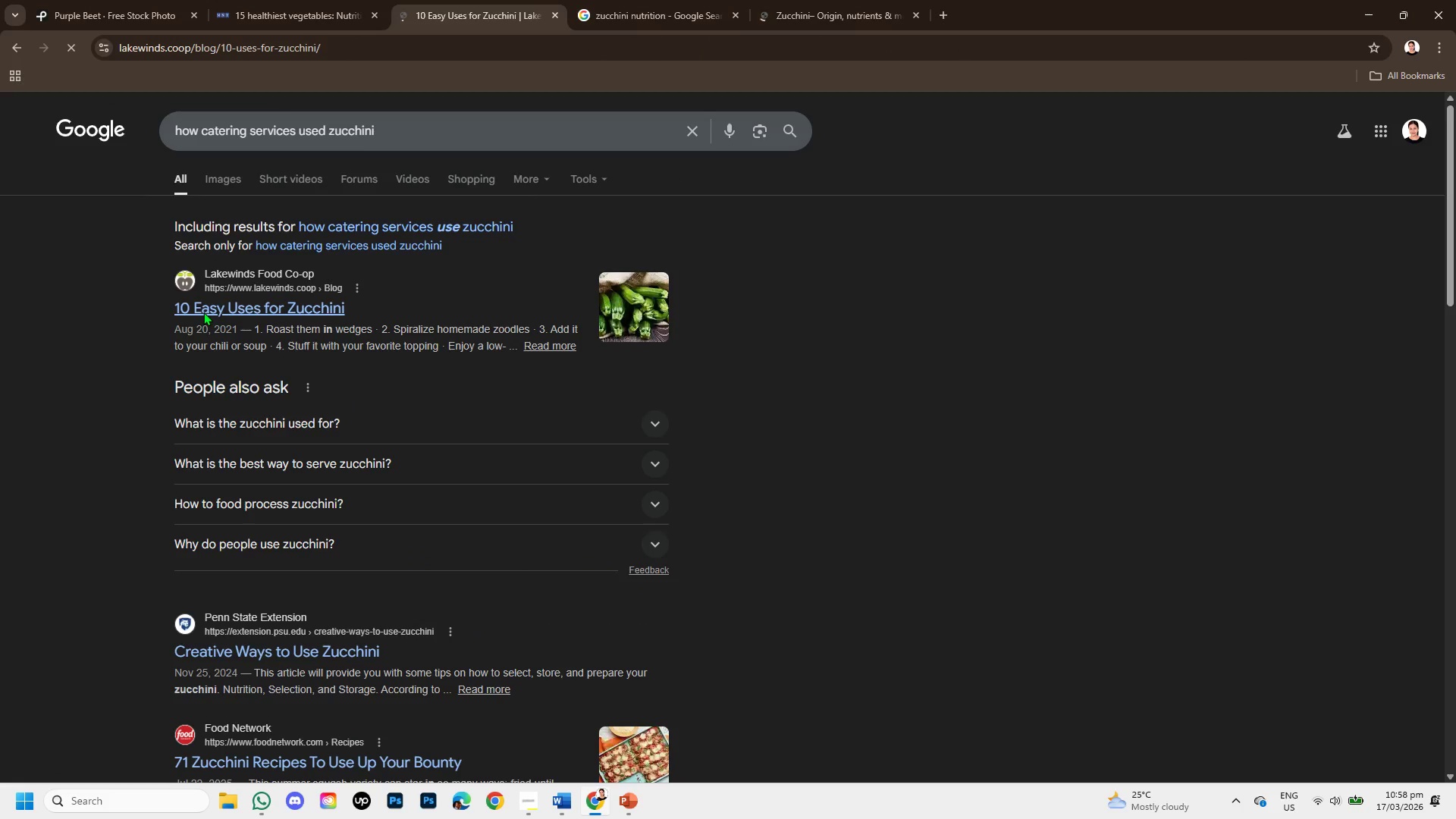 
scroll: coordinate [455, 435], scroll_direction: down, amount: 8.0
 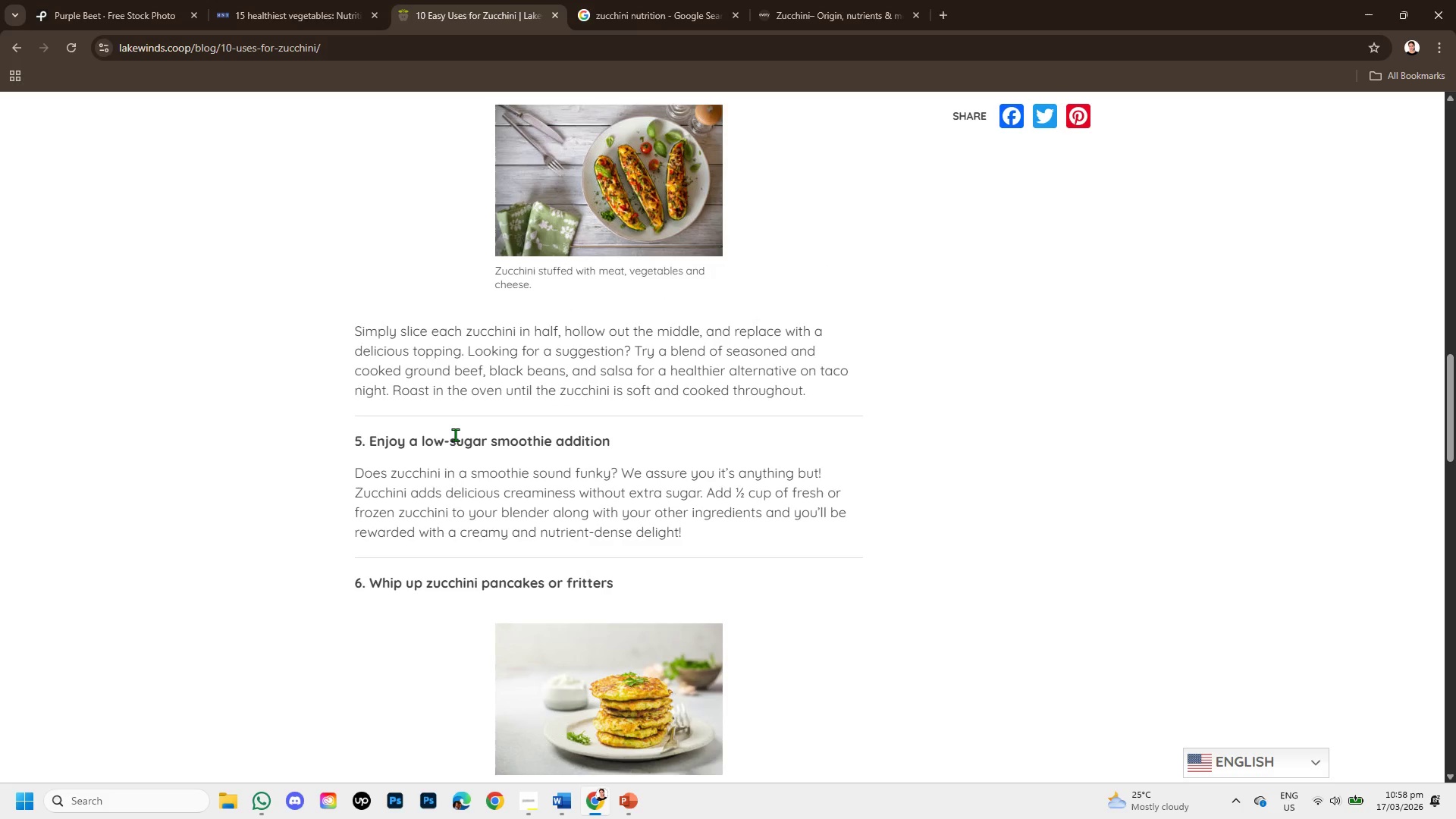 
scroll: coordinate [455, 435], scroll_direction: down, amount: 3.0
 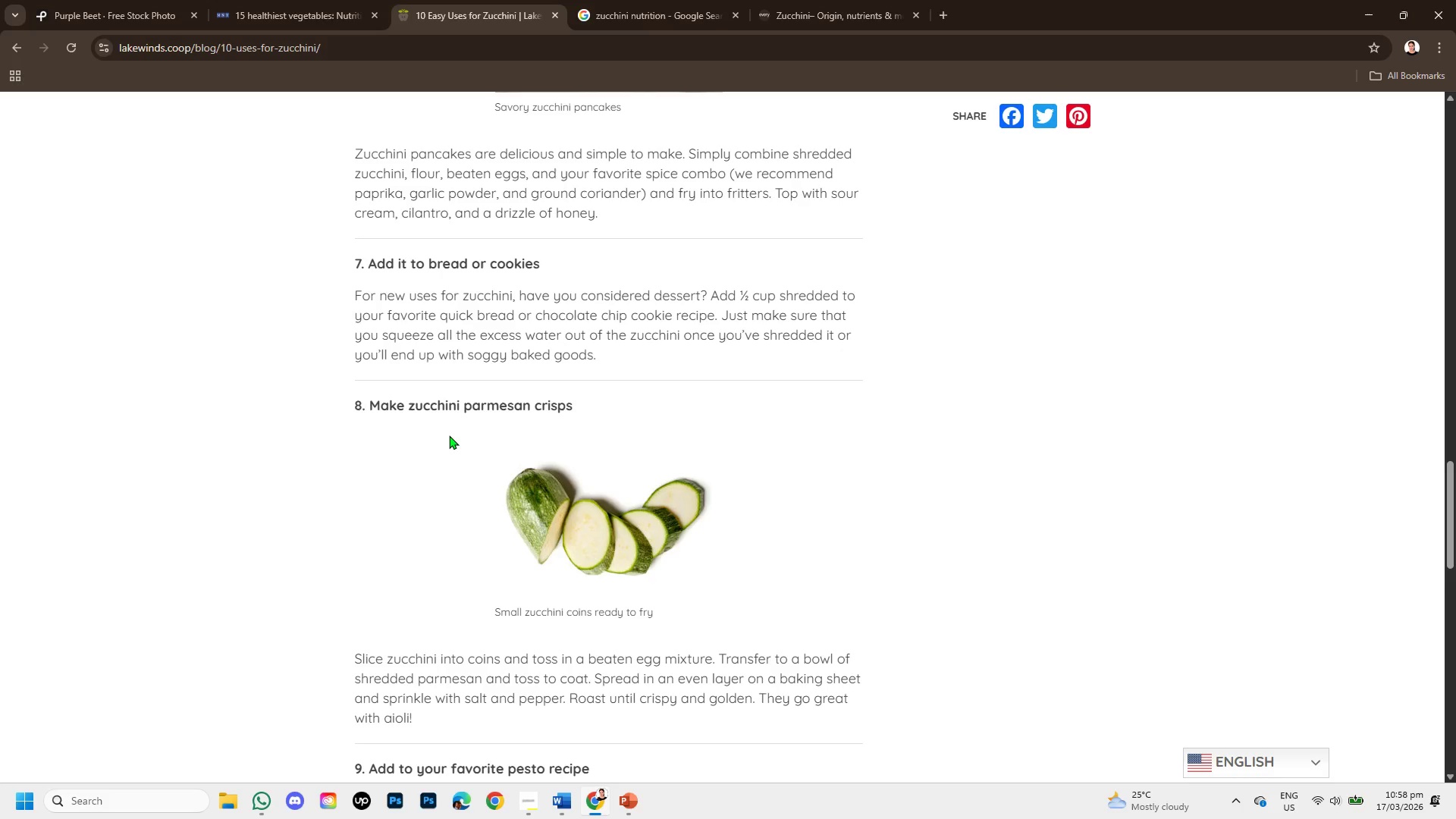 
wait(6.83)
 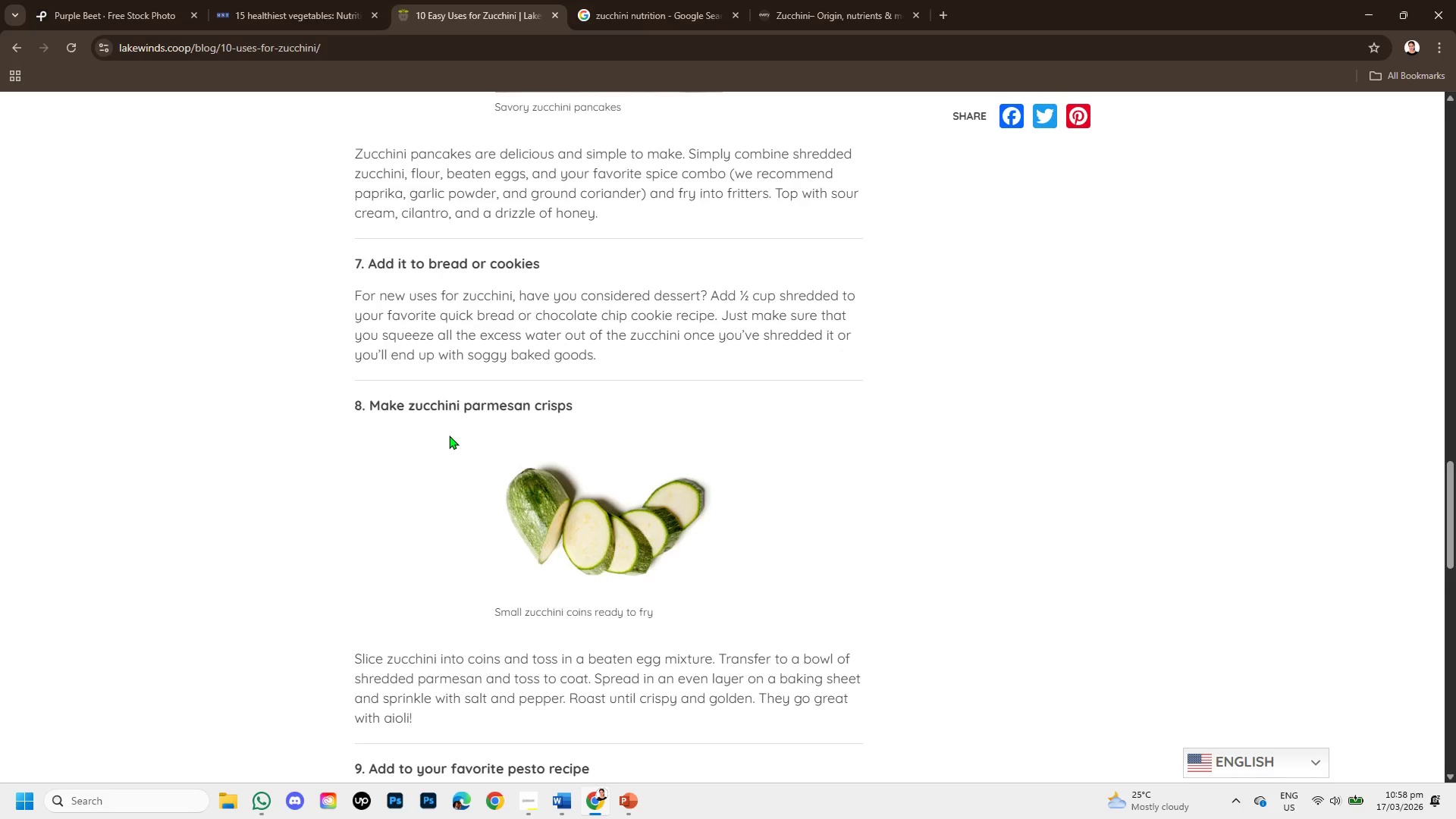 
scroll: coordinate [466, 412], scroll_direction: down, amount: 2.0
 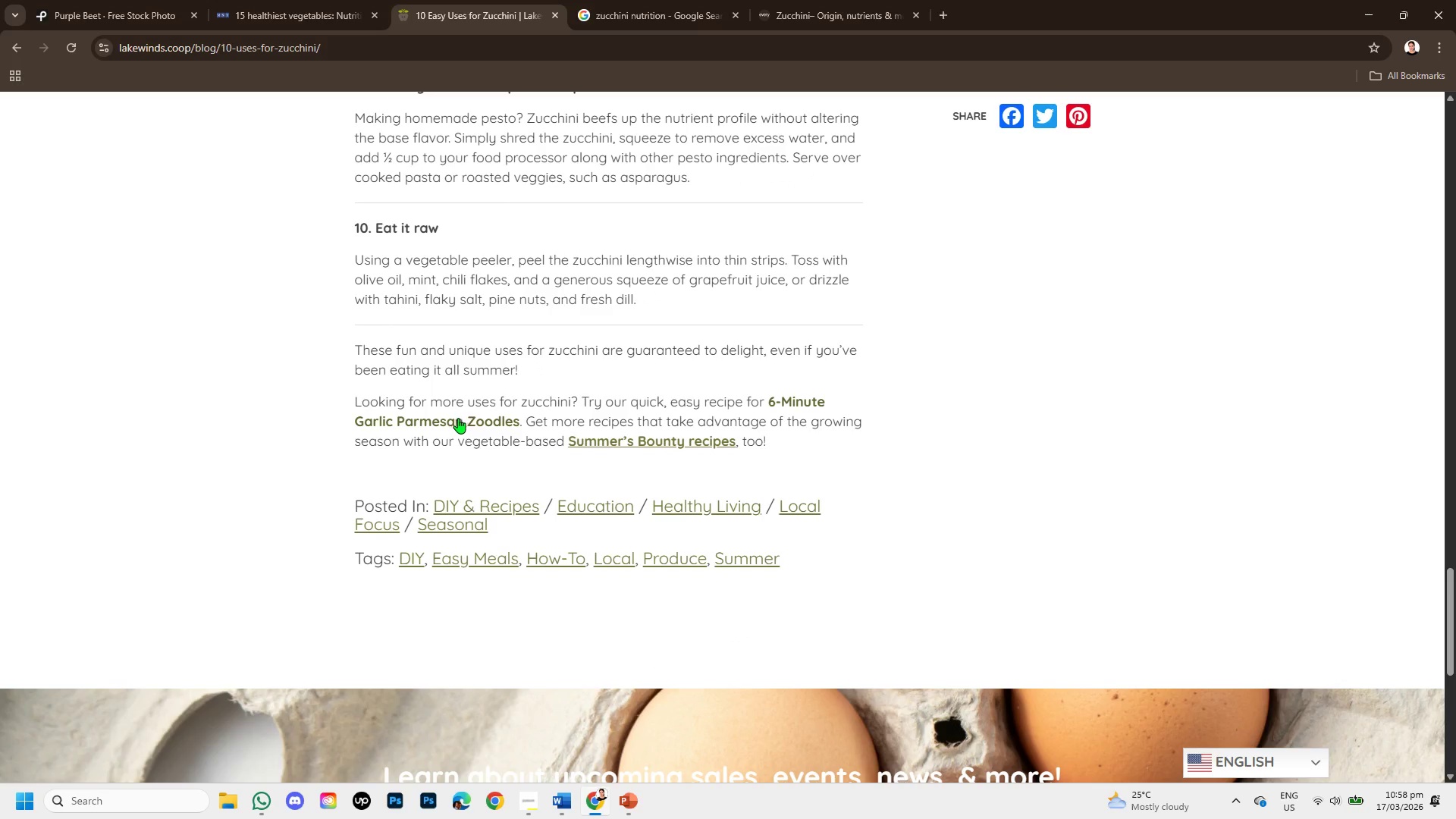 
left_click([649, 0])
 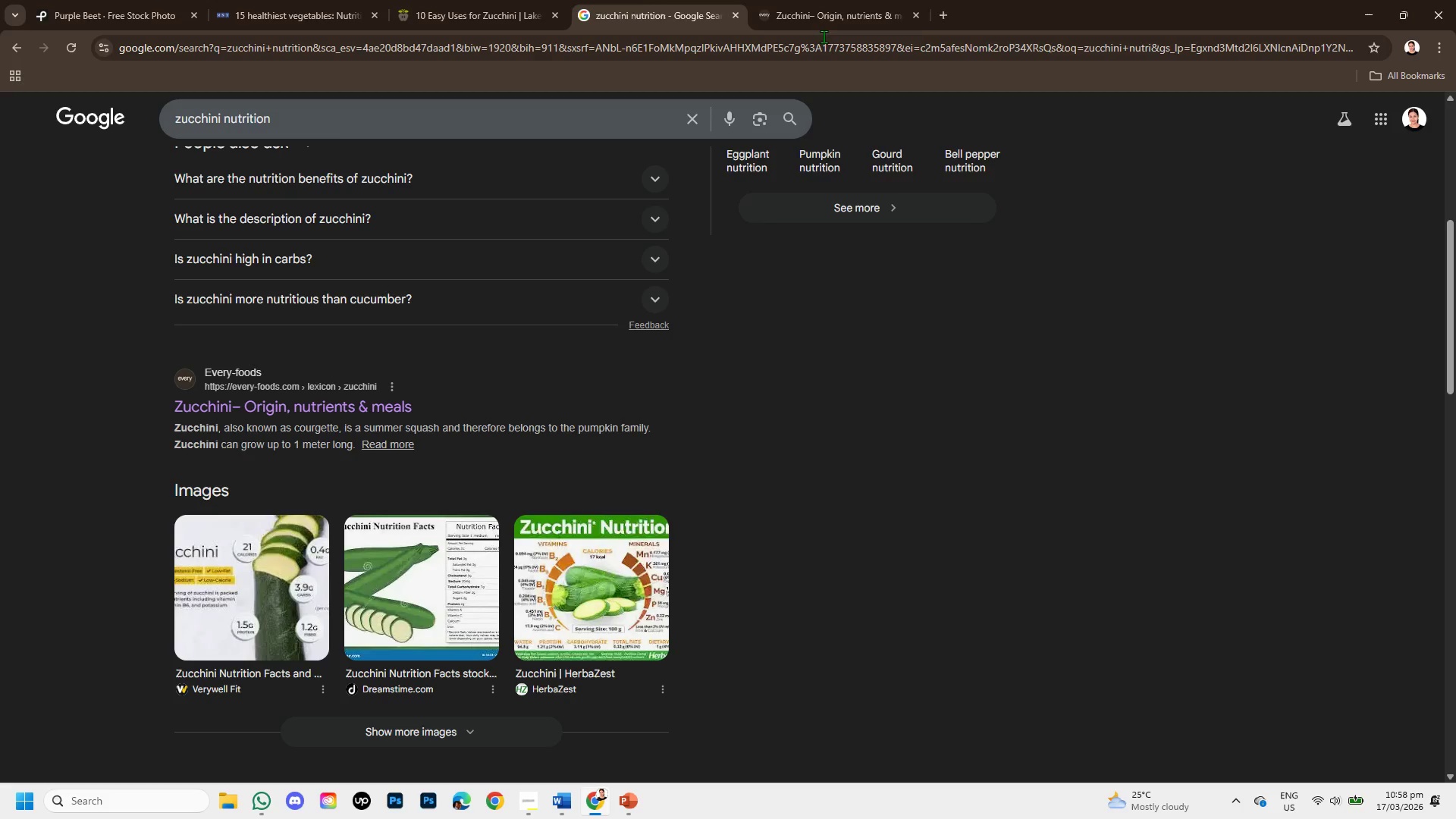 
scroll: coordinate [482, 357], scroll_direction: up, amount: 17.0
 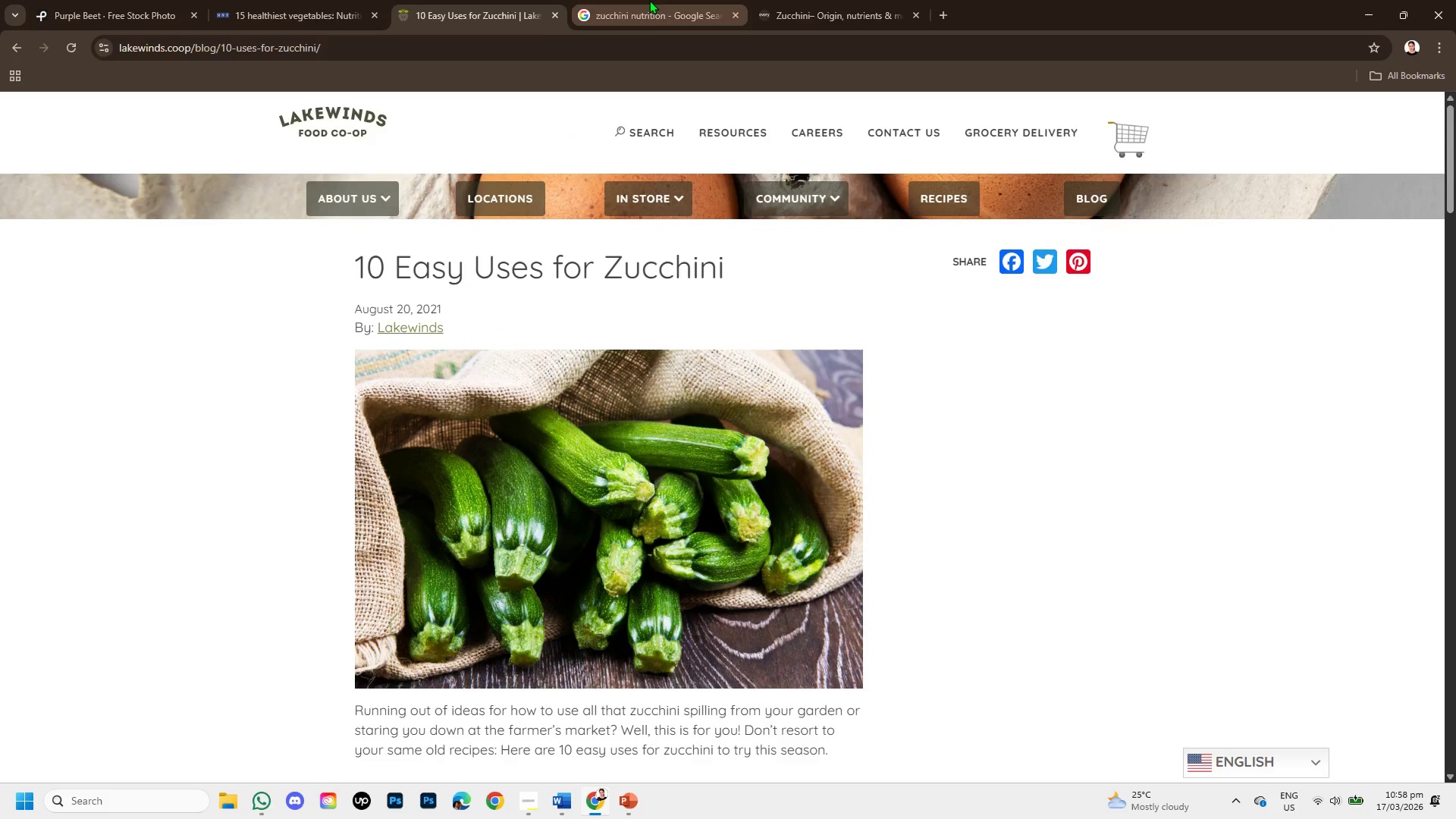 
left_click([811, 0])
 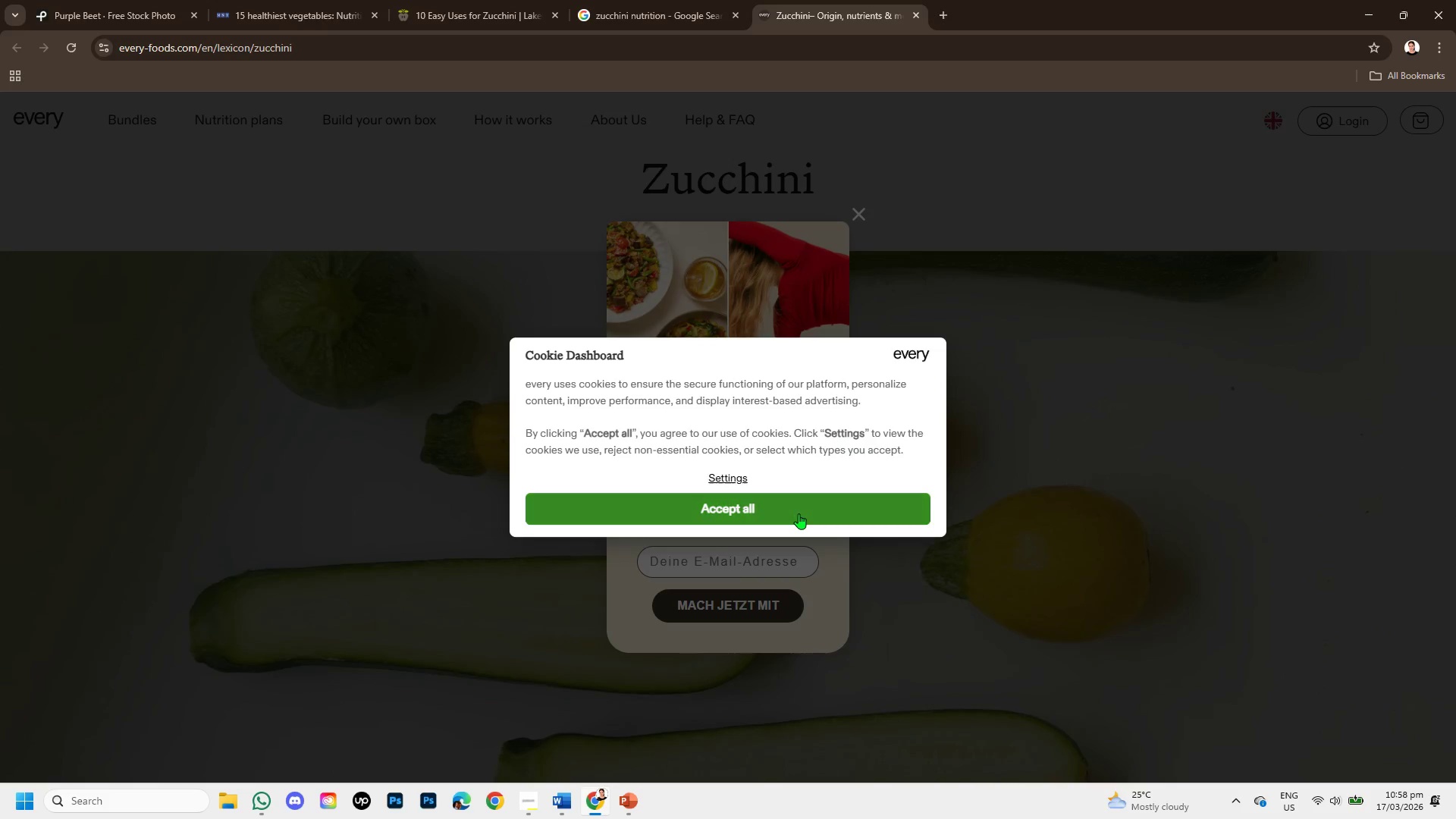 
left_click([795, 508])
 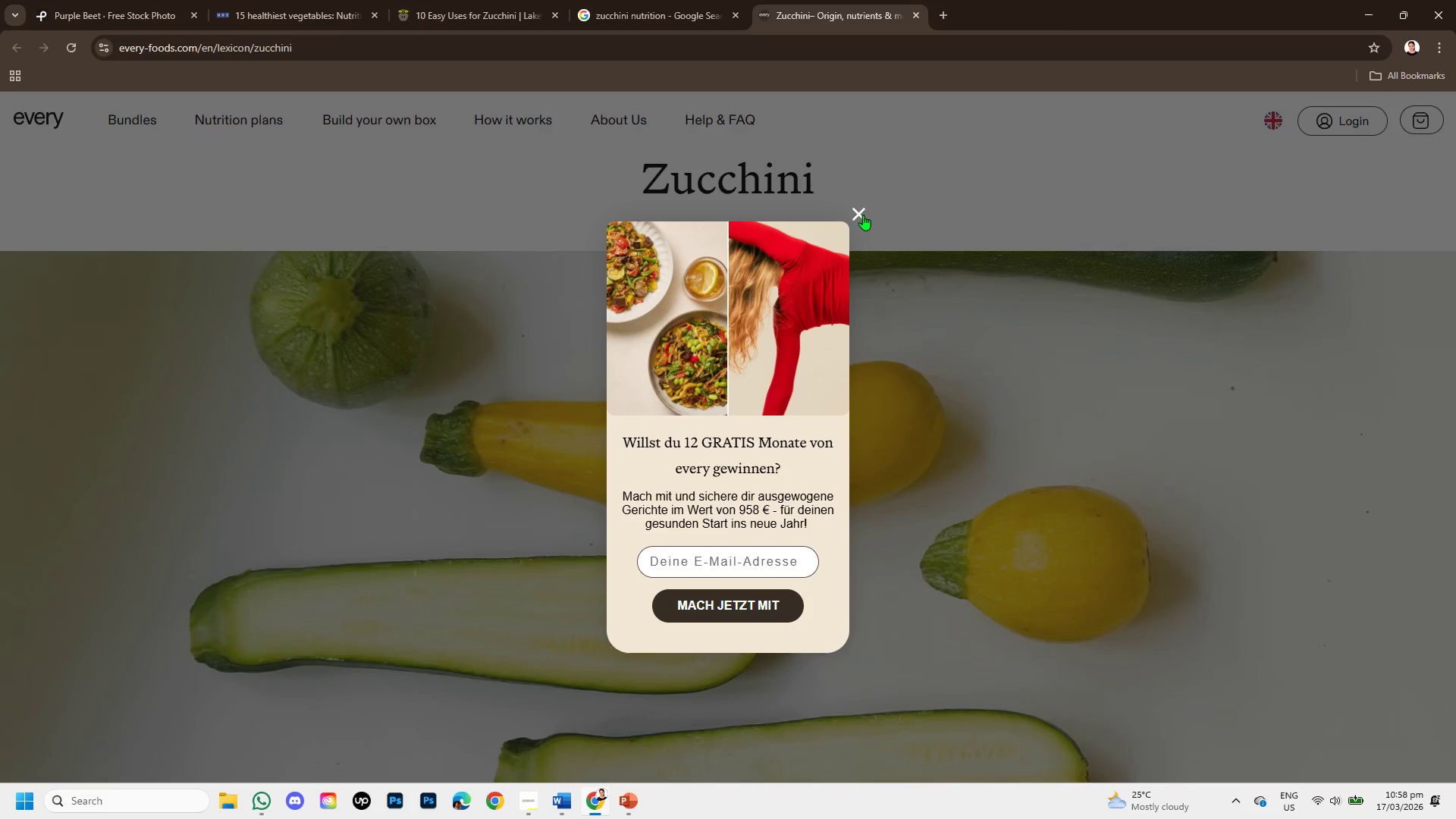 
left_click([863, 215])
 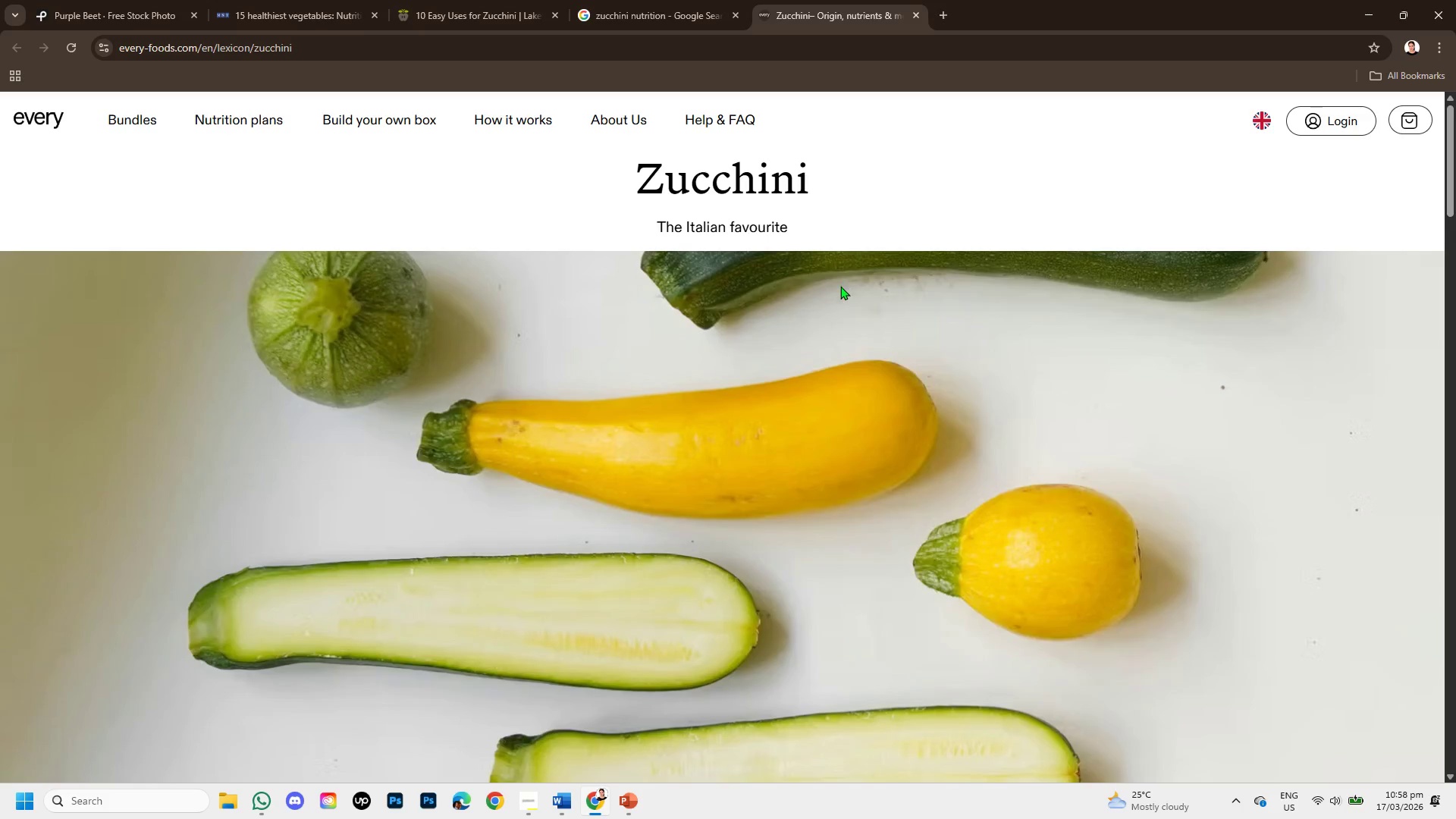 
scroll: coordinate [620, 485], scroll_direction: down, amount: 6.0
 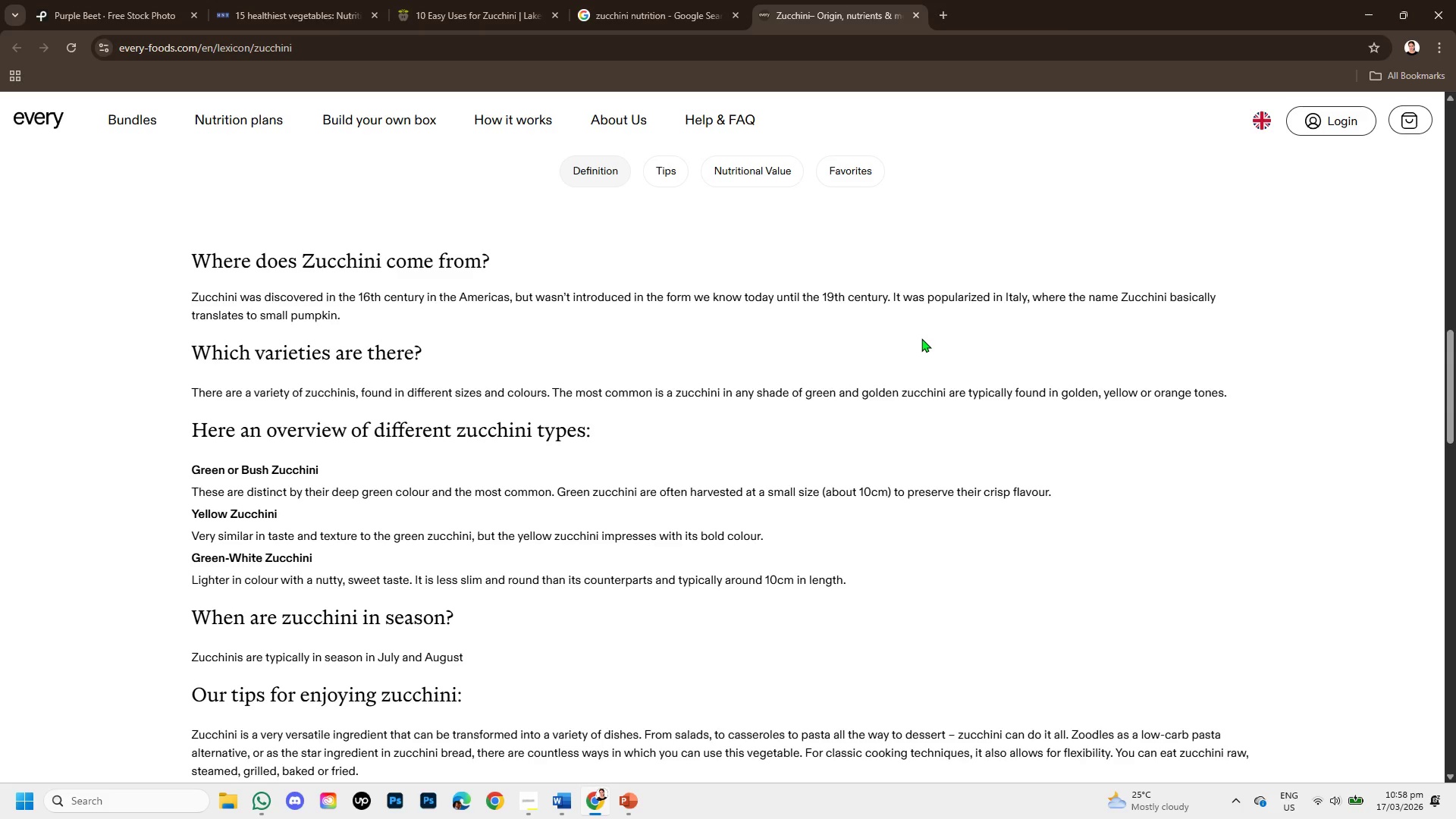 
wait(8.89)
 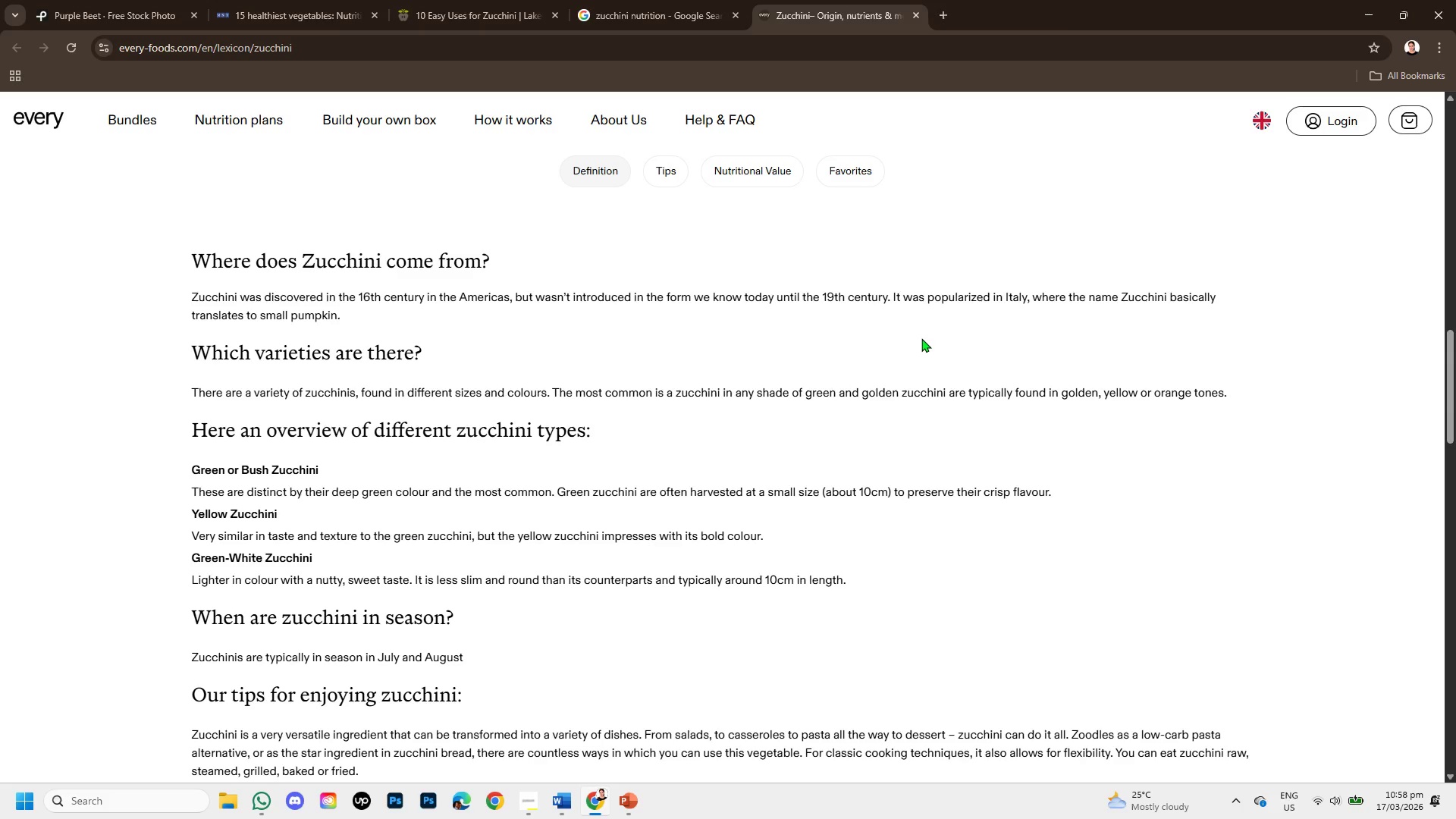 
scroll: coordinate [358, 458], scroll_direction: down, amount: 2.0
 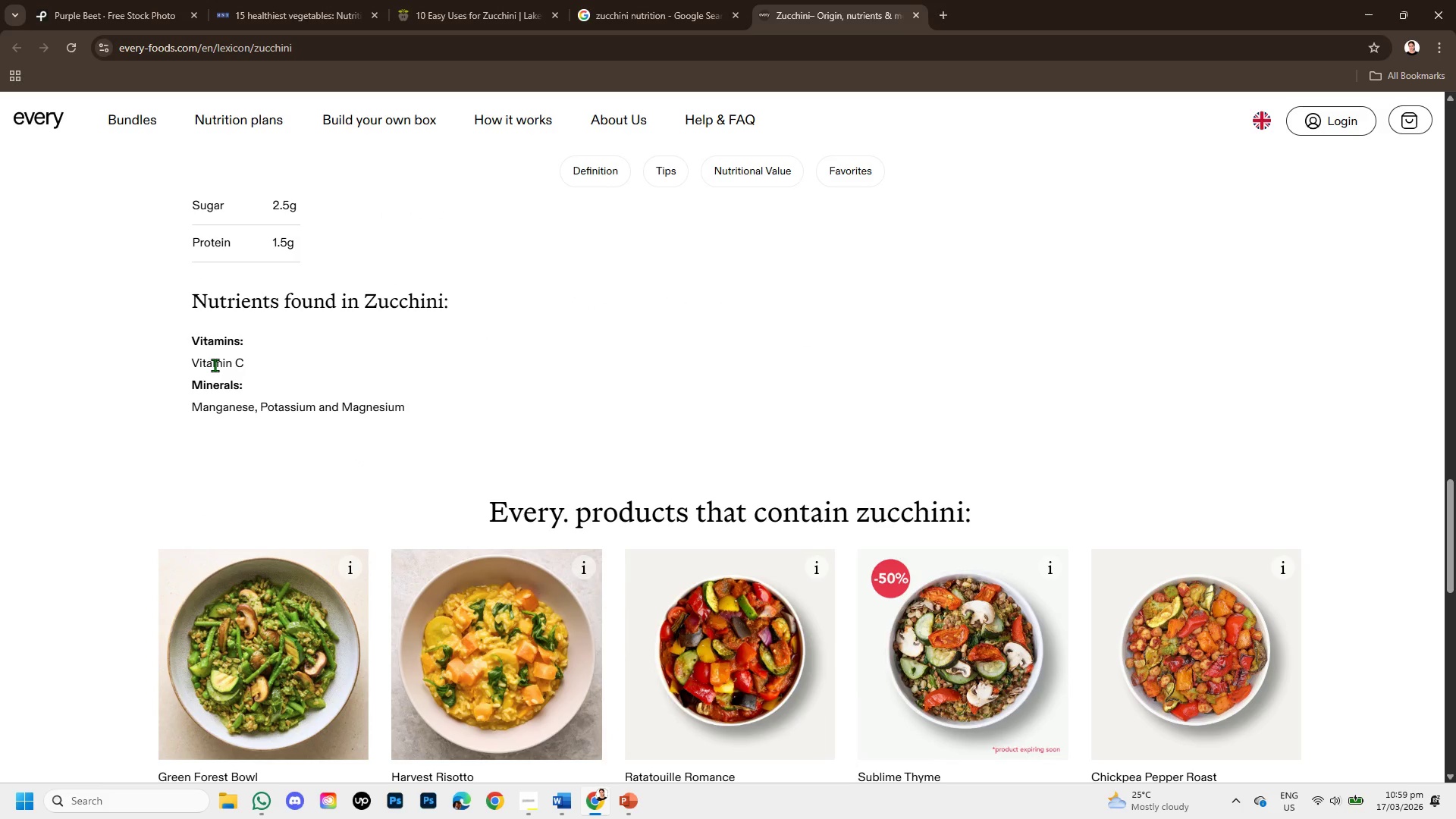 
wait(5.05)
 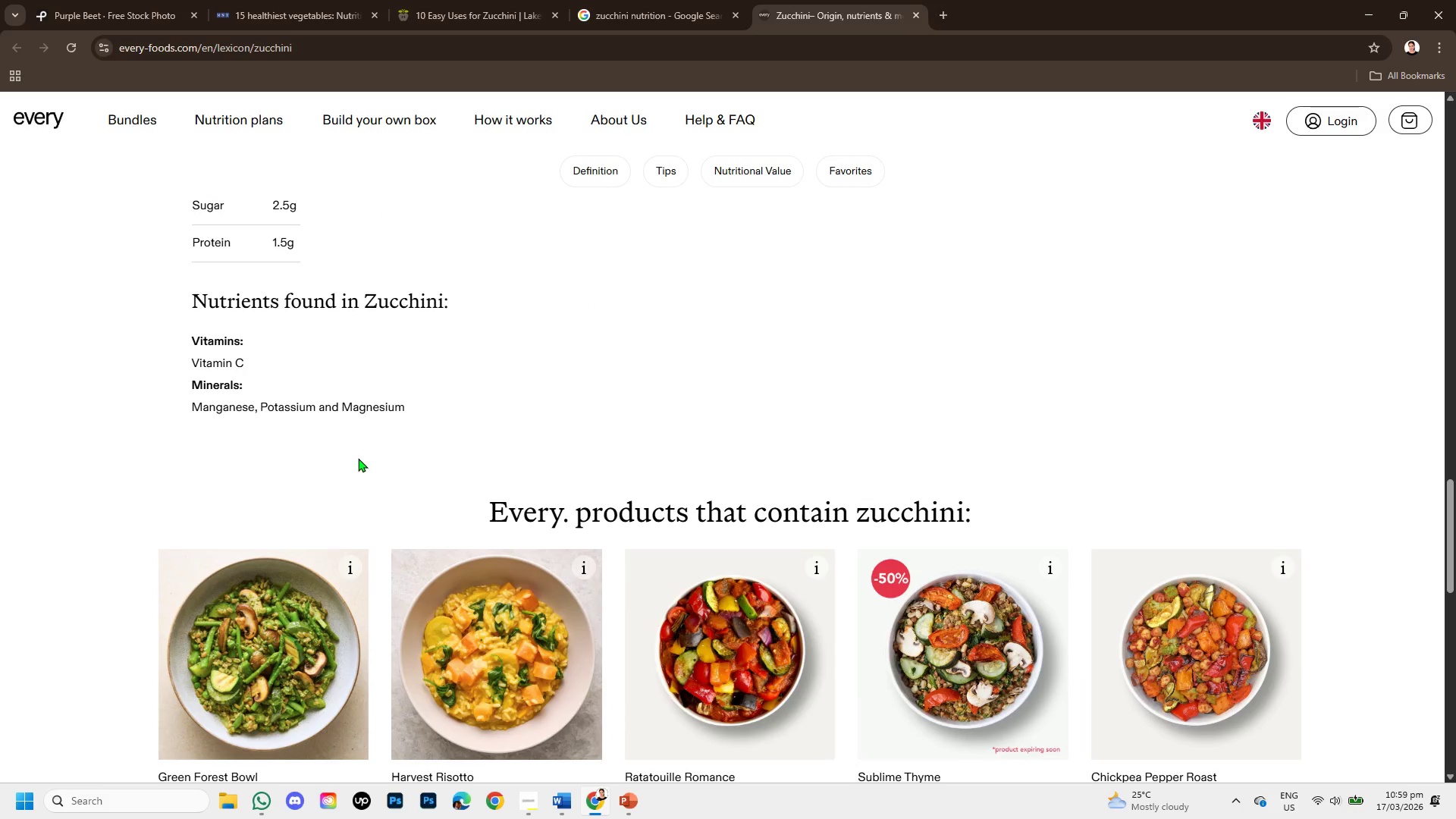 
left_click_drag(start_coordinate=[187, 360], to_coordinate=[290, 432])
 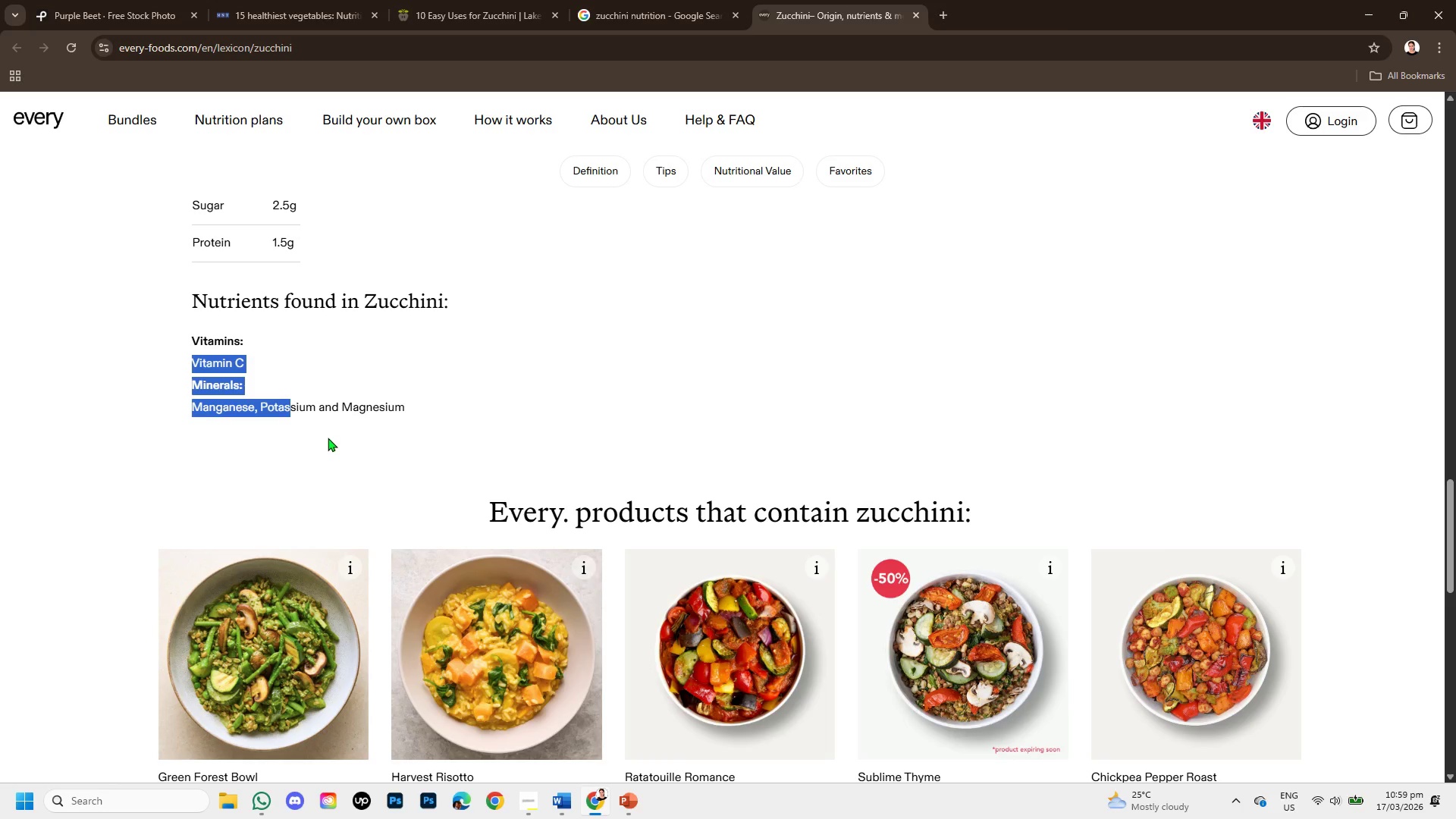 
wait(7.72)
 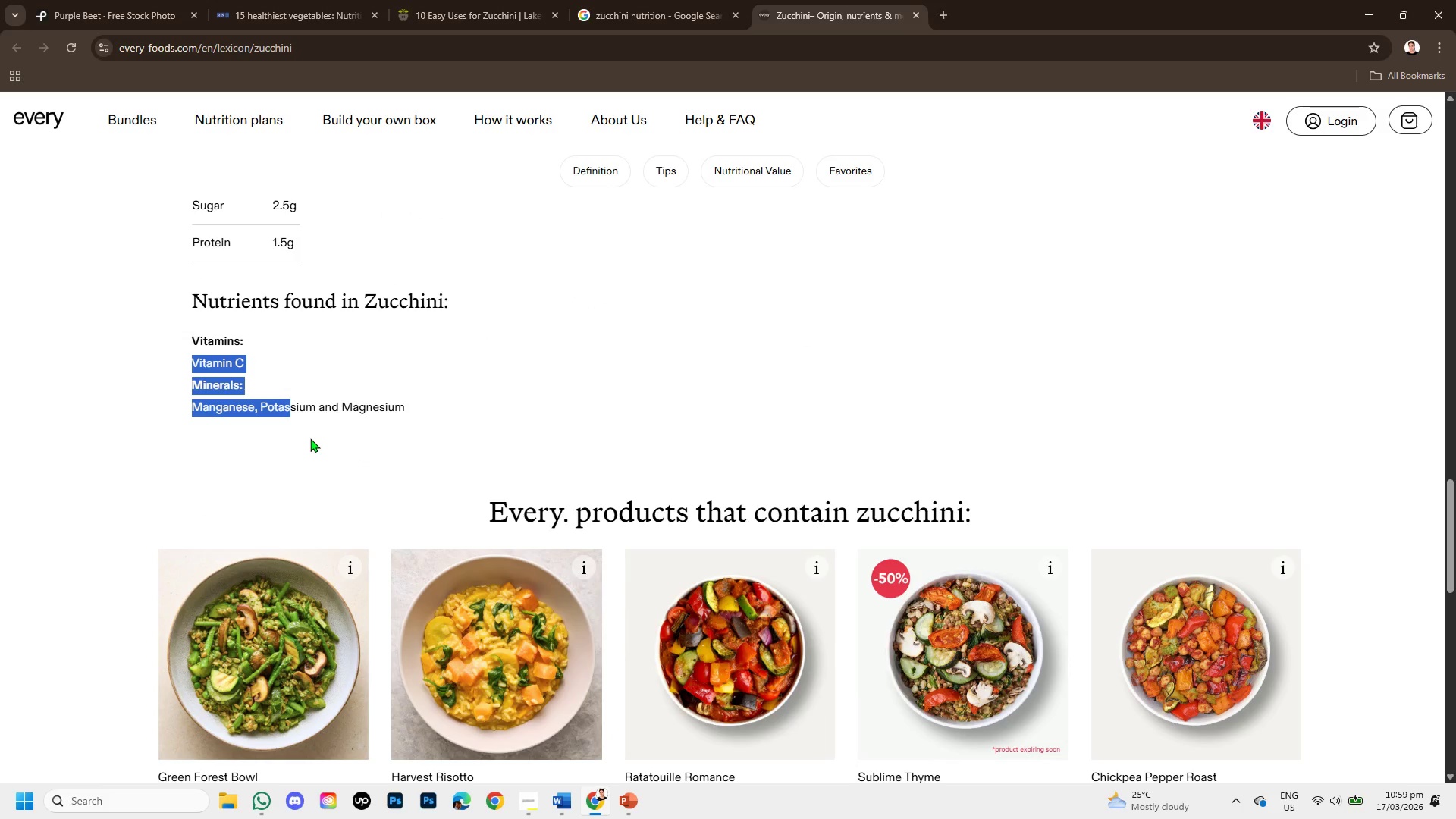 
scroll: coordinate [331, 441], scroll_direction: down, amount: 2.0
 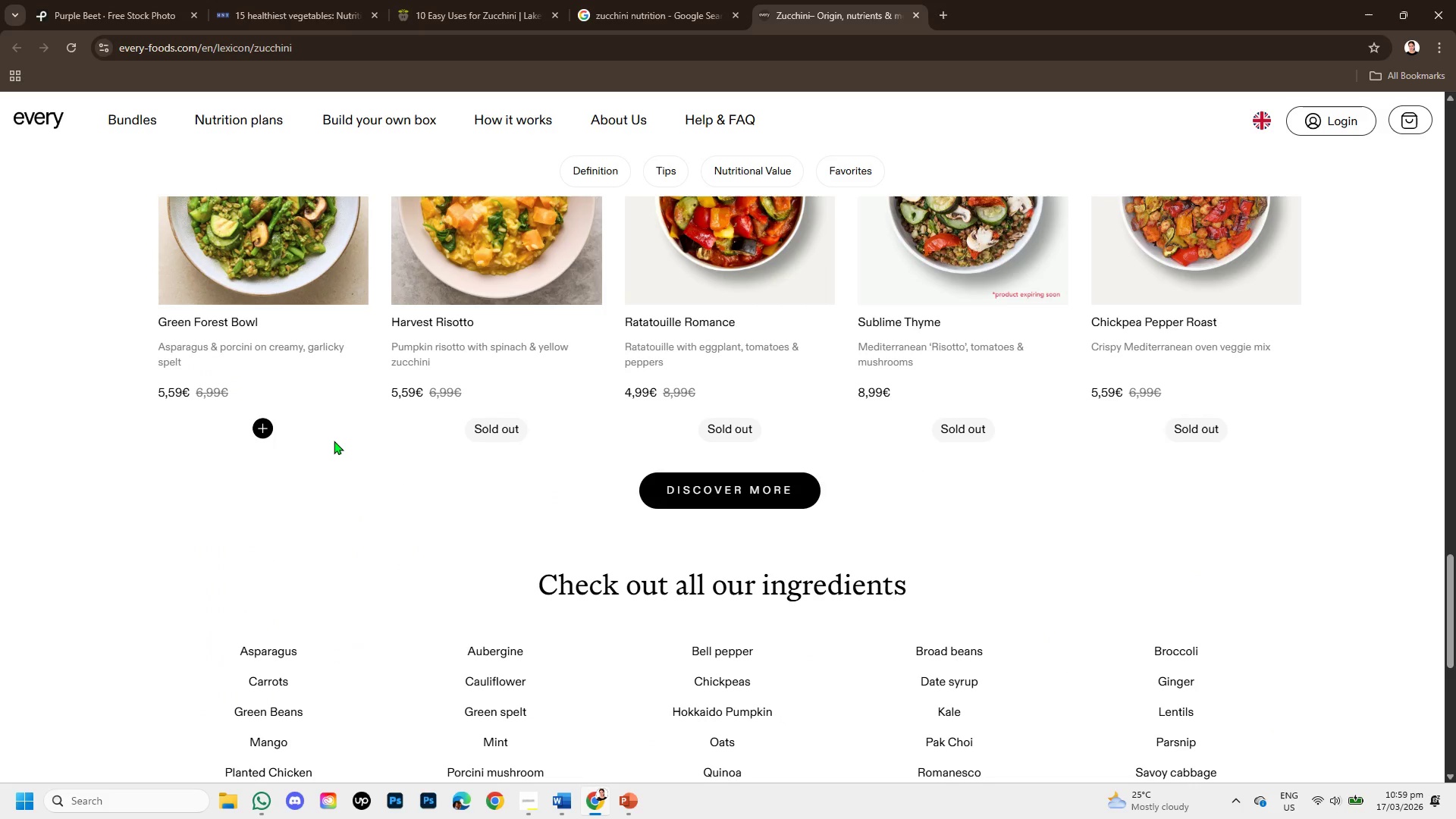 
scroll: coordinate [334, 441], scroll_direction: up, amount: 1.0
 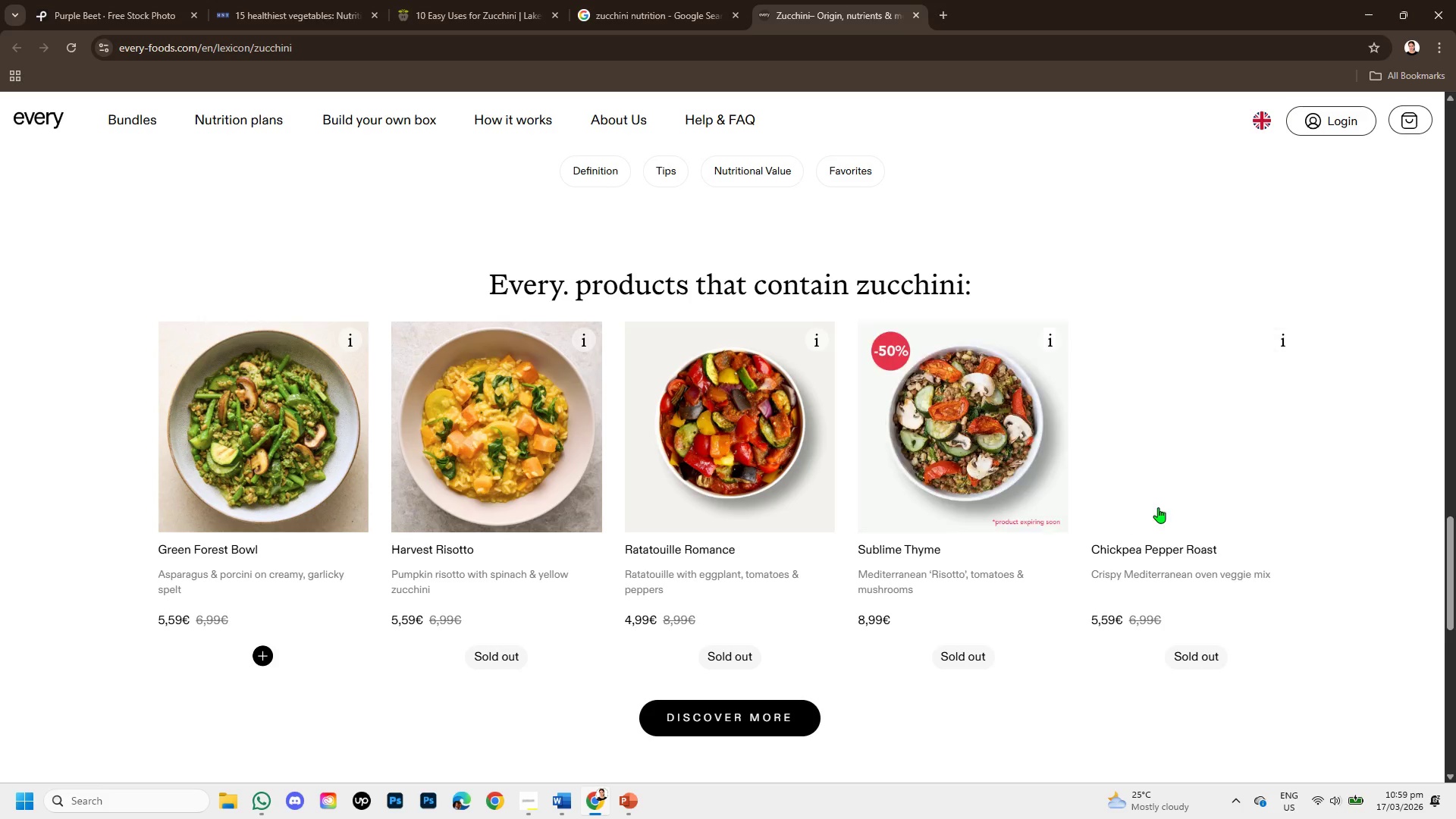 
left_click([674, 0])
 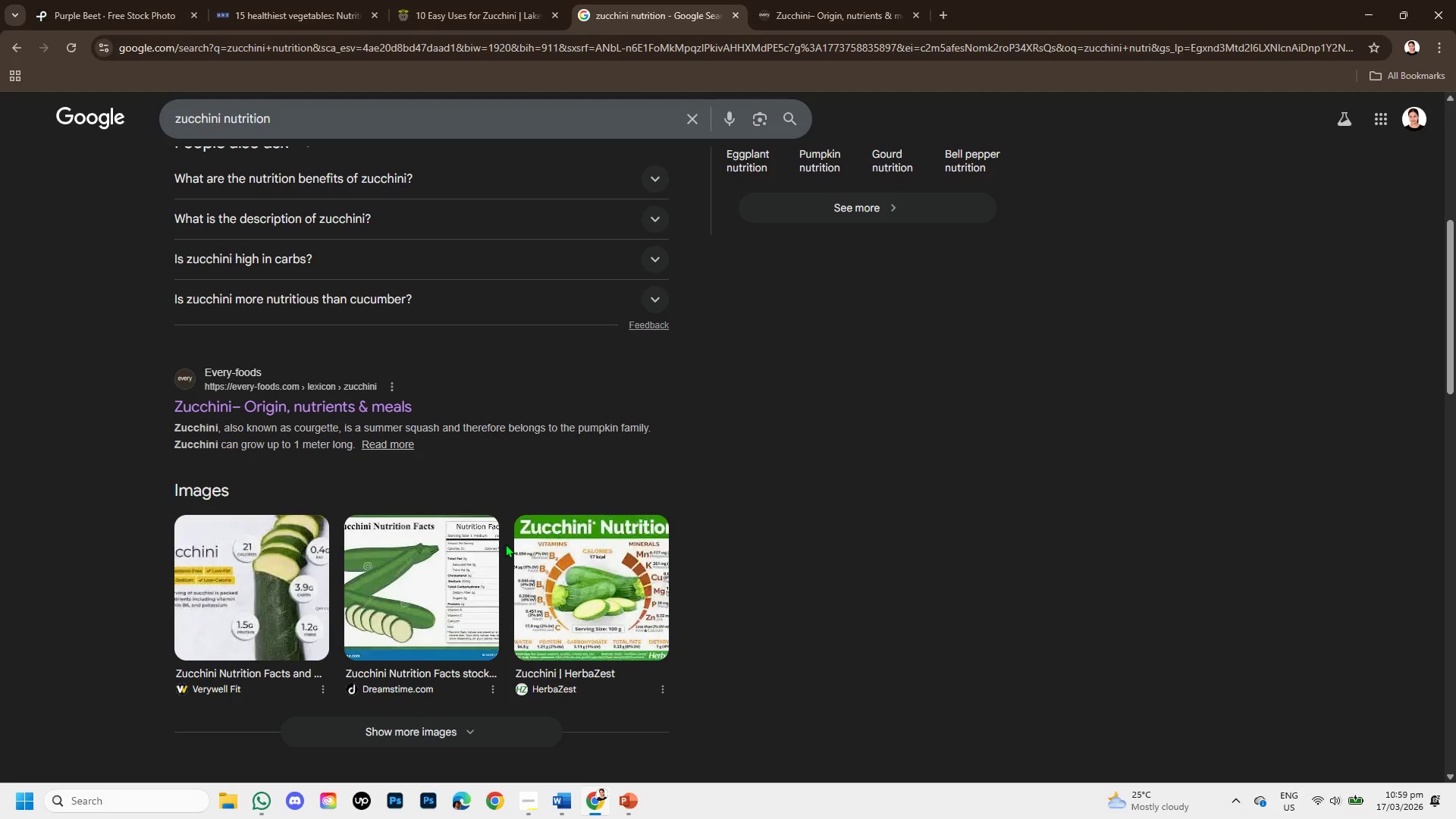 
scroll: coordinate [764, 213], scroll_direction: up, amount: 1.0
 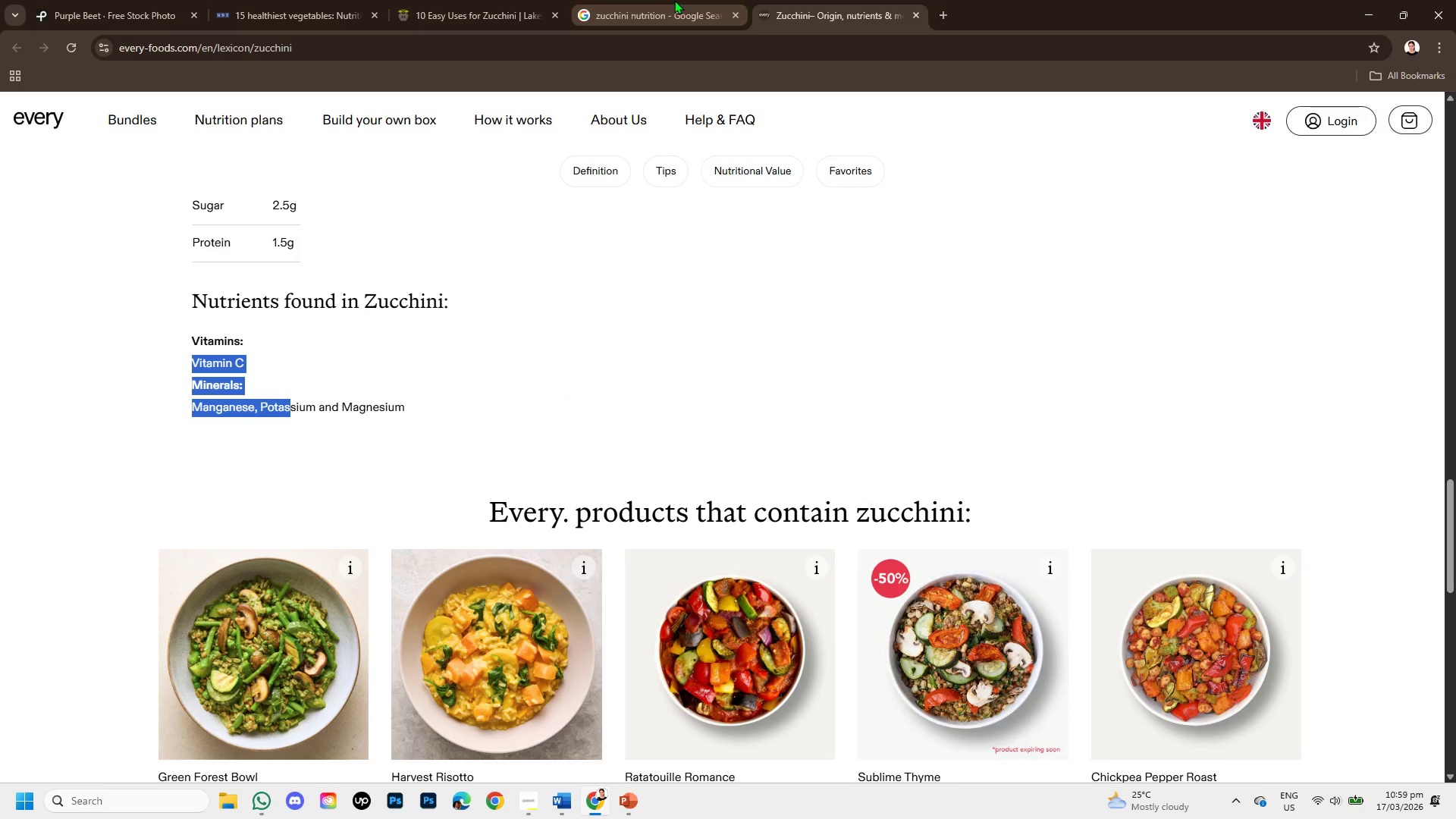 
scroll: coordinate [506, 544], scroll_direction: down, amount: 2.0
 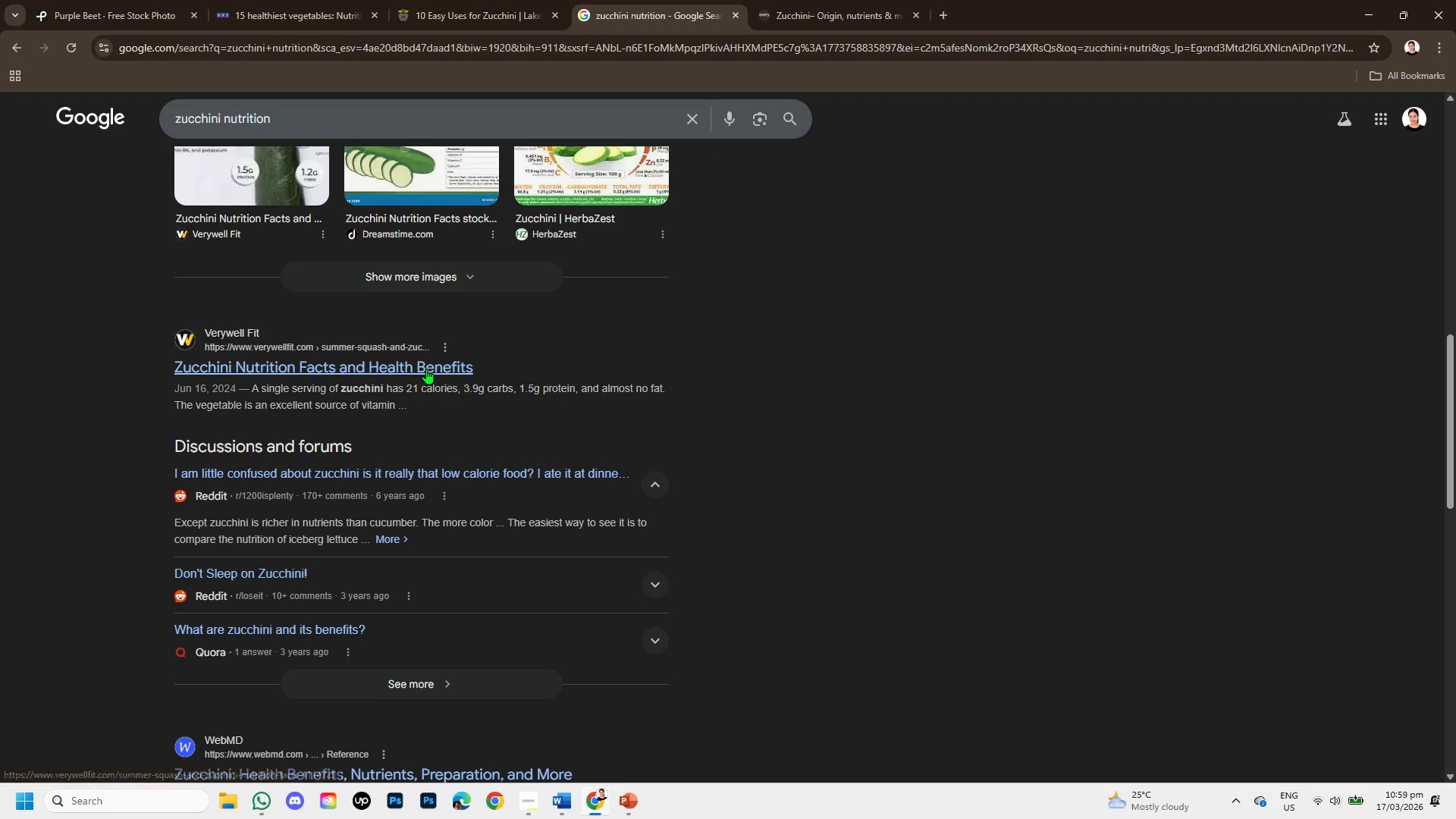 
right_click([426, 369])
 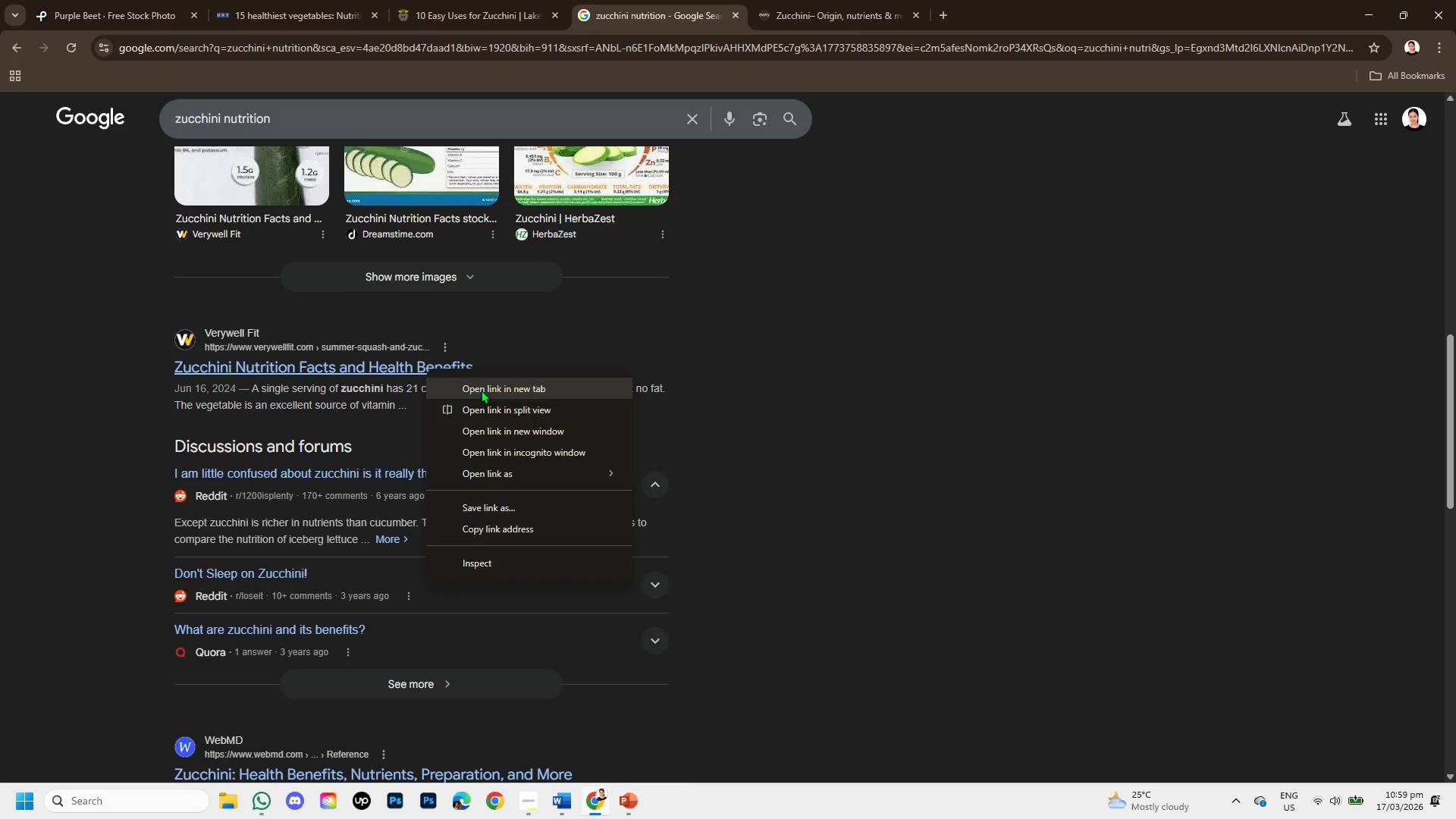 
left_click([481, 390])
 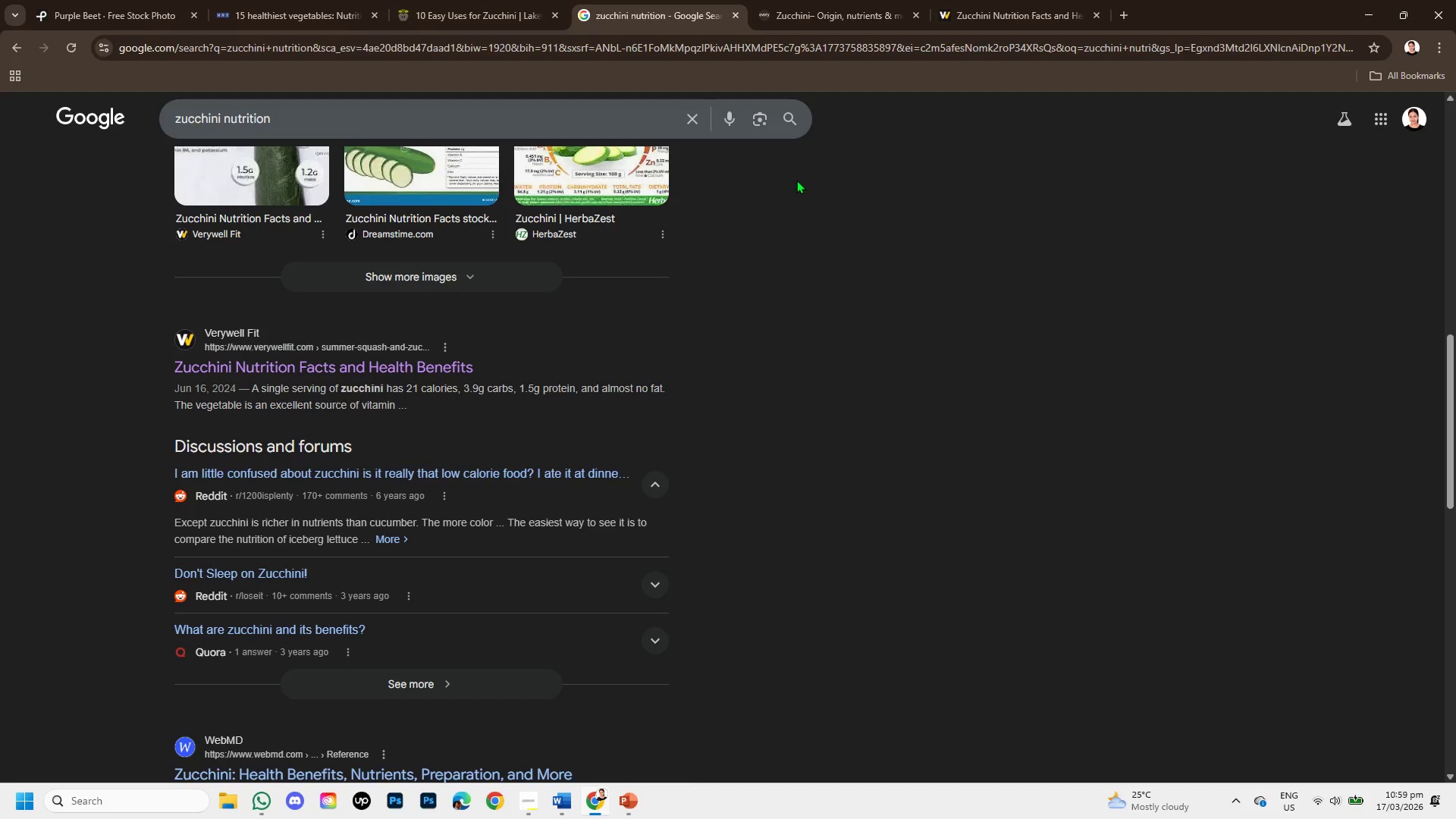 
left_click([1003, 0])
 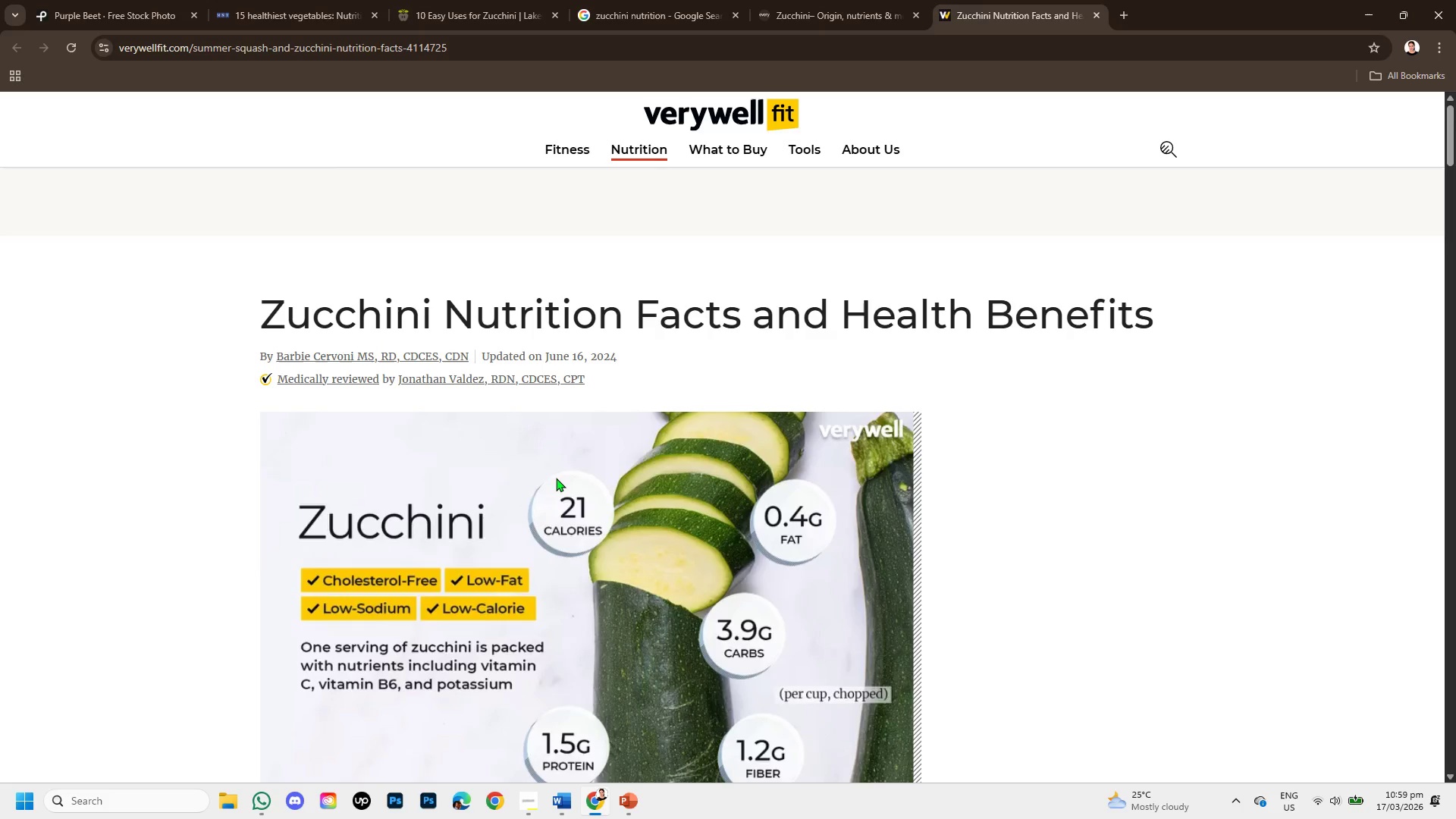 
scroll: coordinate [556, 478], scroll_direction: down, amount: 1.0
 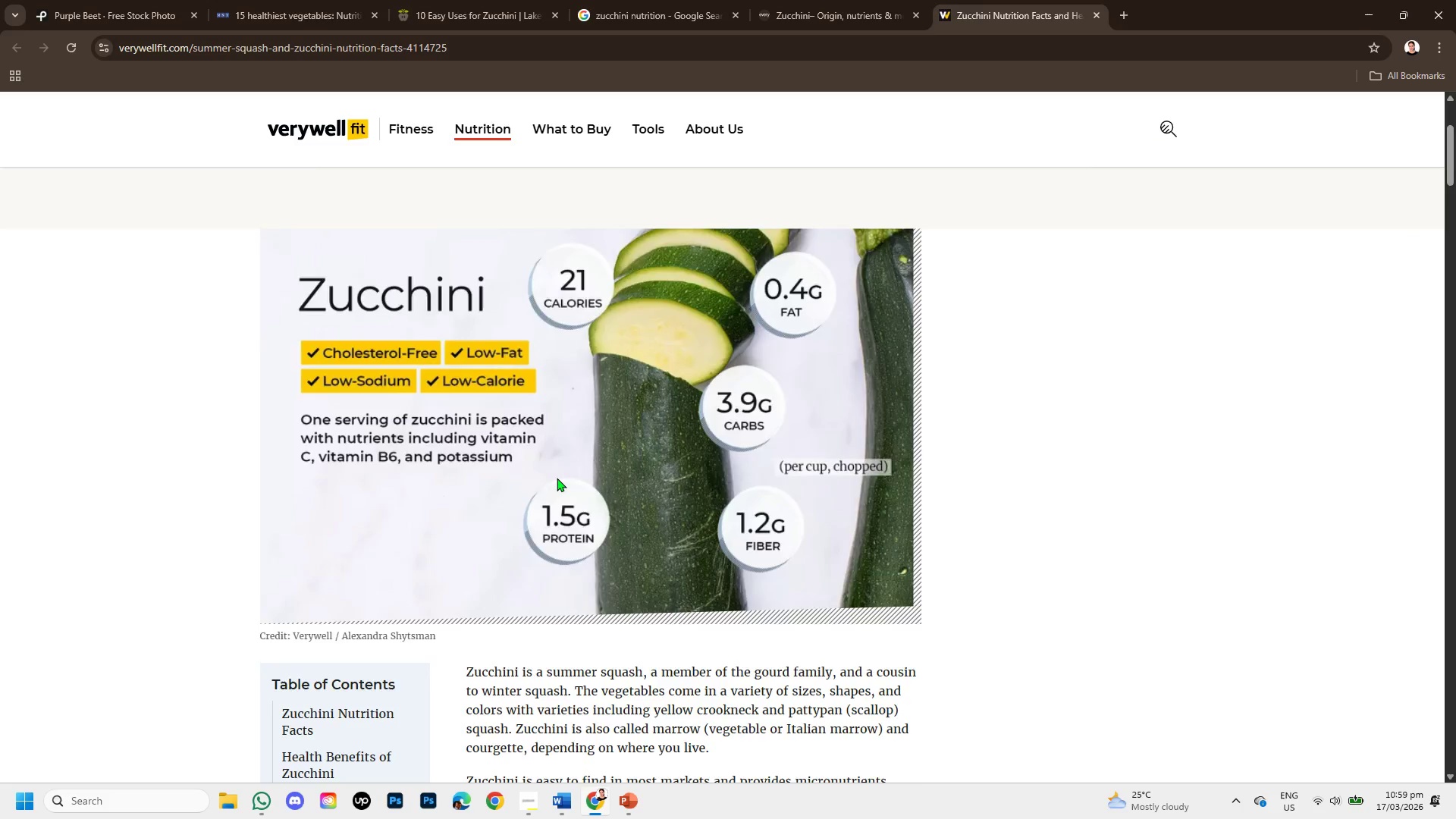 
scroll: coordinate [557, 478], scroll_direction: up, amount: 1.0
 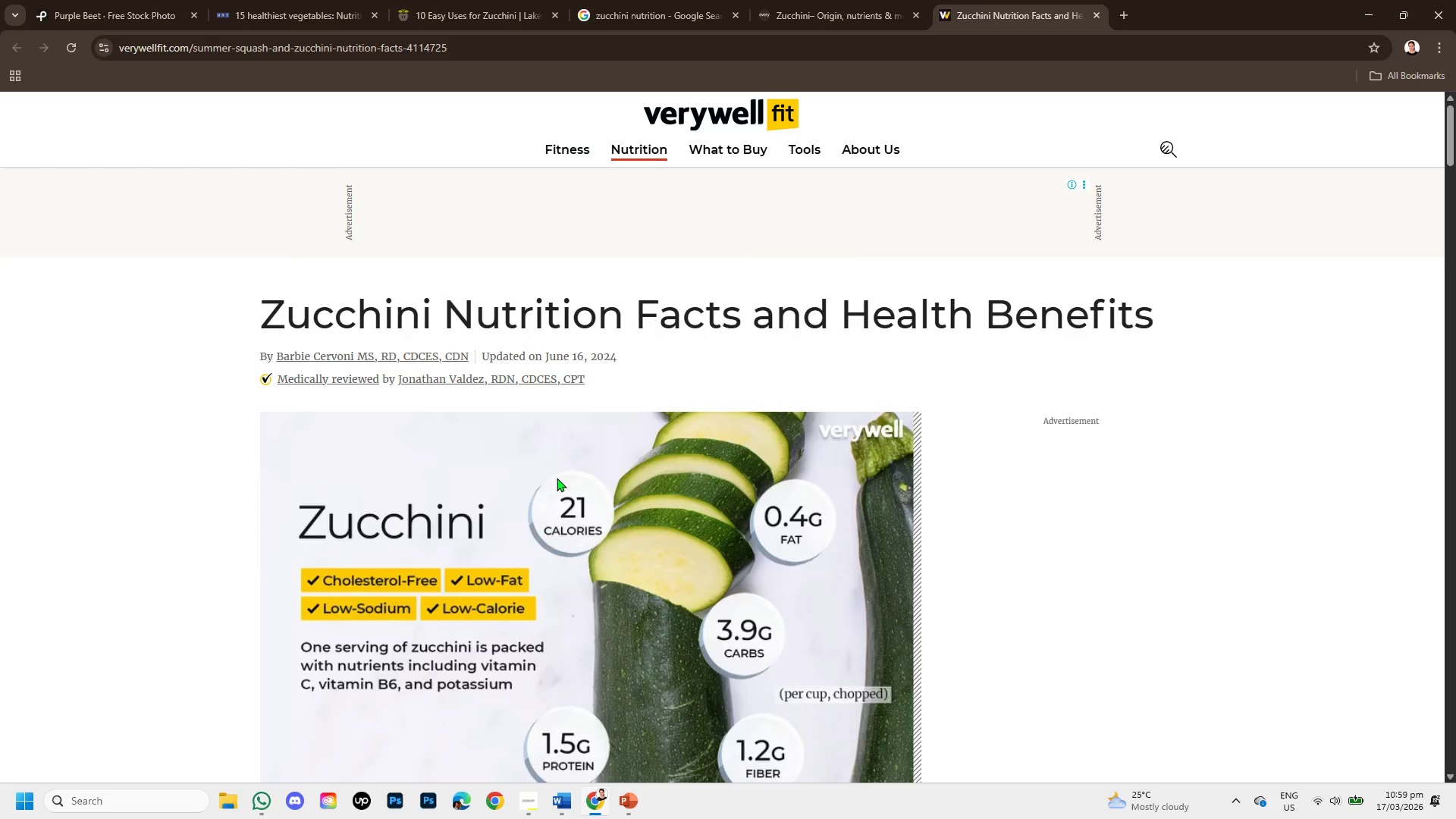 
scroll: coordinate [557, 478], scroll_direction: down, amount: 1.0
 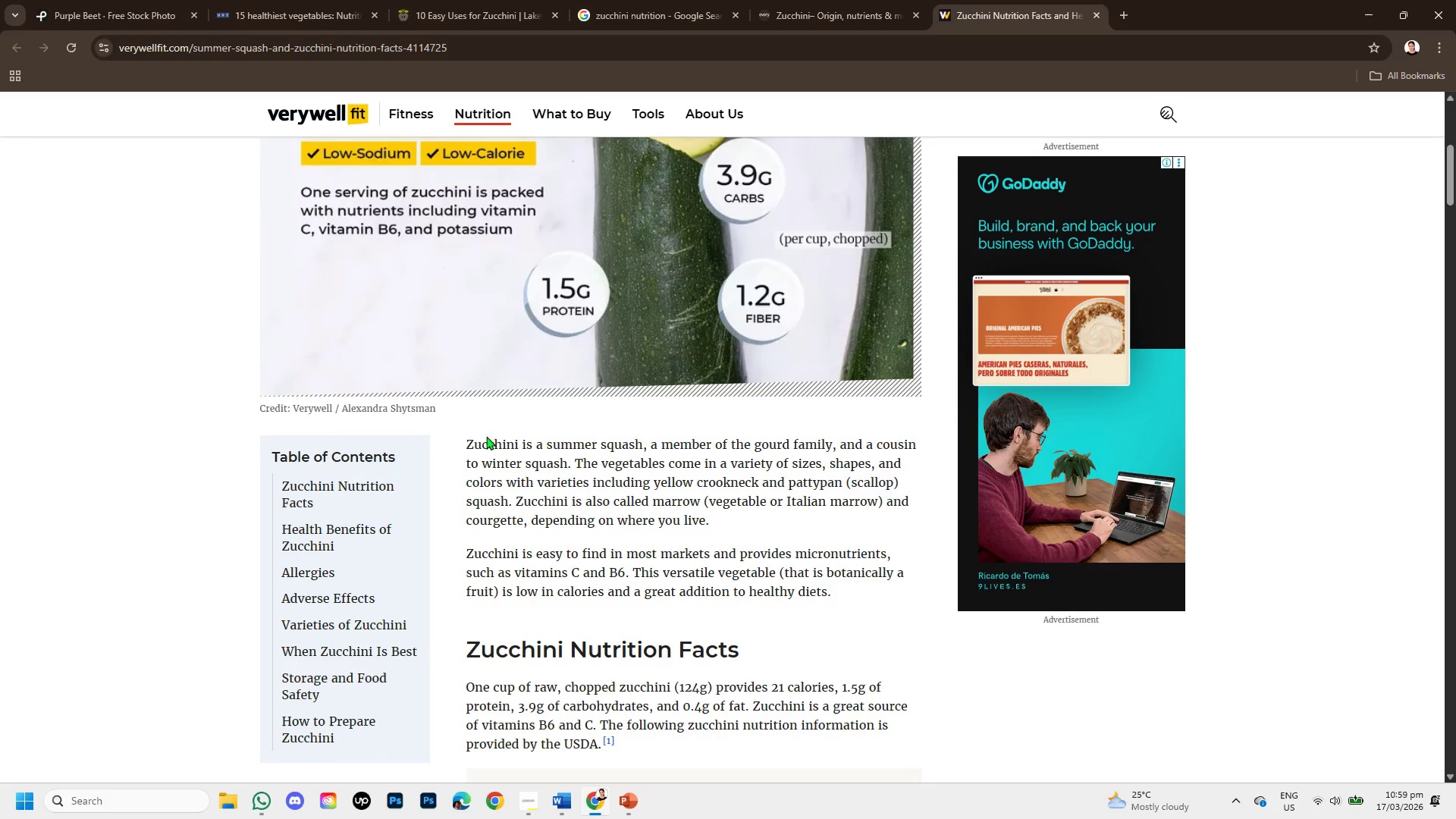 
left_click_drag(start_coordinate=[466, 441], to_coordinate=[576, 465])
 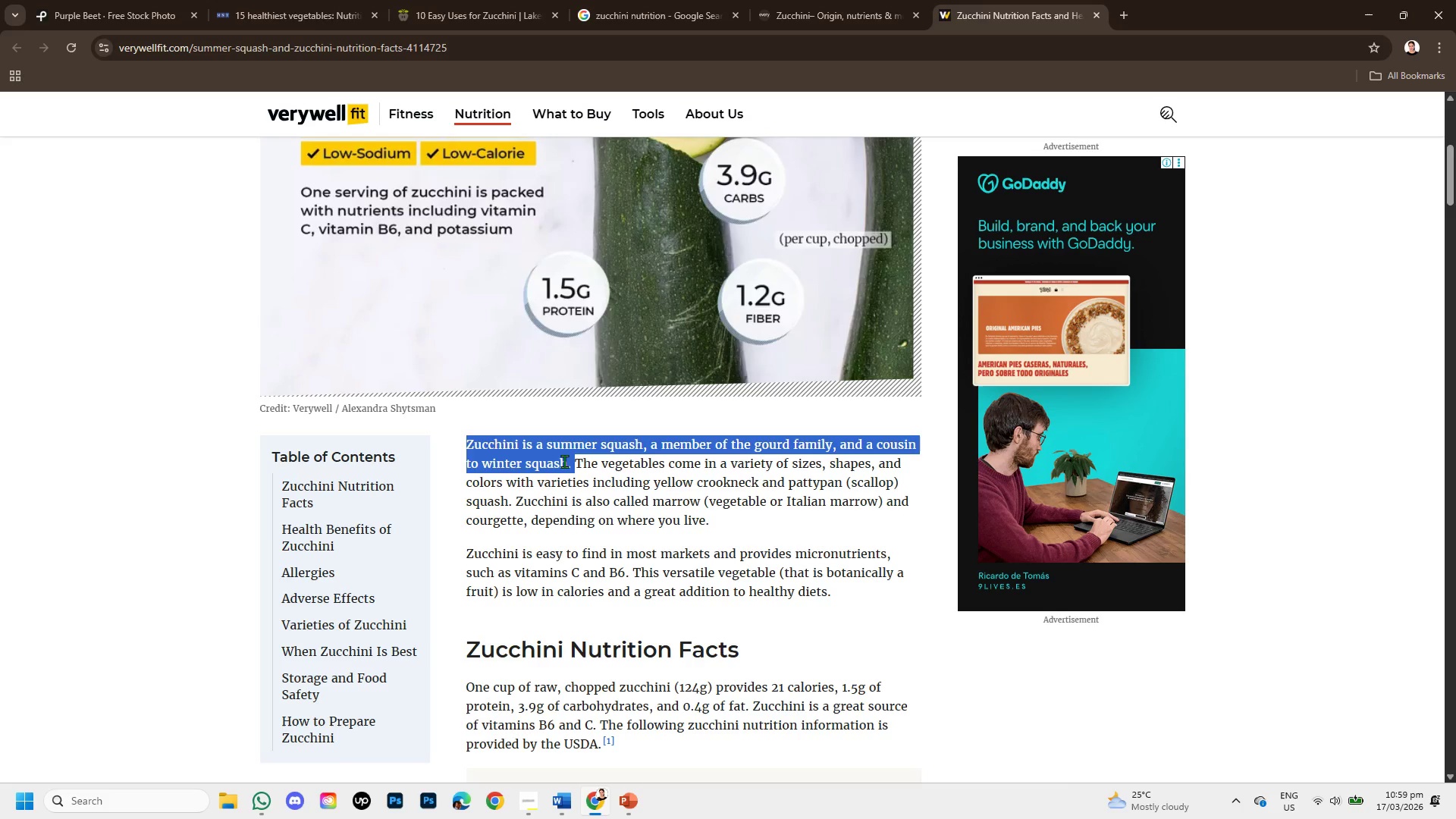 
right_click([563, 460])
 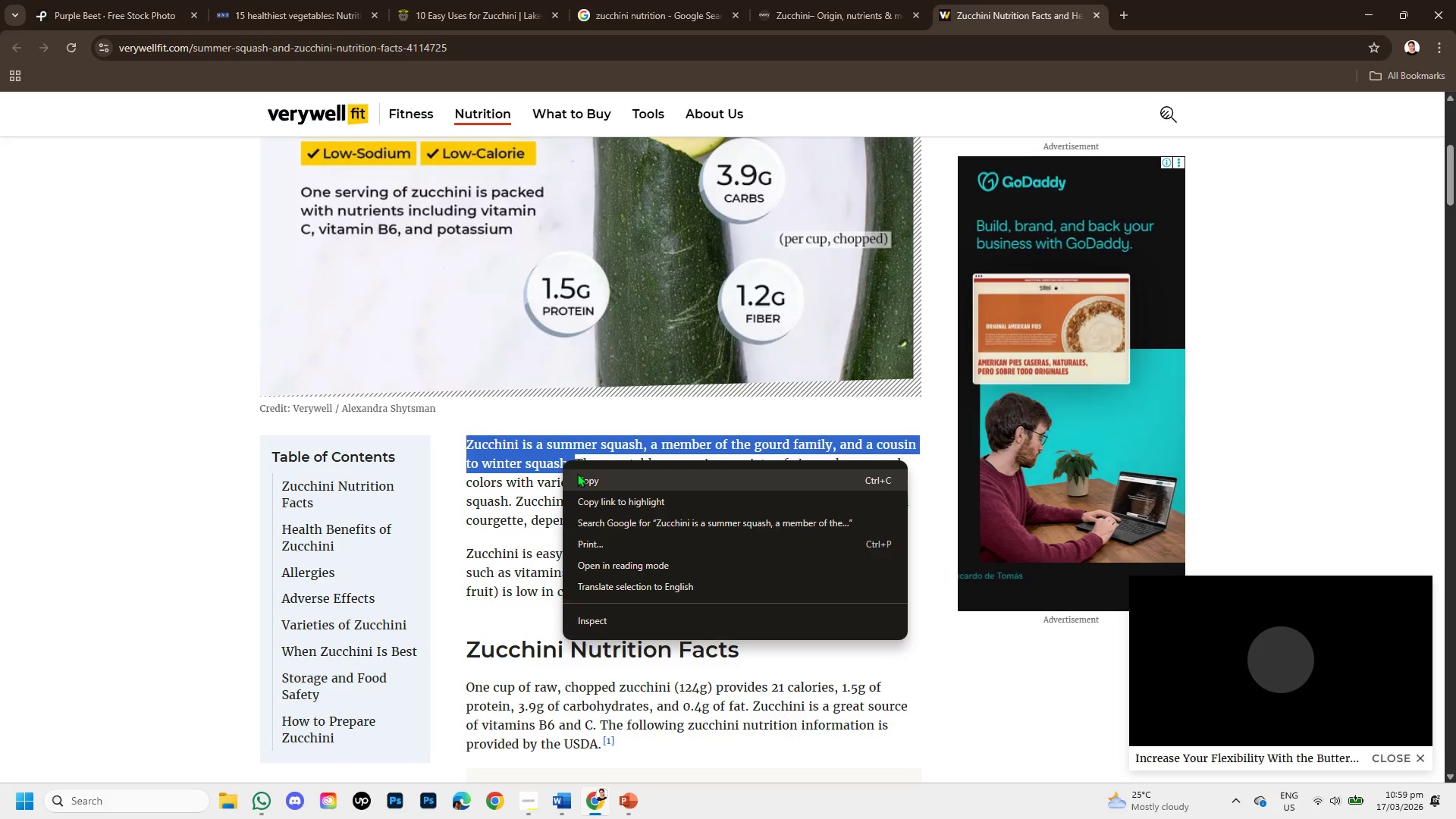 
left_click([577, 473])
 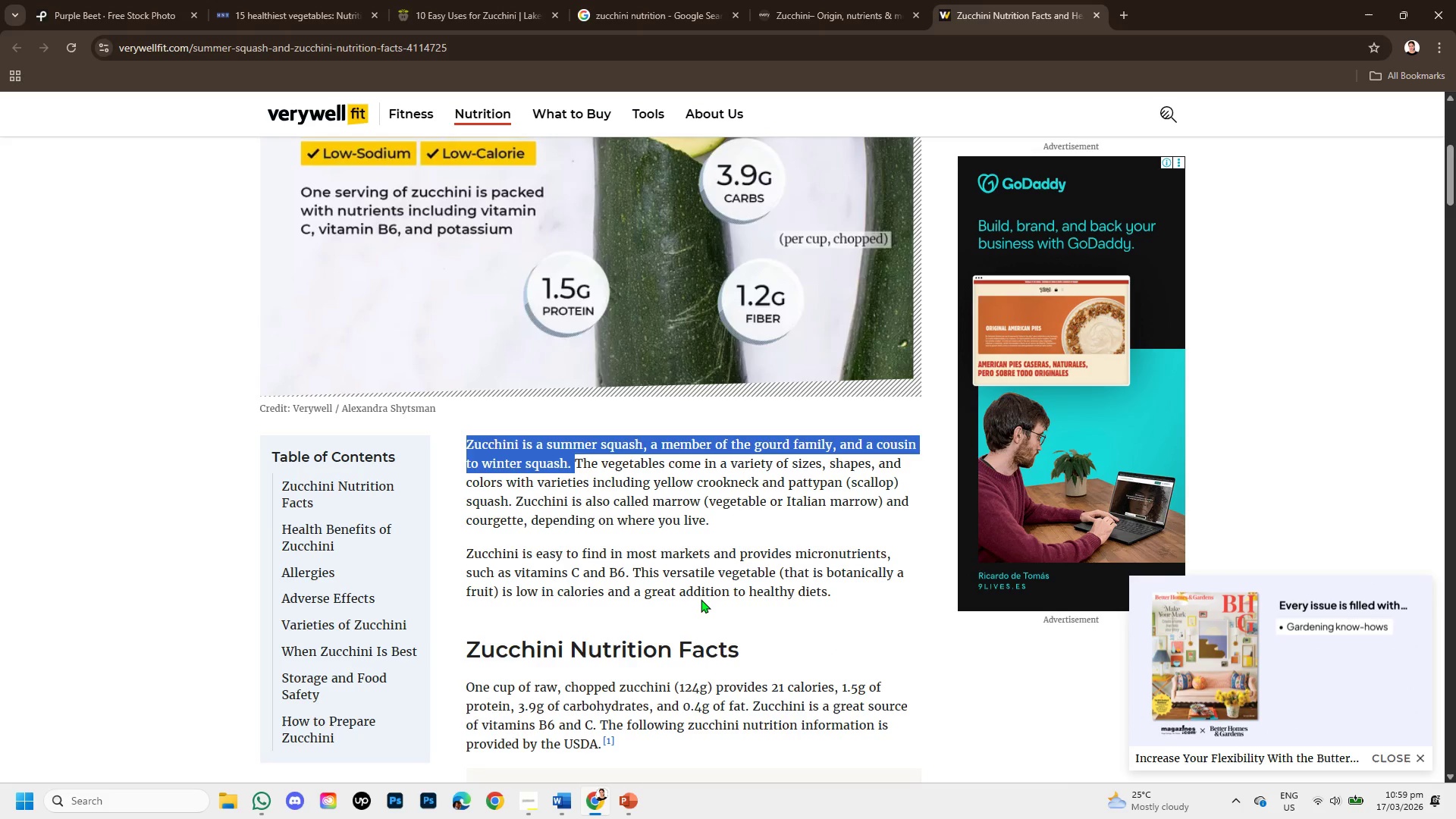 
scroll: coordinate [692, 564], scroll_direction: down, amount: 5.0
 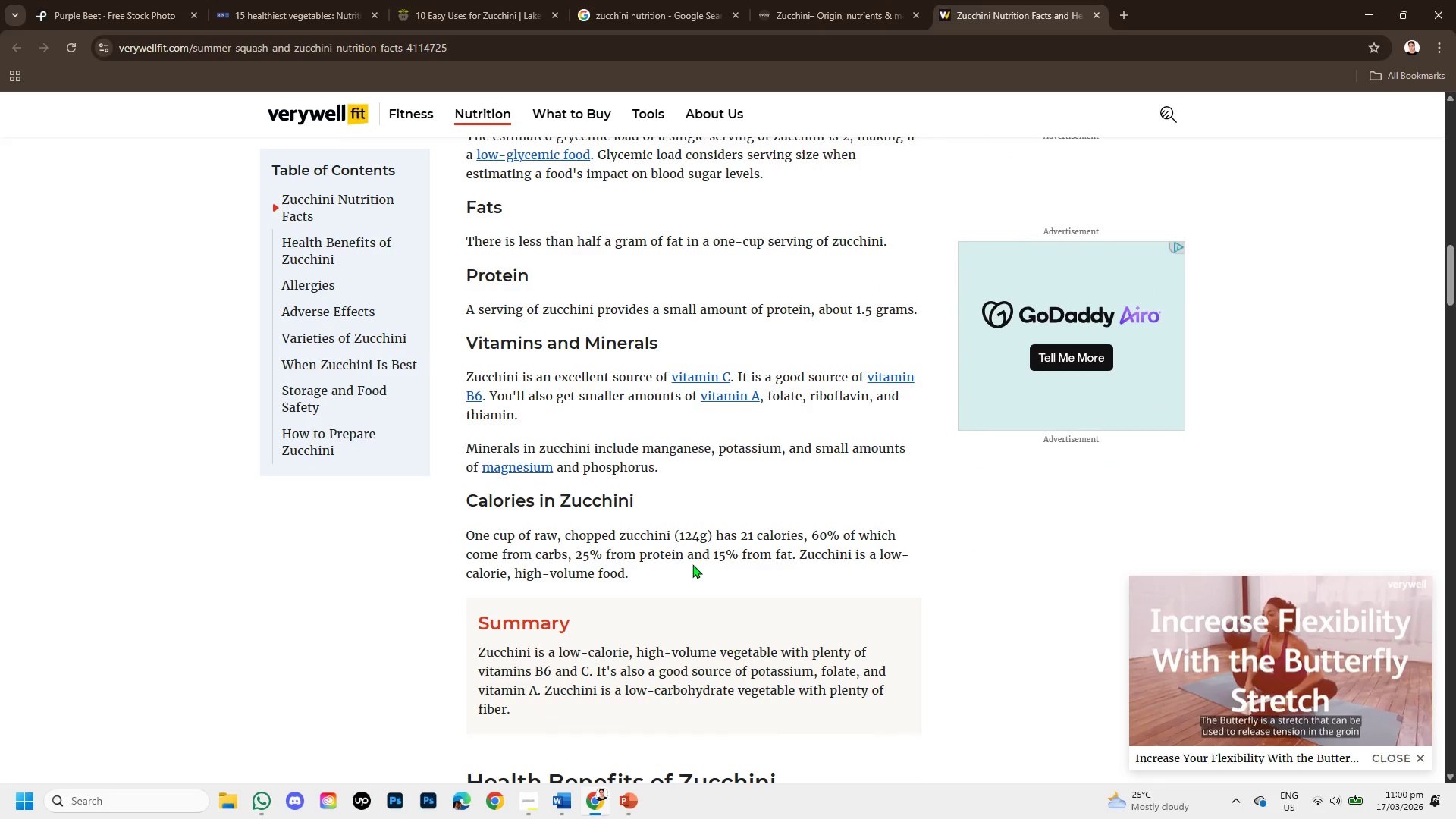 
scroll: coordinate [673, 544], scroll_direction: down, amount: 7.0
 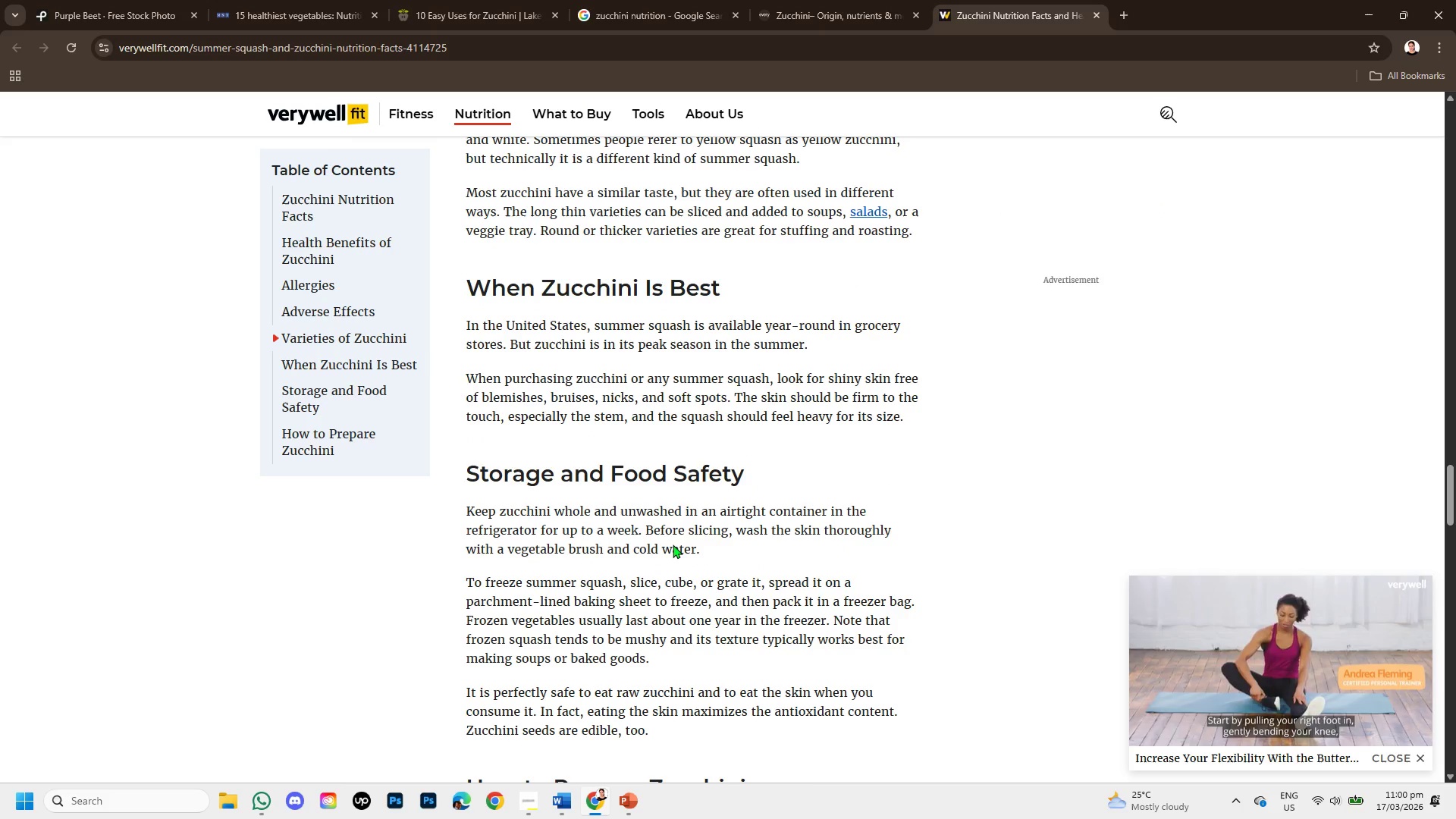 
scroll: coordinate [673, 544], scroll_direction: up, amount: 1.0
 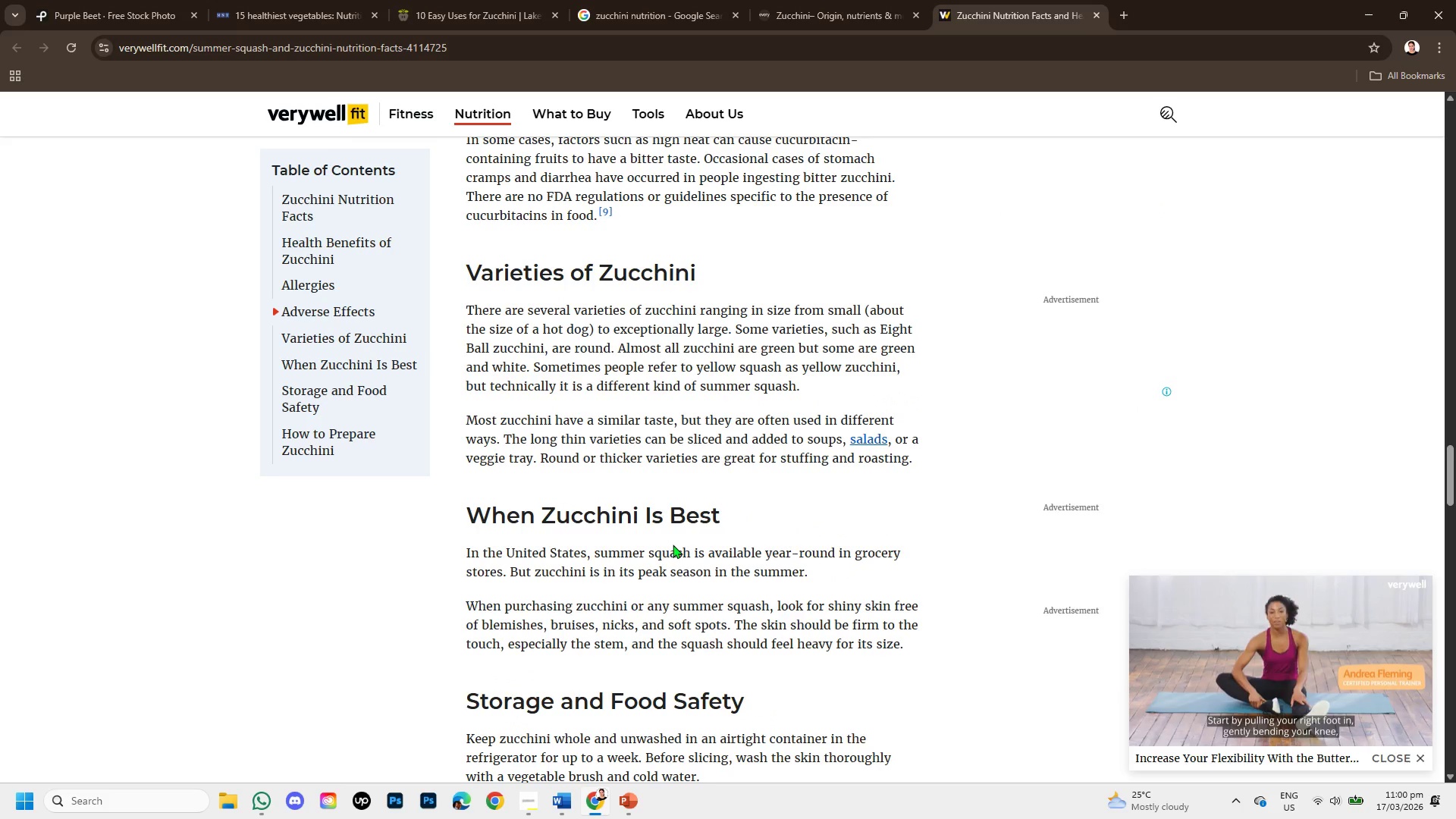 
scroll: coordinate [673, 544], scroll_direction: down, amount: 3.0
 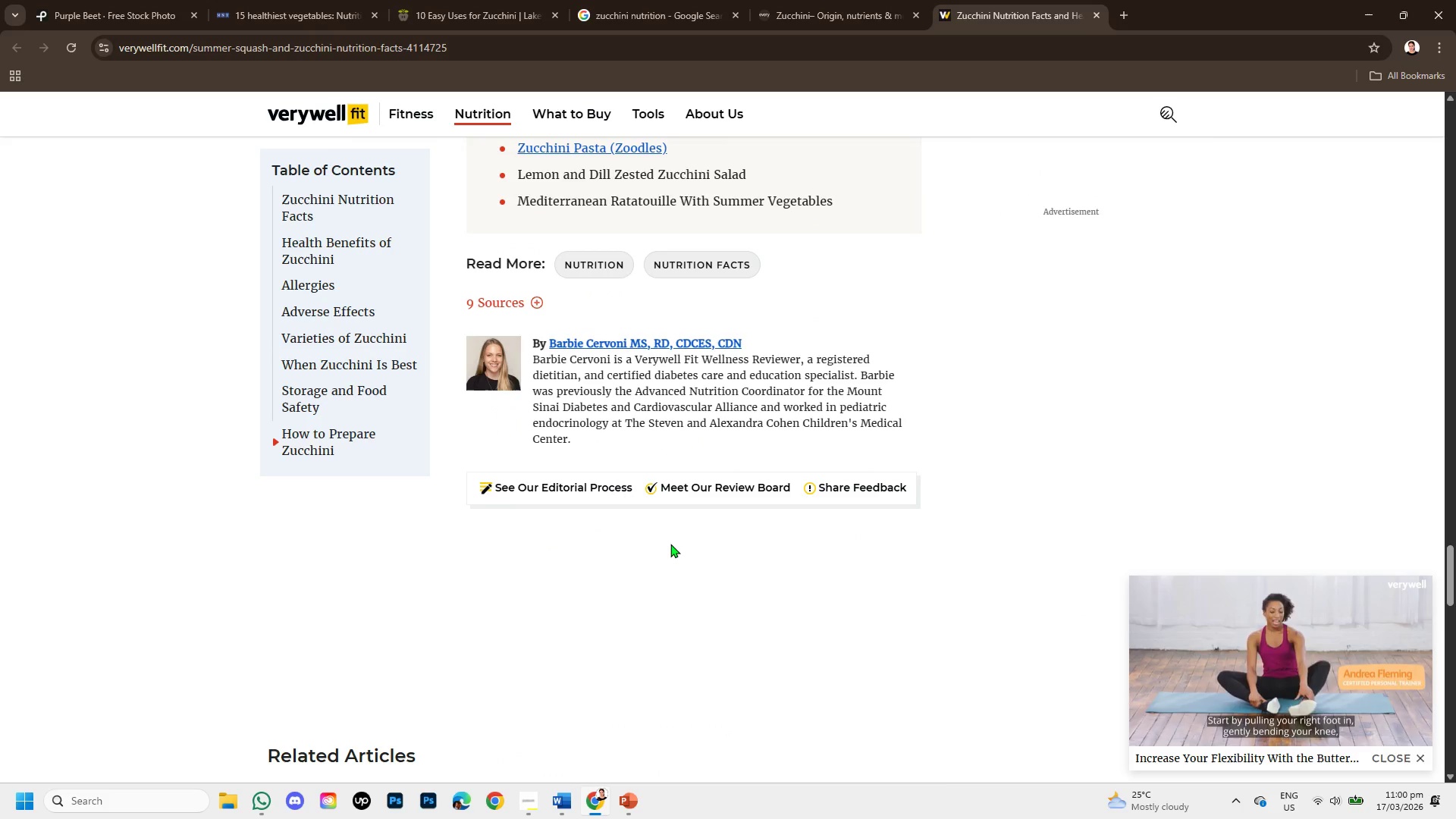 
scroll: coordinate [670, 544], scroll_direction: up, amount: 1.0
 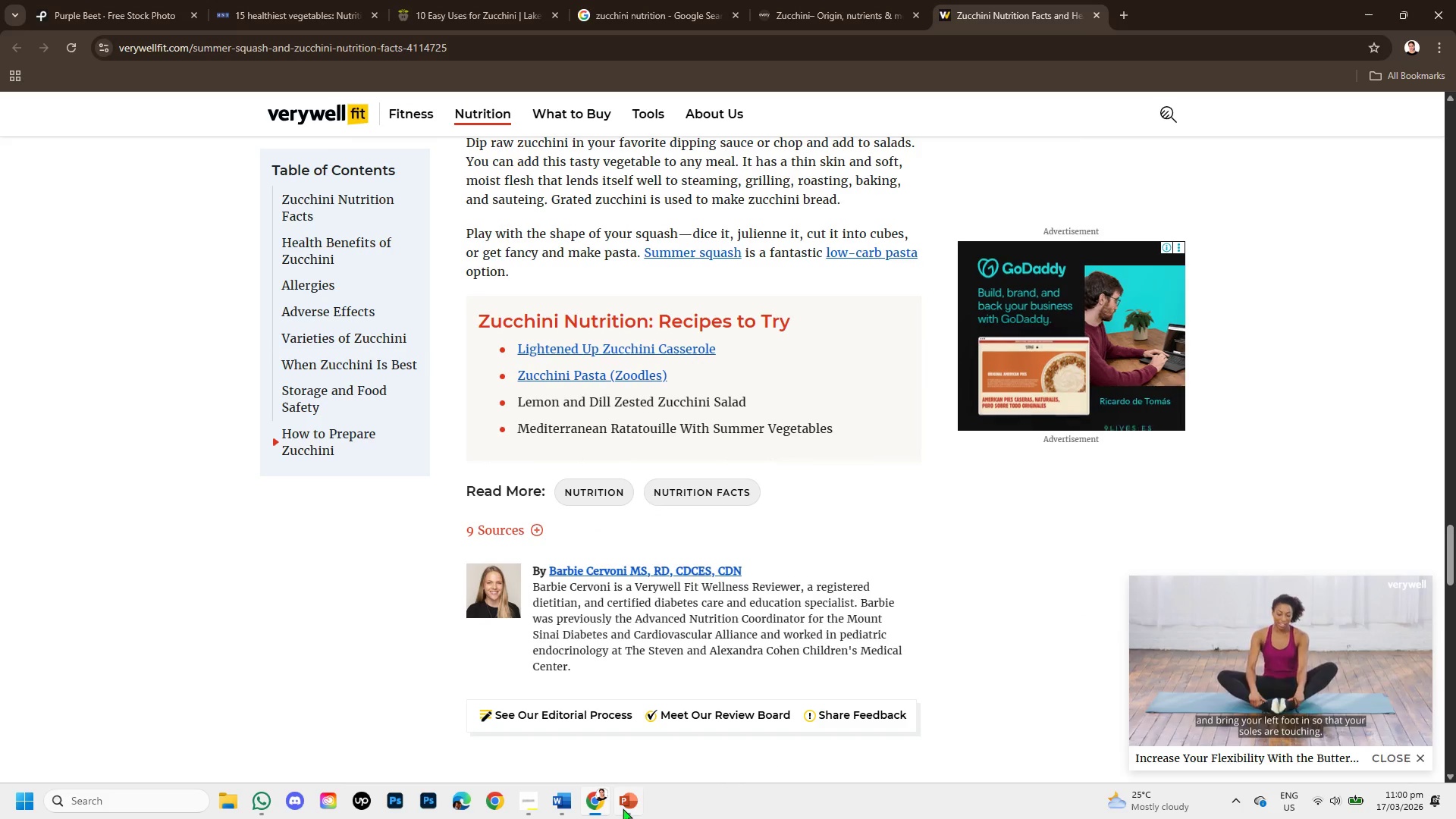 
left_click([623, 808])
 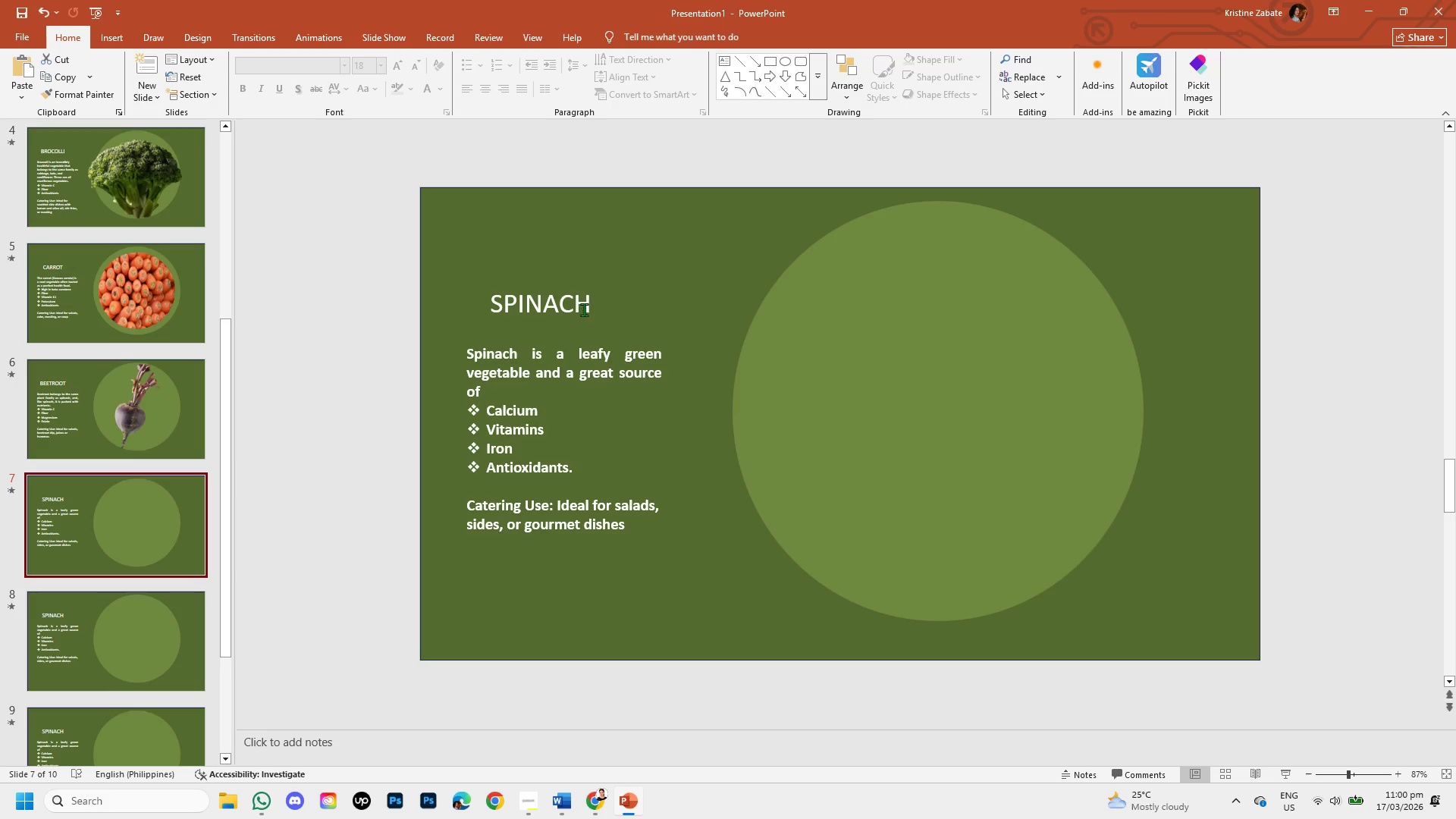 
left_click([587, 304])
 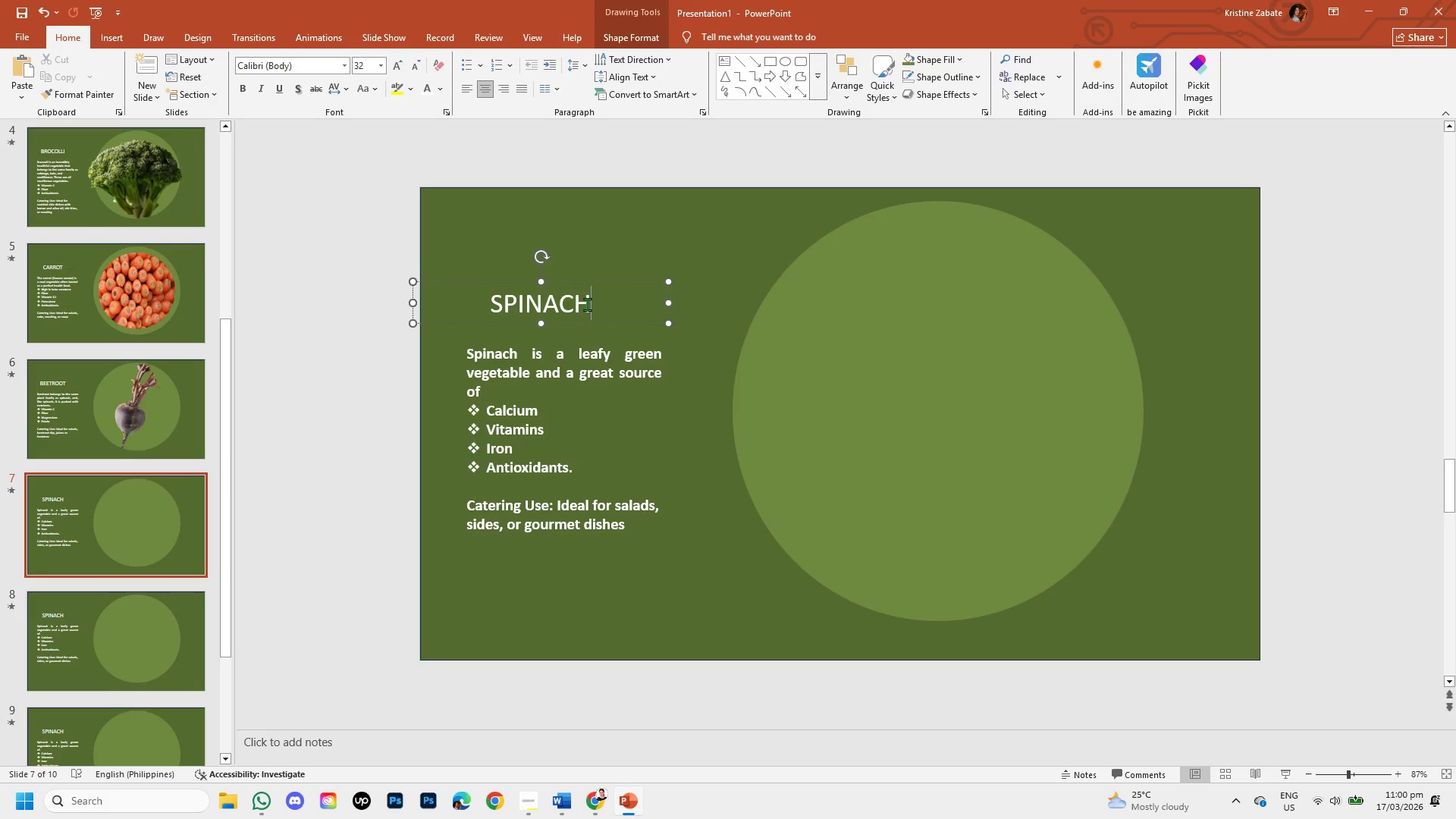 
key(Backspace)
key(Backspace)
key(Backspace)
key(Backspace)
key(Backspace)
key(Backspace)
key(Backspace)
type(ZUCCHINI)
 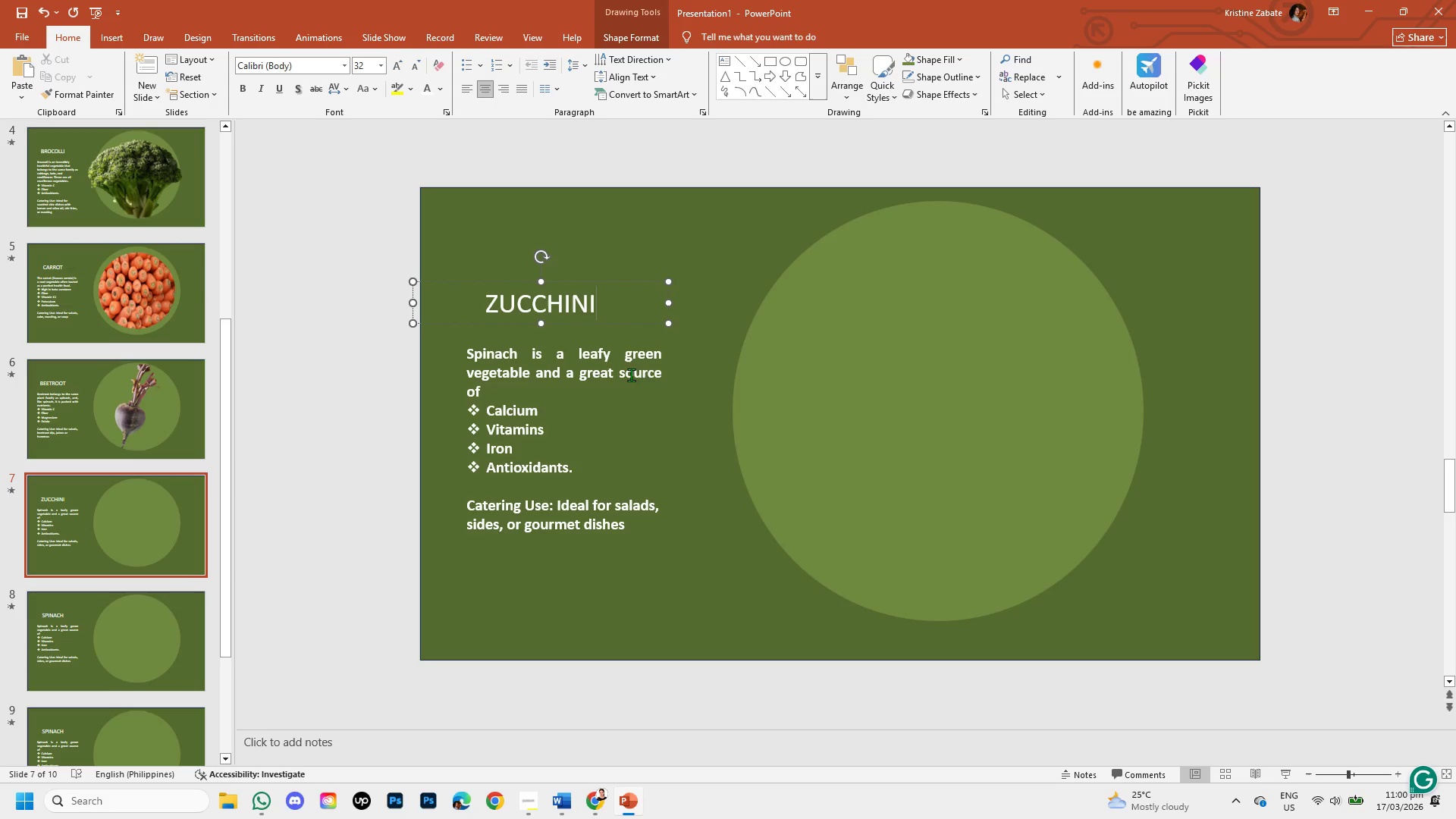 
left_click([500, 386])
 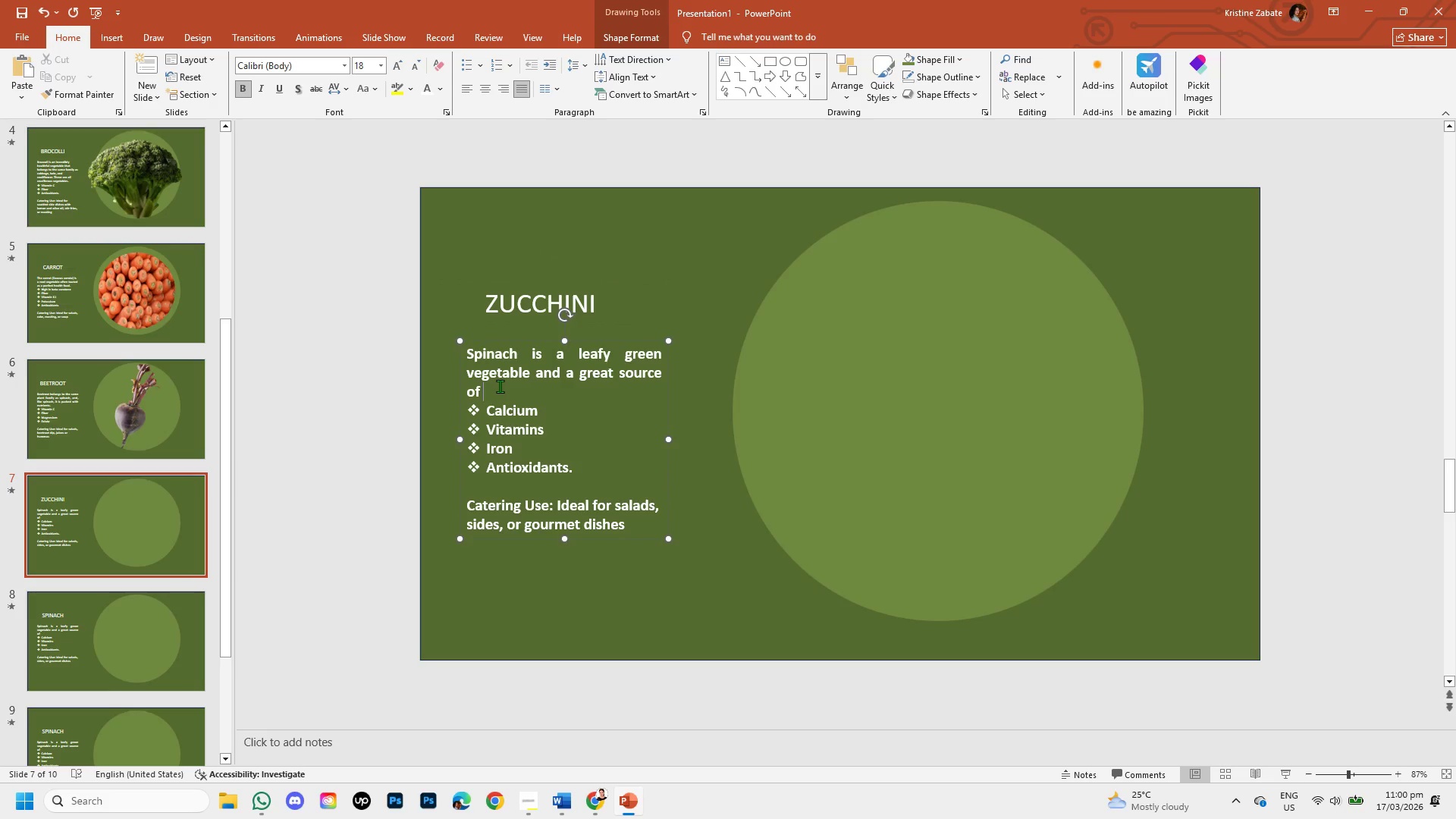 
hold_key(key=Backspace, duration=0.86)
 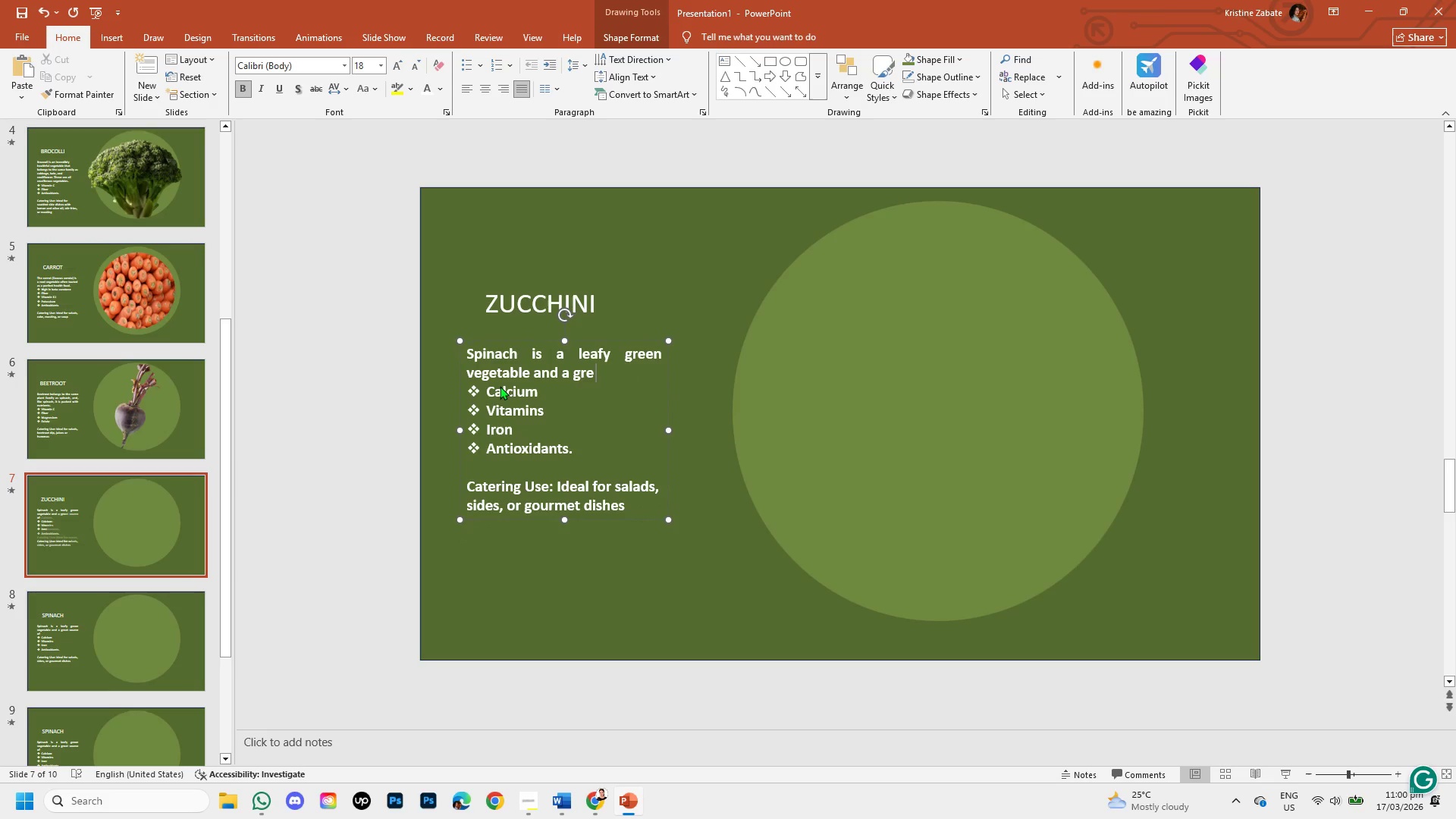 
key(Backspace)
 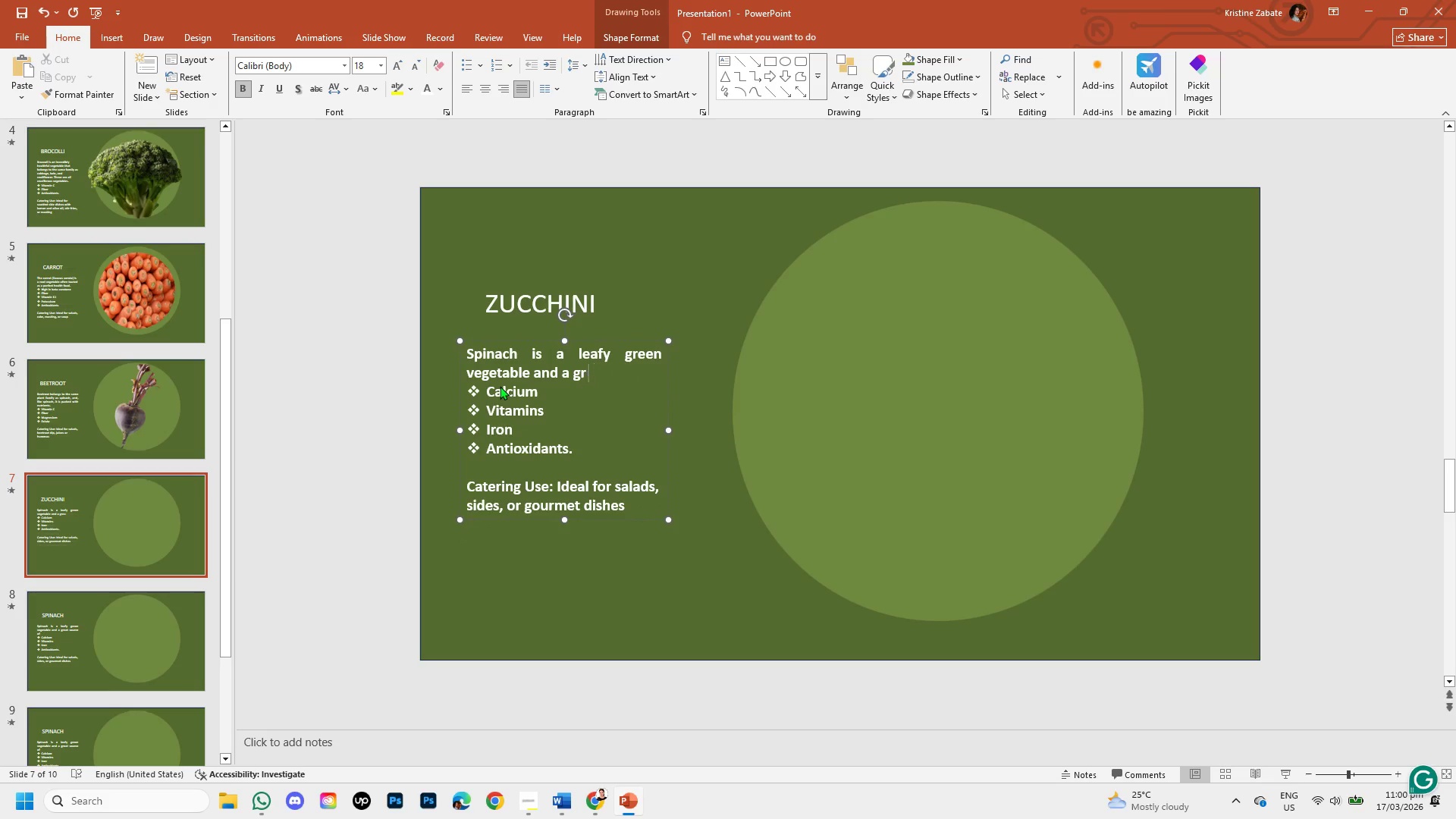 
hold_key(key=Backspace, duration=0.95)
 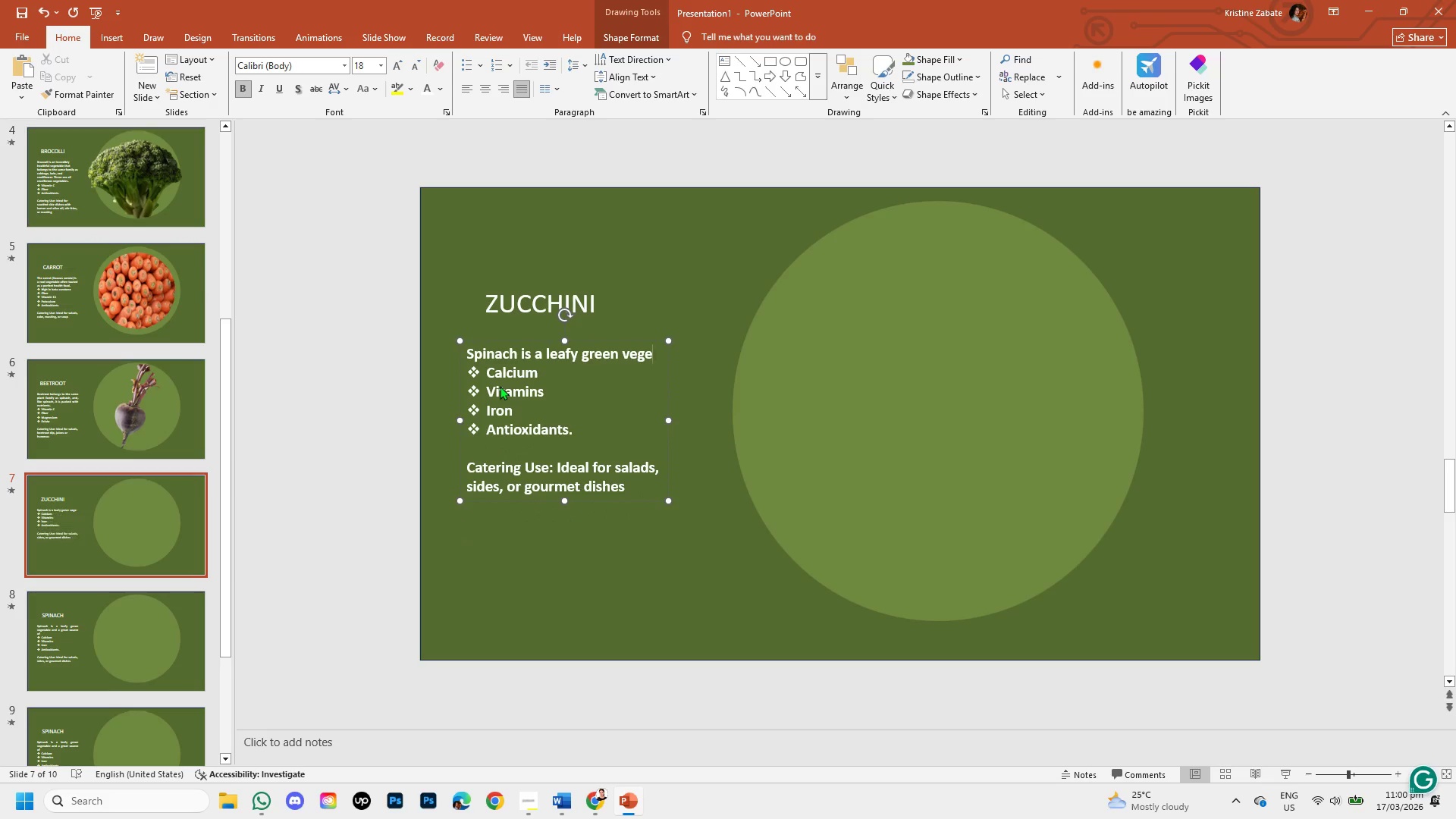 
key(Backspace)
 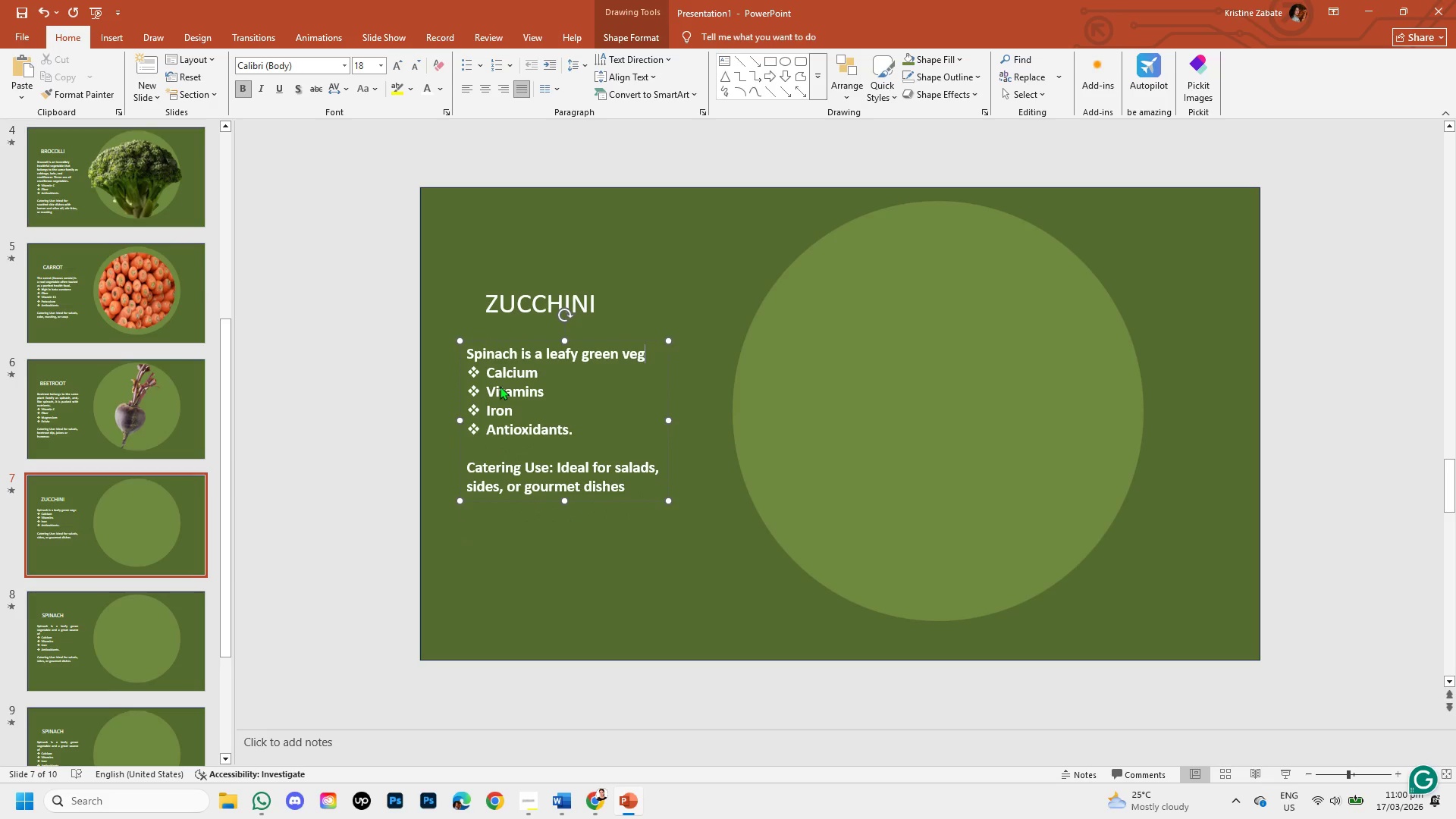 
key(Backspace)
 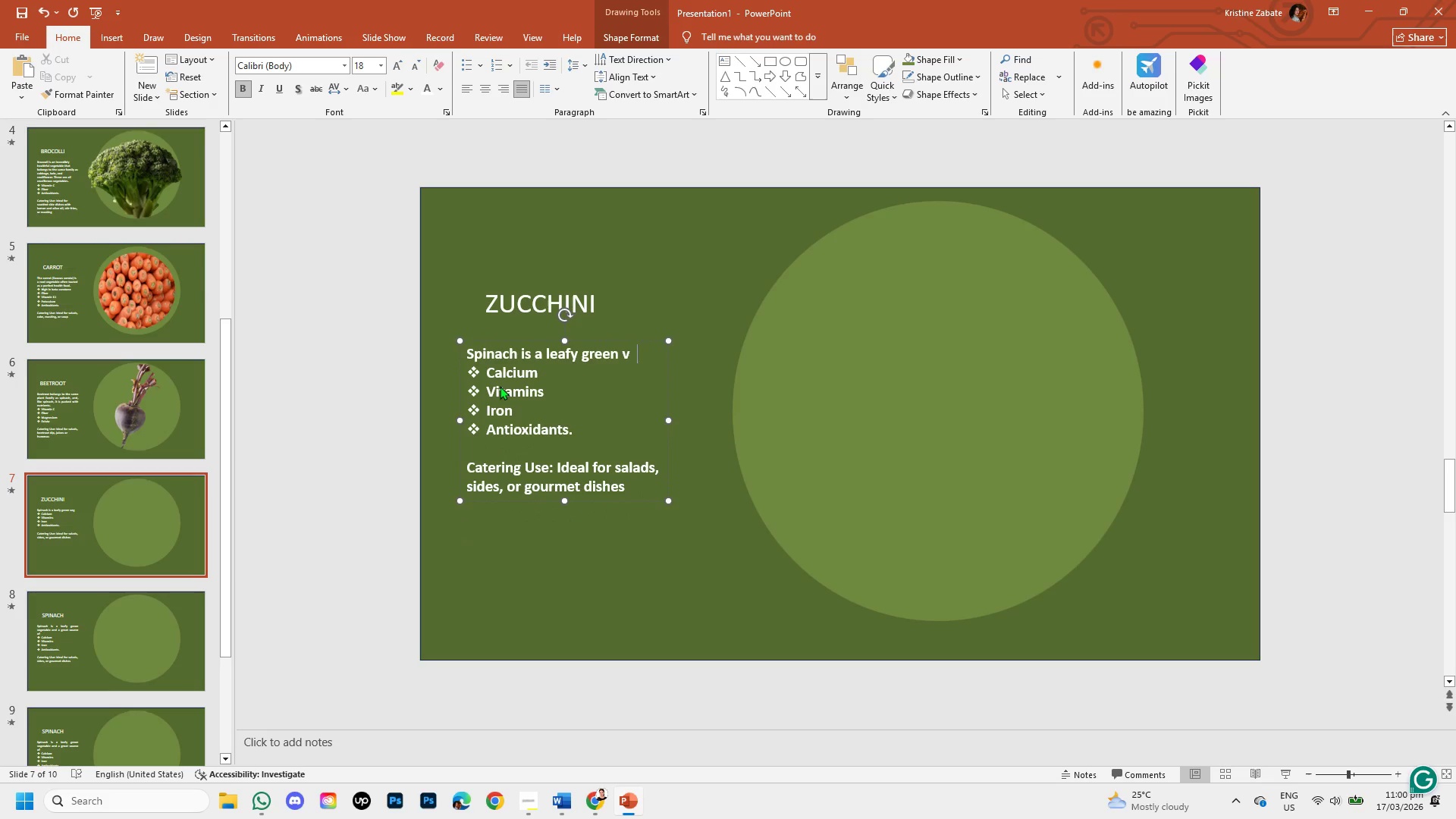 
key(Backspace)
 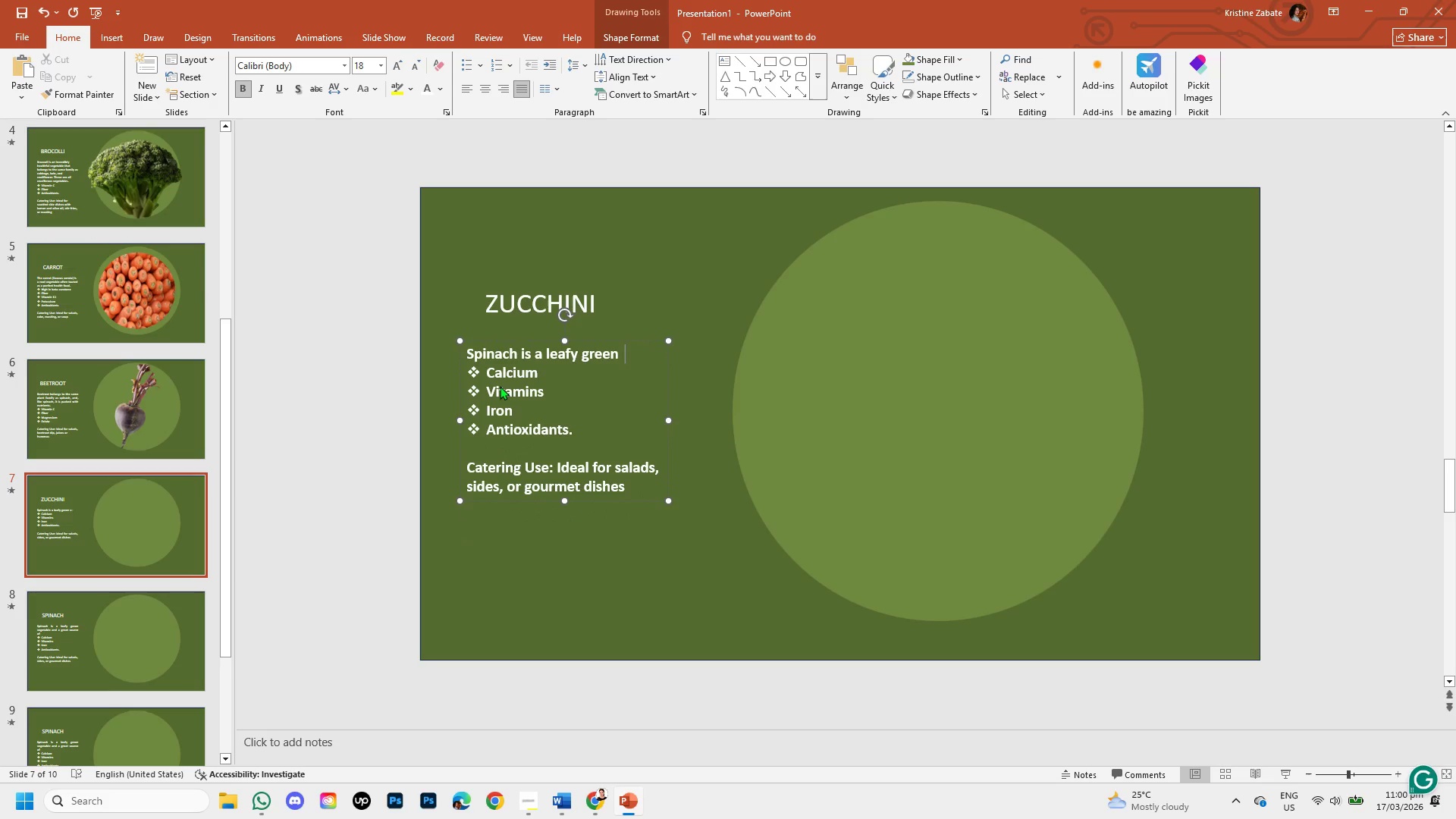 
key(Backspace)
 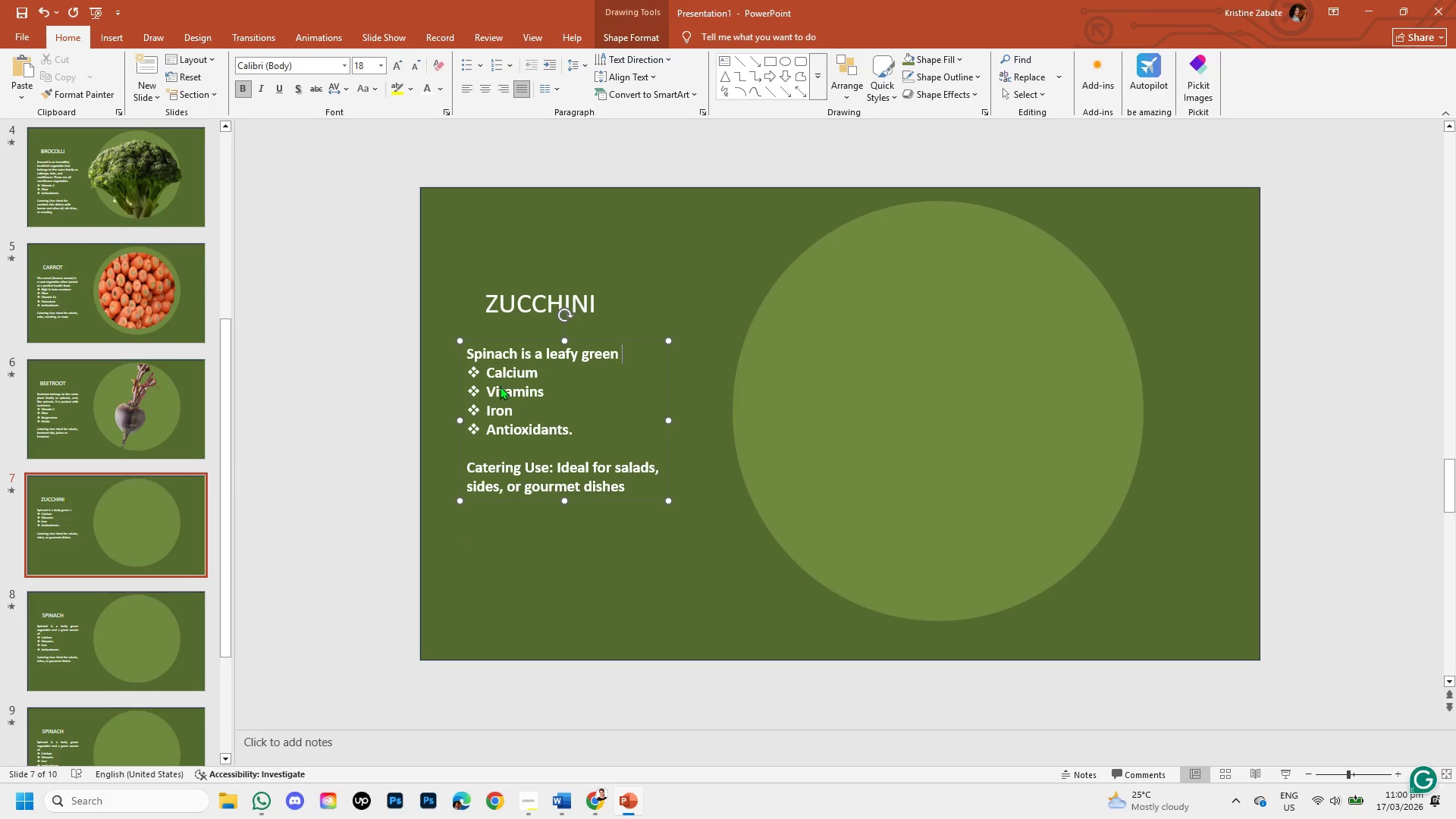 
hold_key(key=Backspace, duration=1.0)
 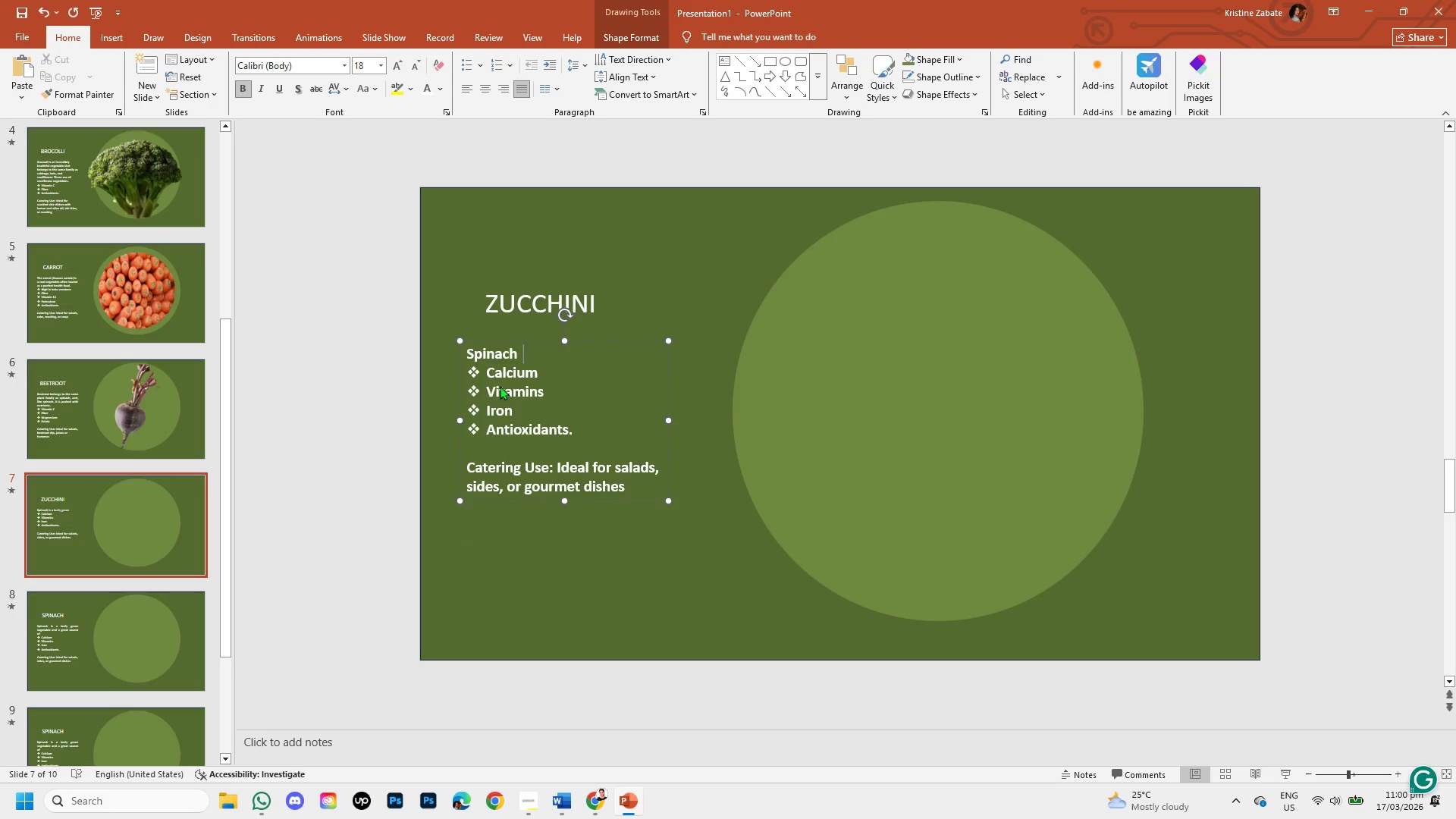 
key(Backspace)
 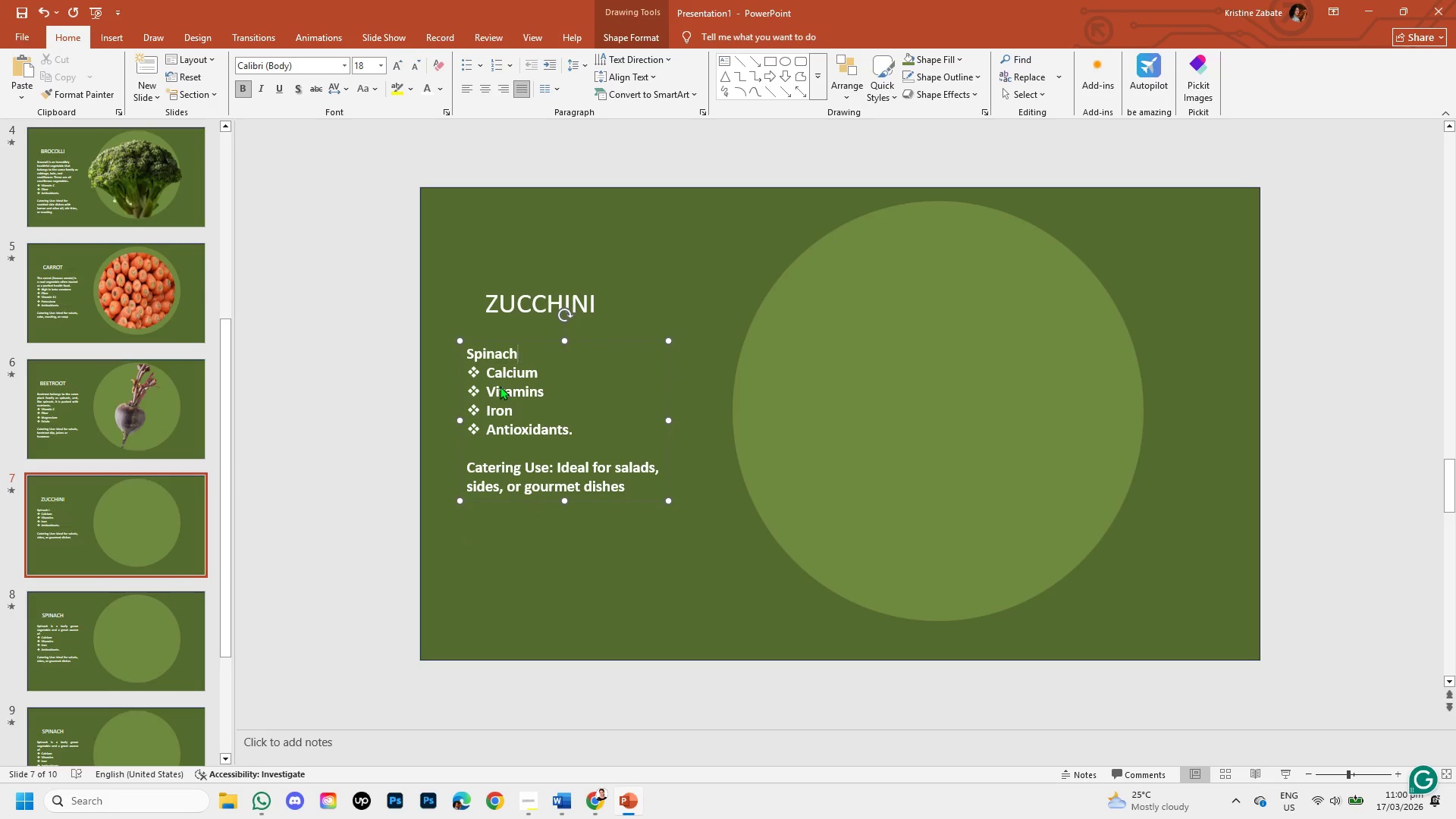 
hold_key(key=Backspace, duration=0.75)
 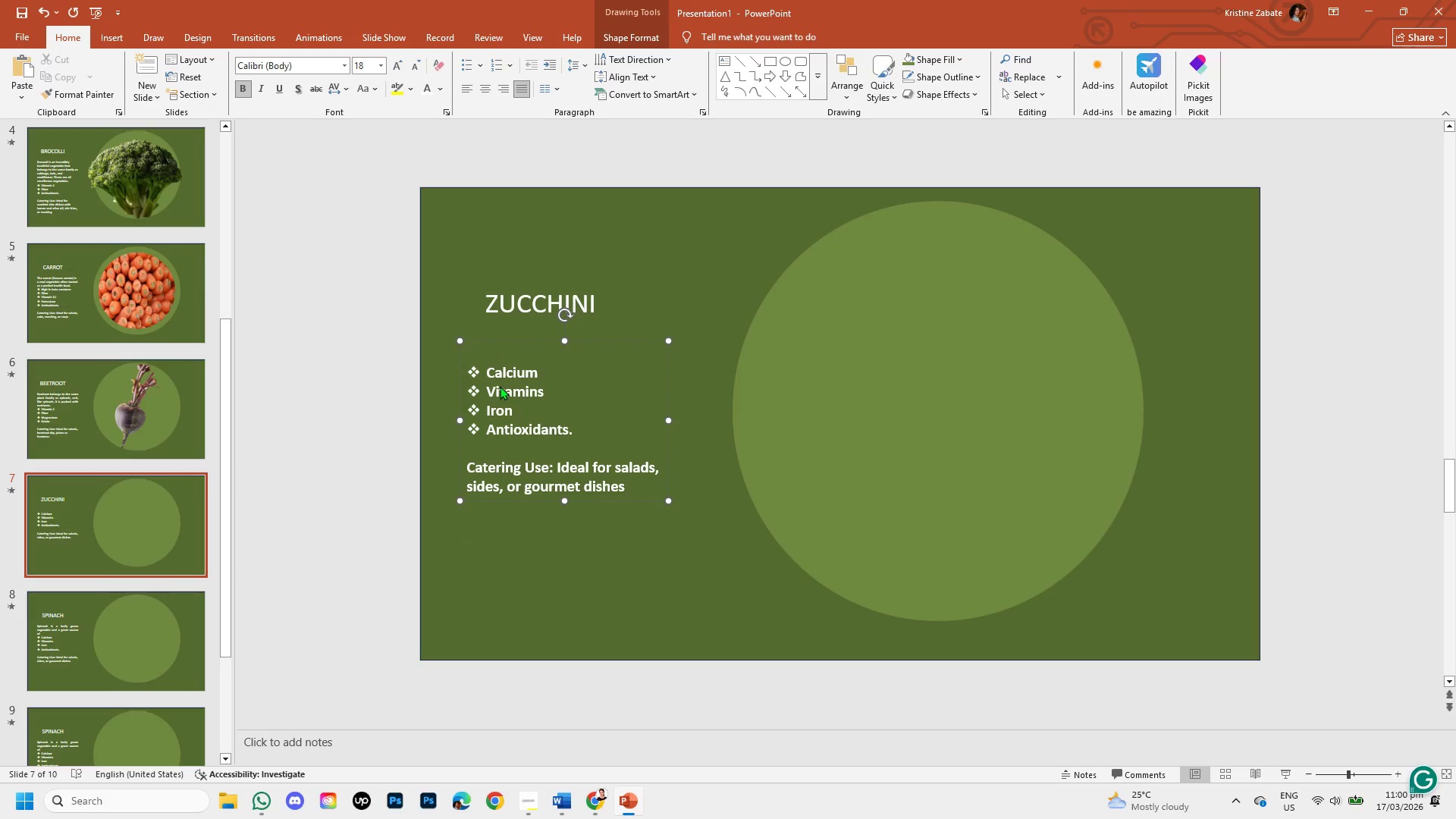 
key(Control+V)
 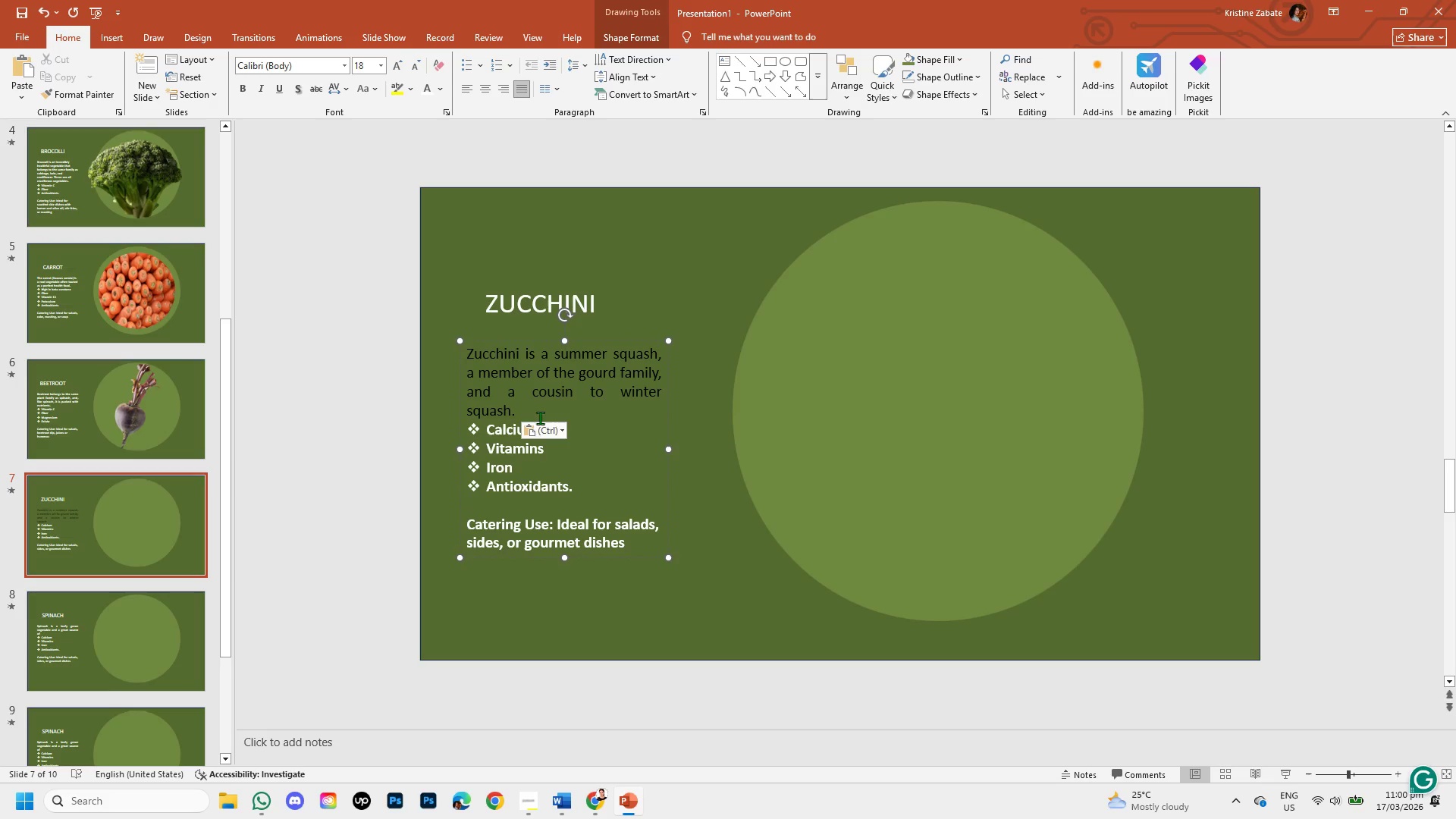 
left_click([557, 426])
 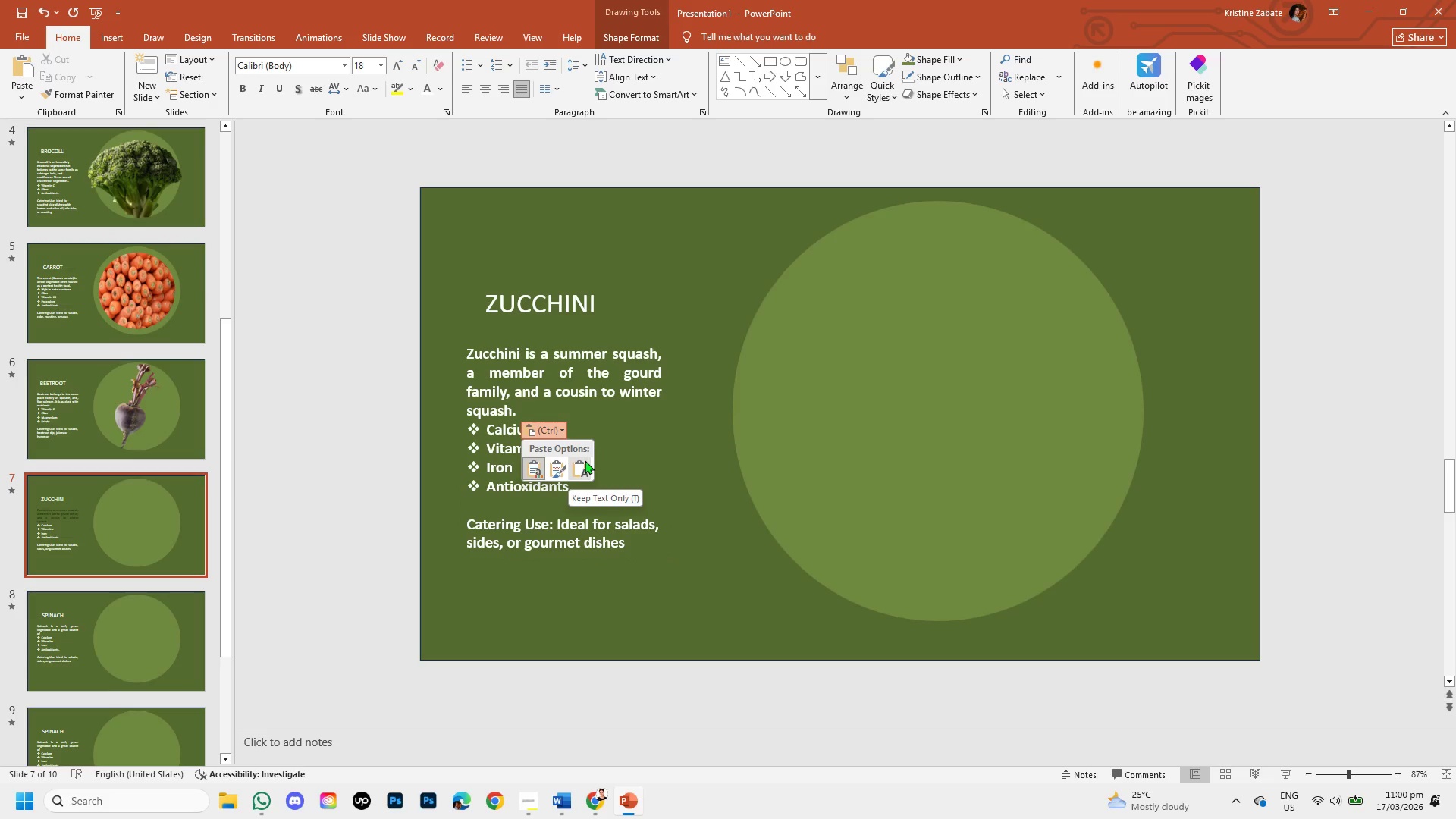 
left_click([585, 460])
 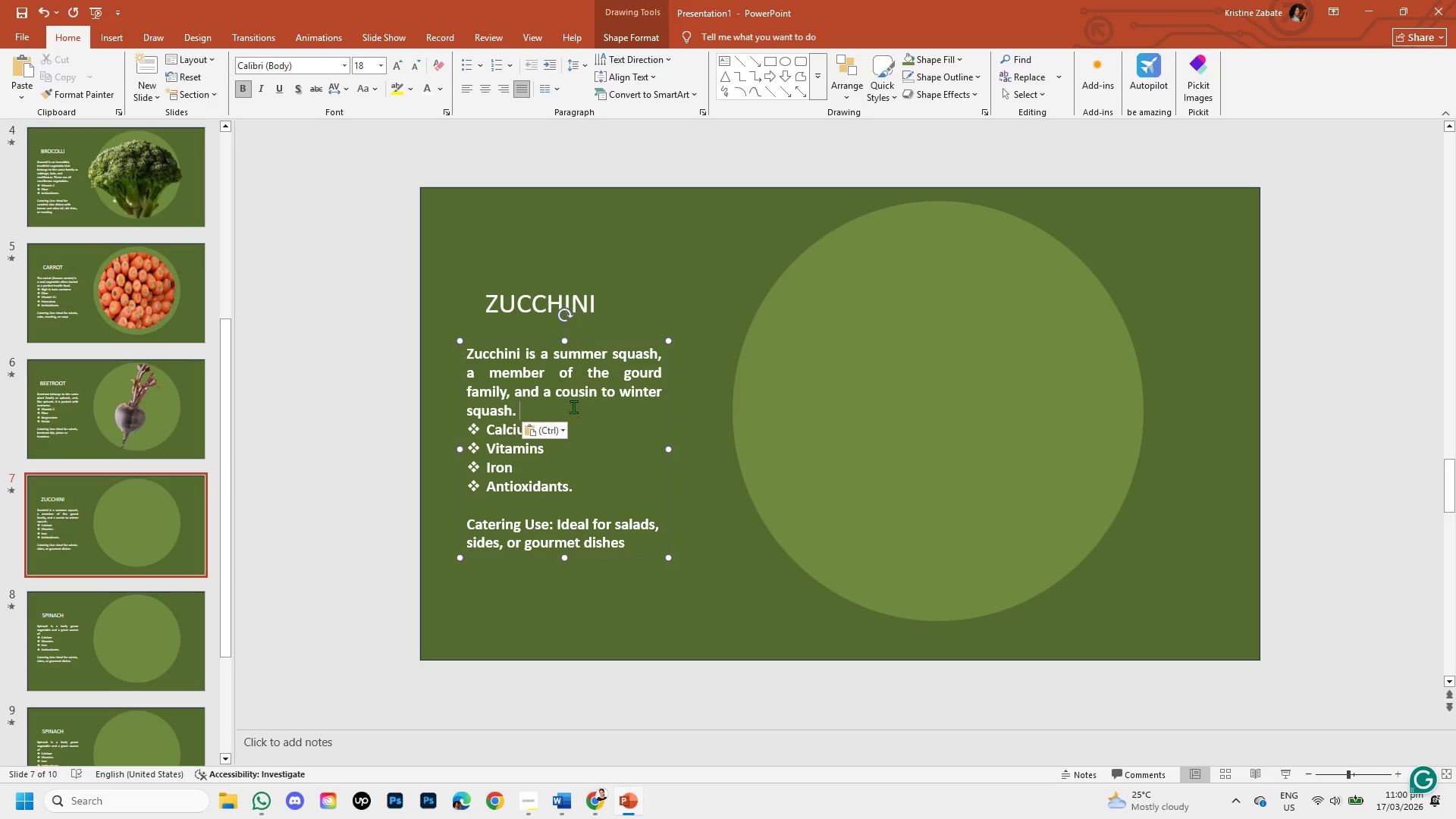 
left_click_drag(start_coordinate=[467, 352], to_coordinate=[527, 408])
 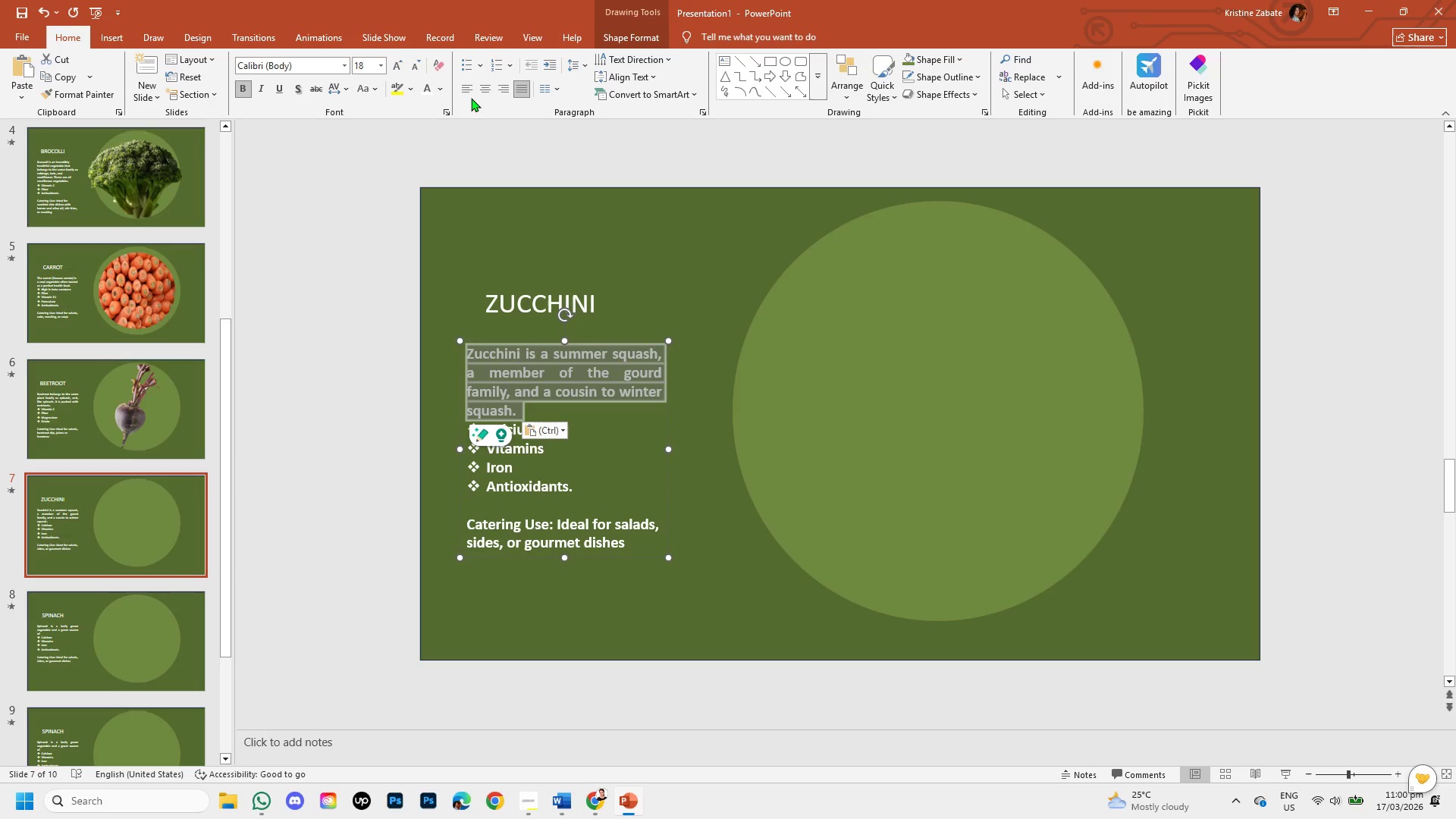 
left_click([468, 96])
 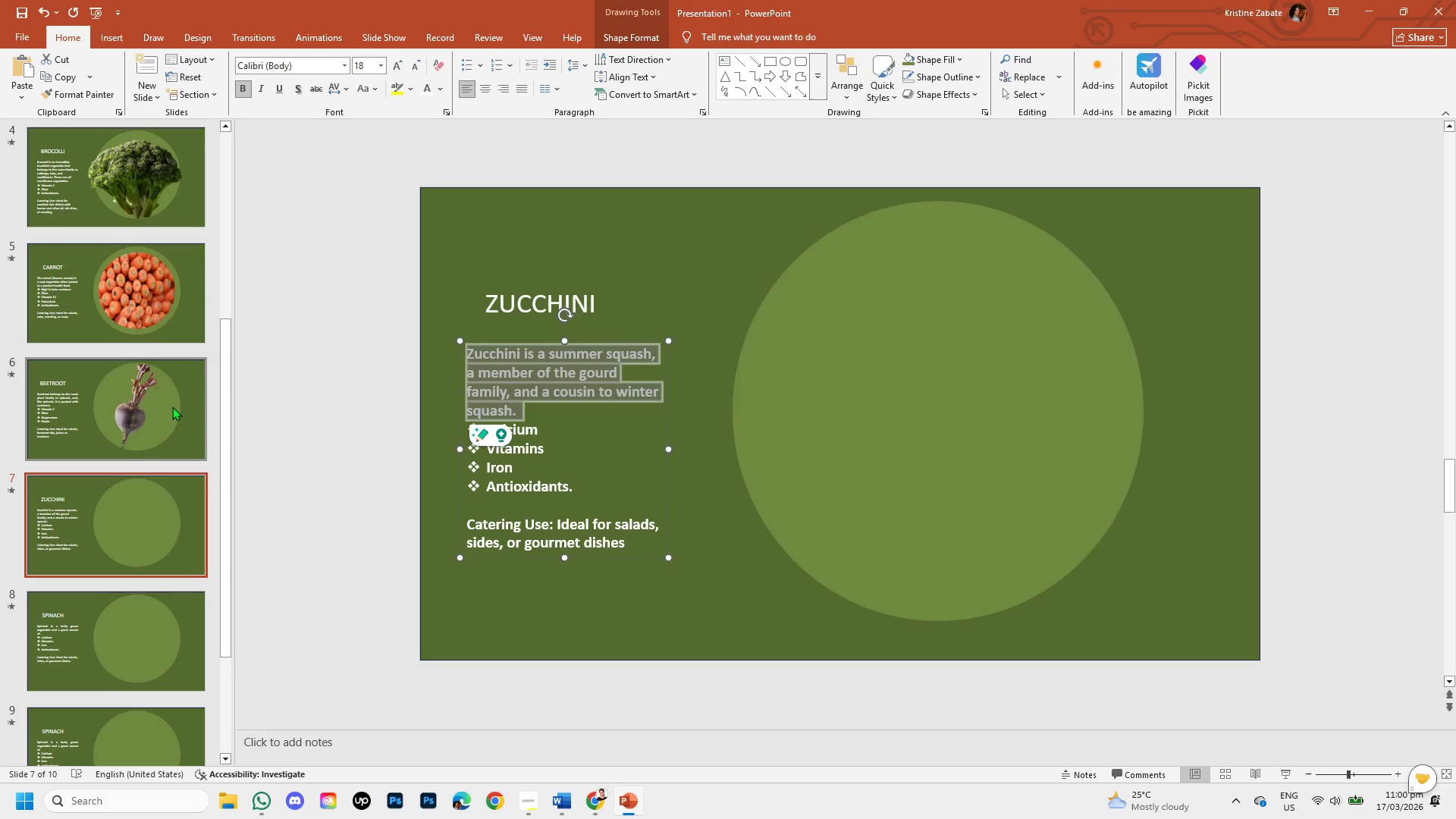 
left_click([172, 406])
 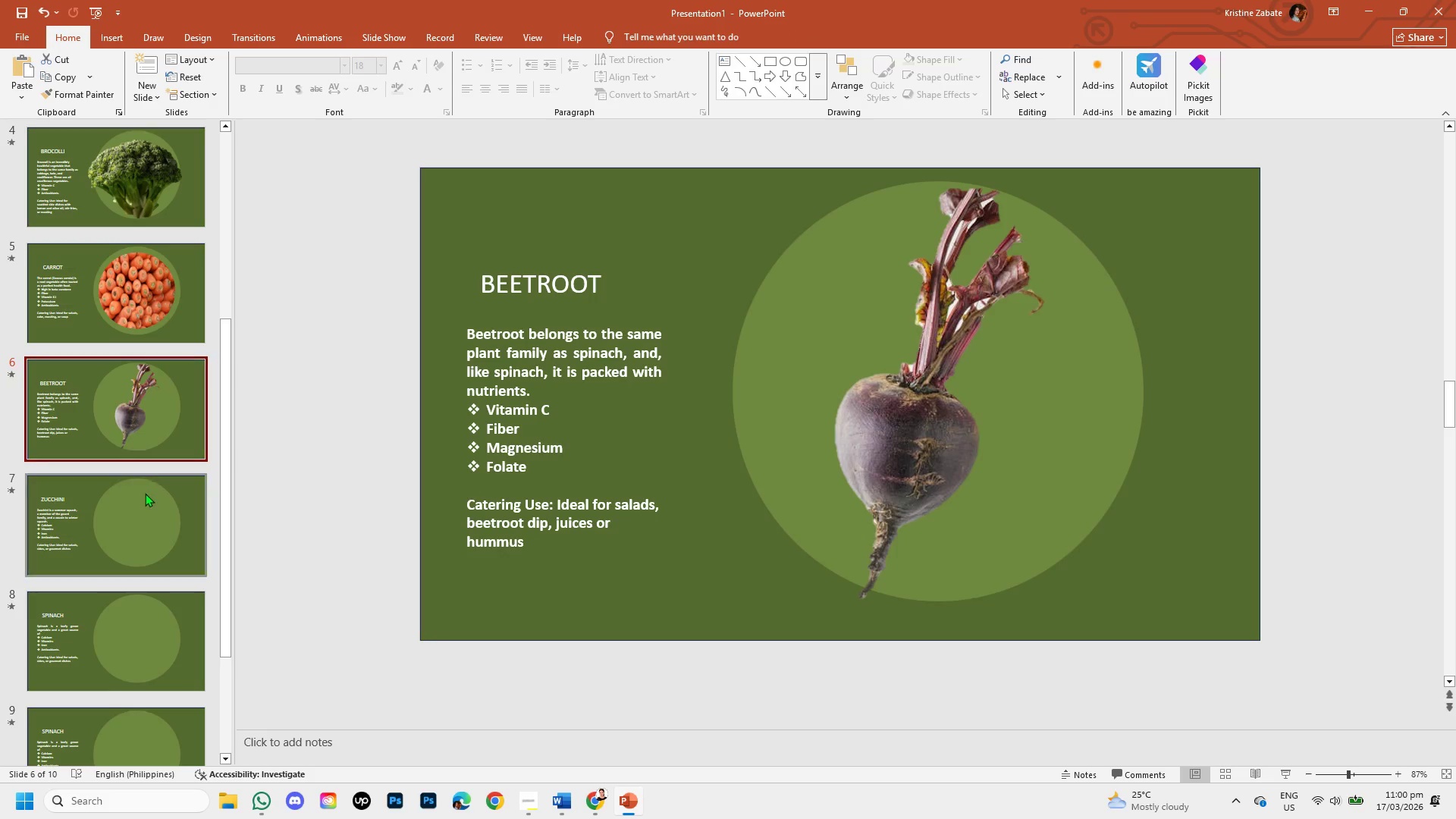 
left_click([143, 495])
 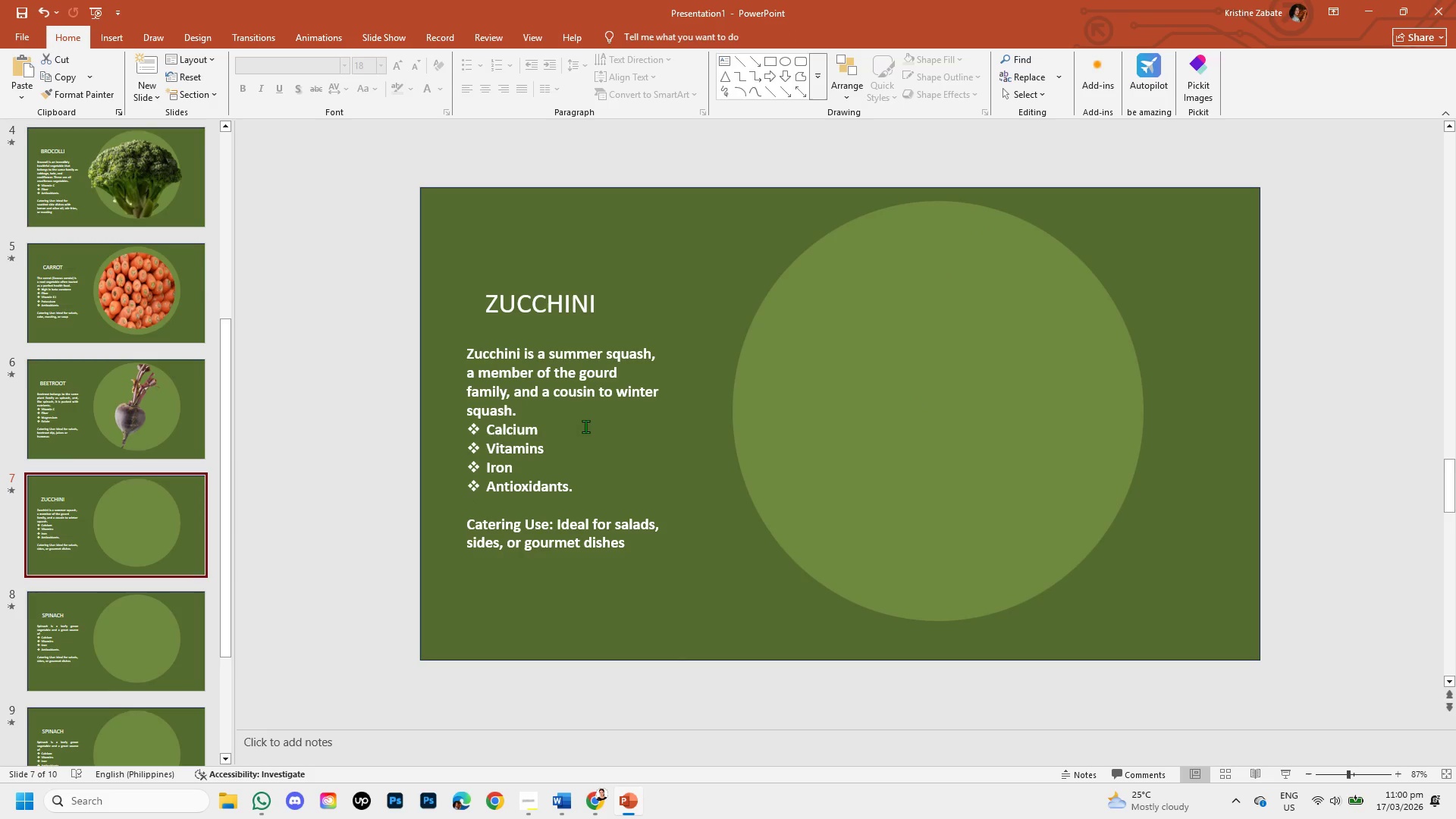 
left_click([585, 426])
 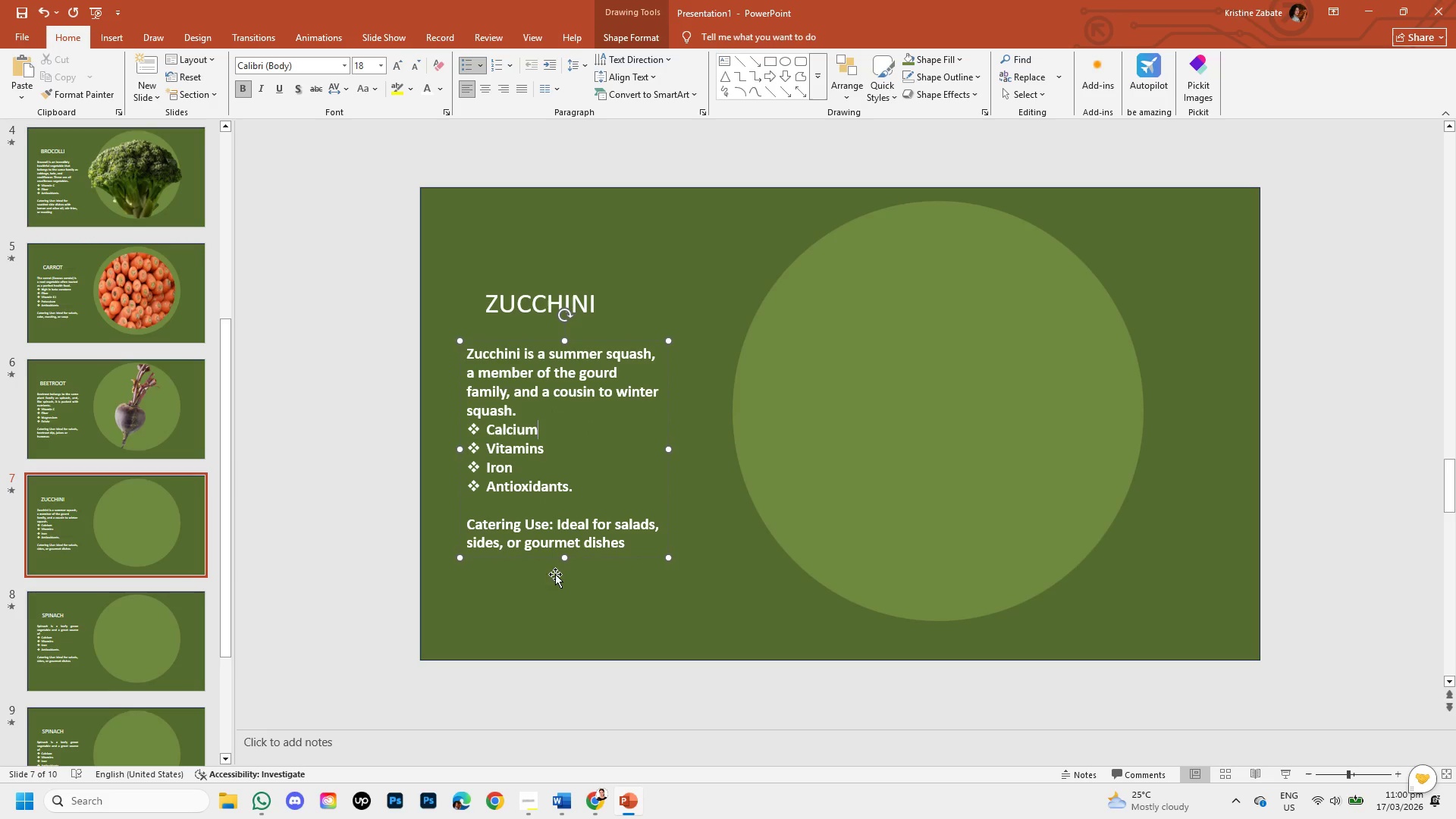 
left_click([602, 807])
 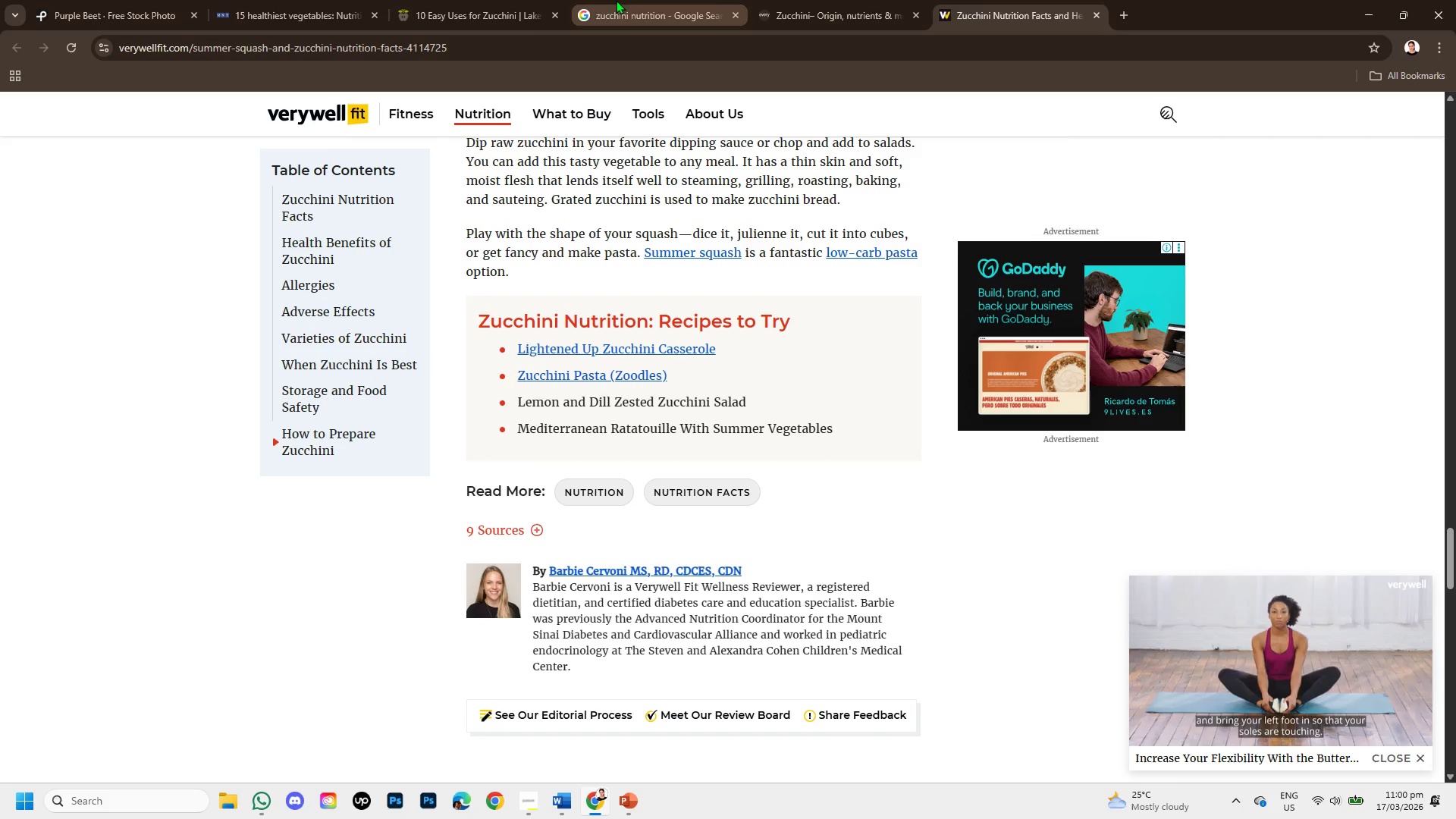 
left_click([785, 0])
 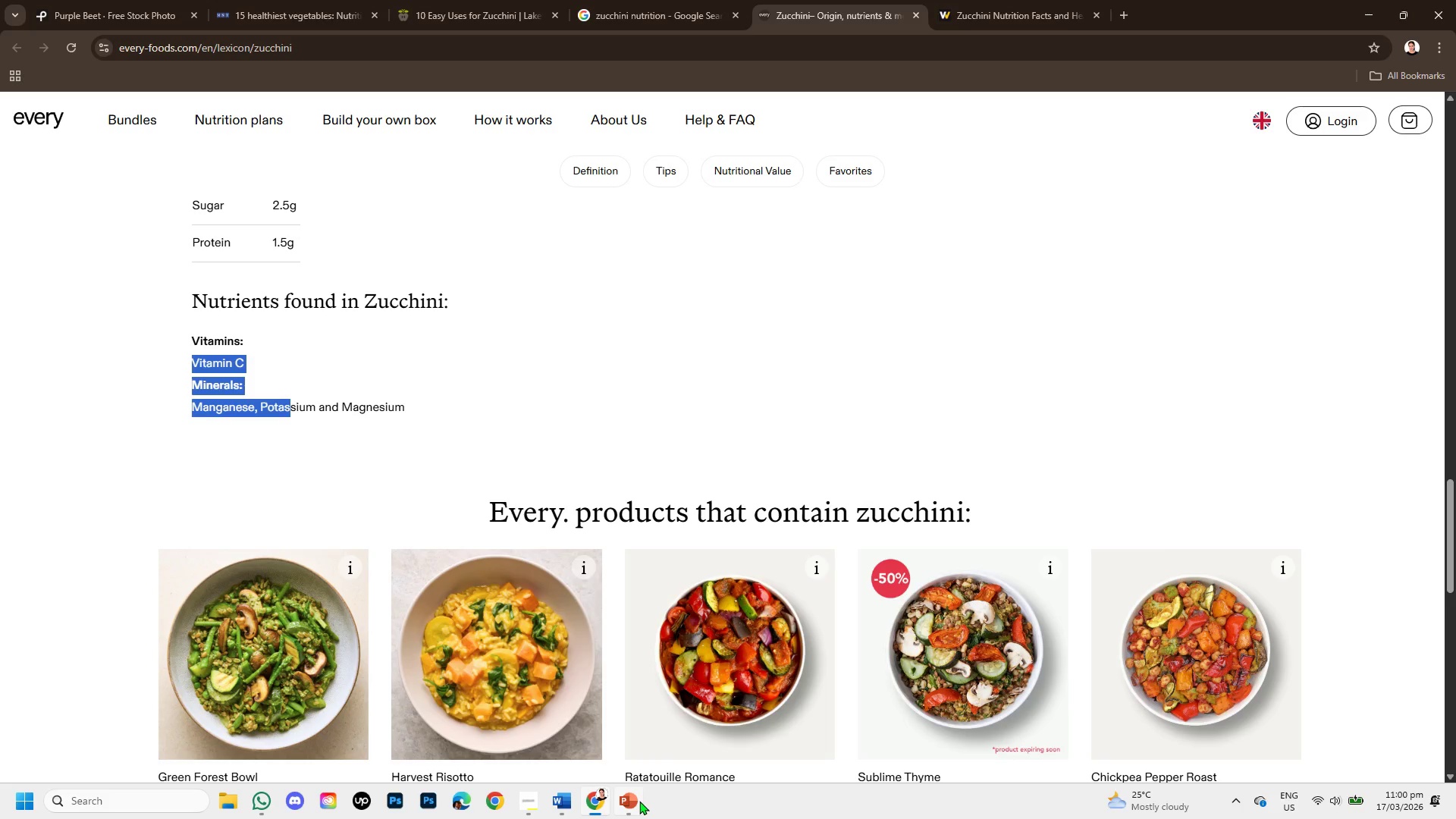 
wait(5.11)
 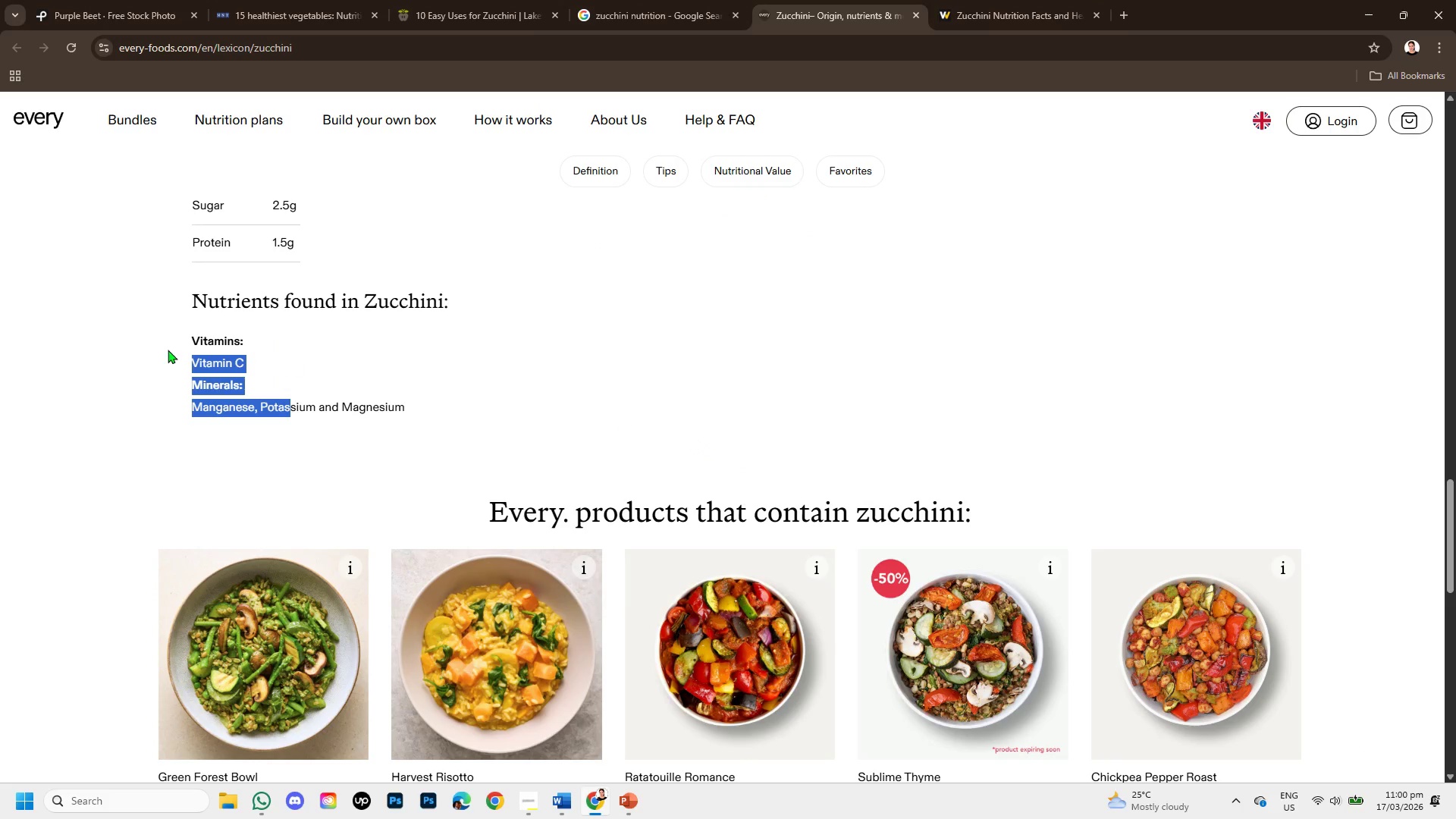 
left_click([639, 801])
 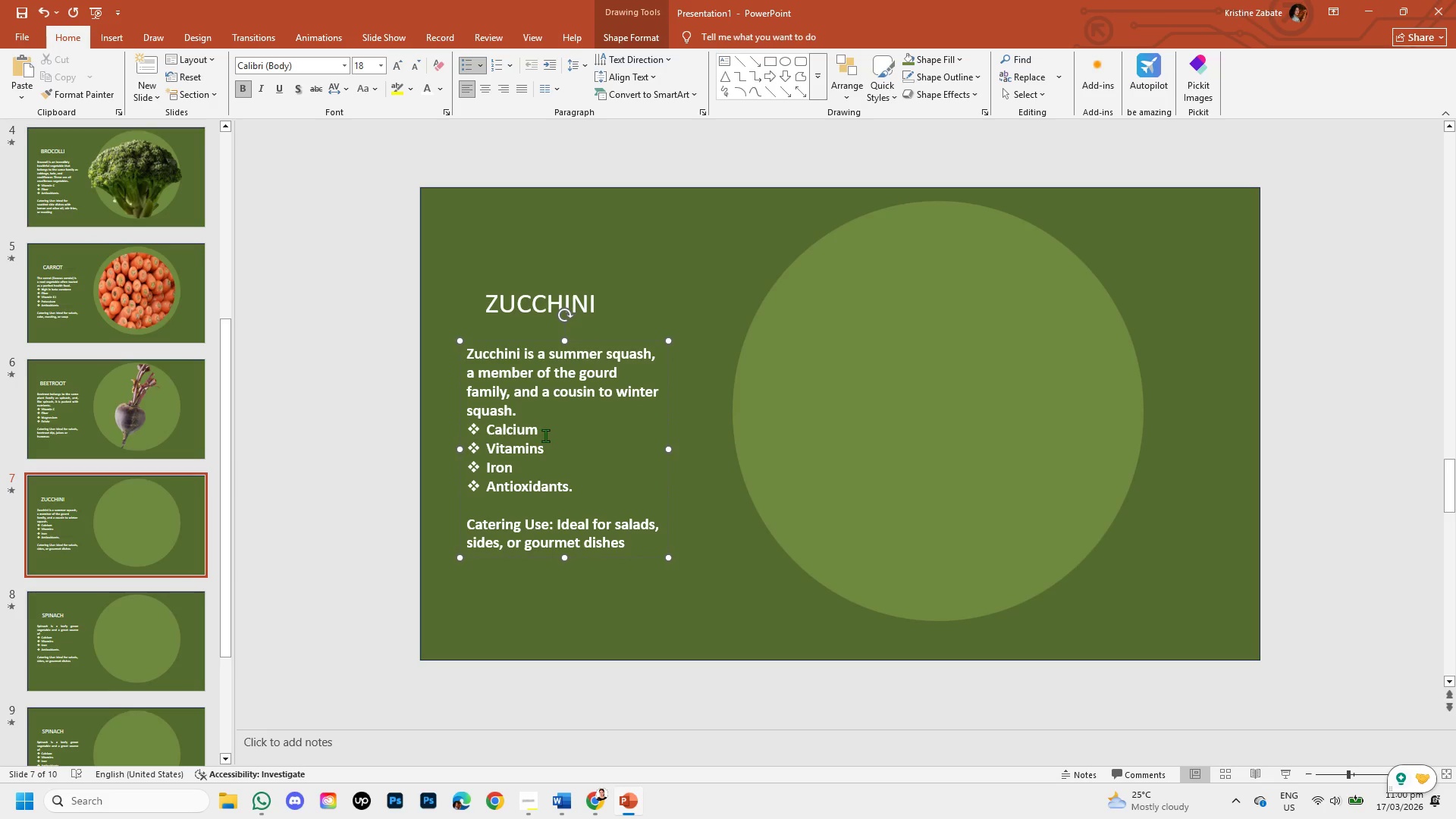 
left_click([540, 438])
 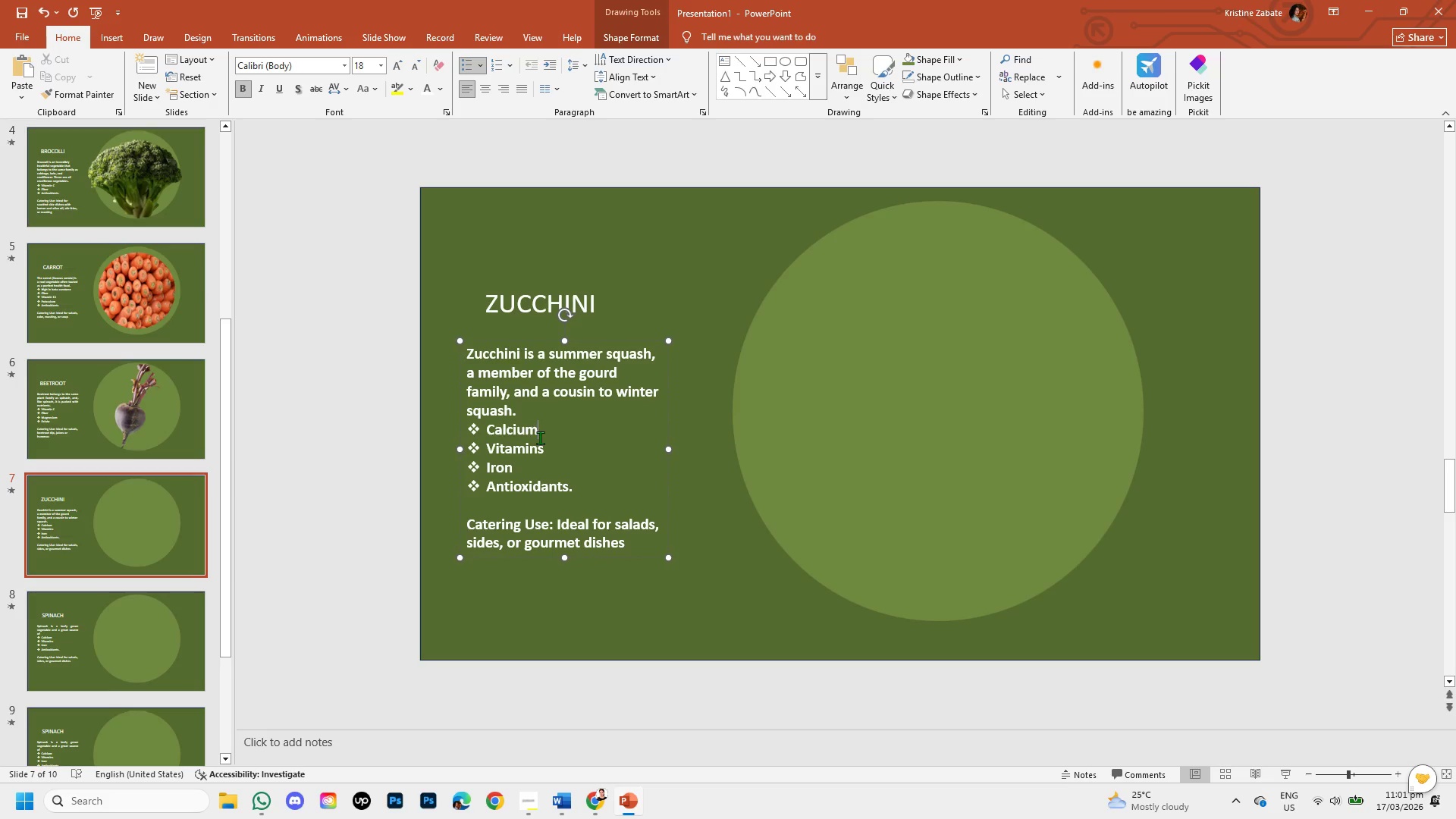 
key(Backspace)
 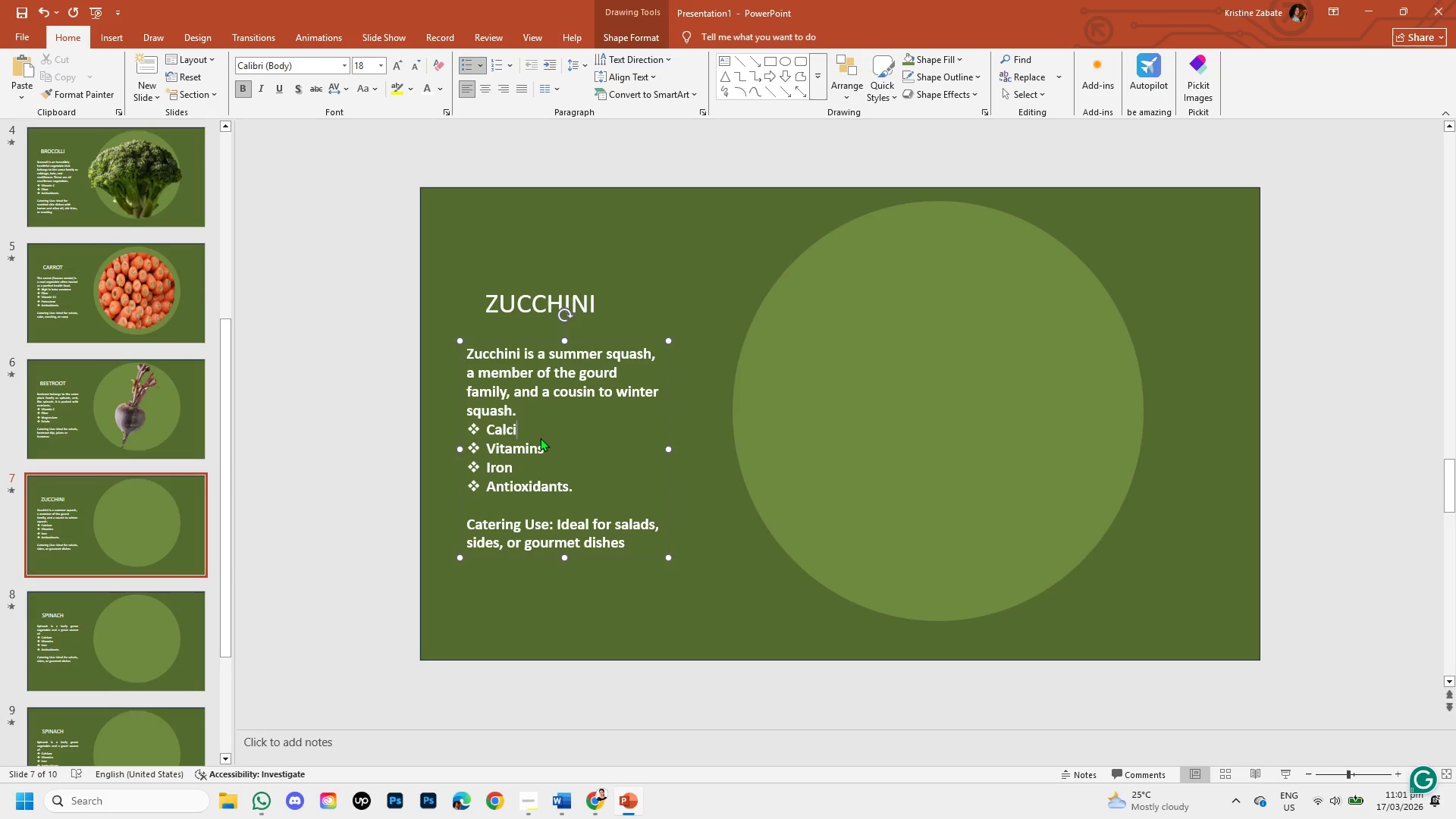 
key(Backspace)
 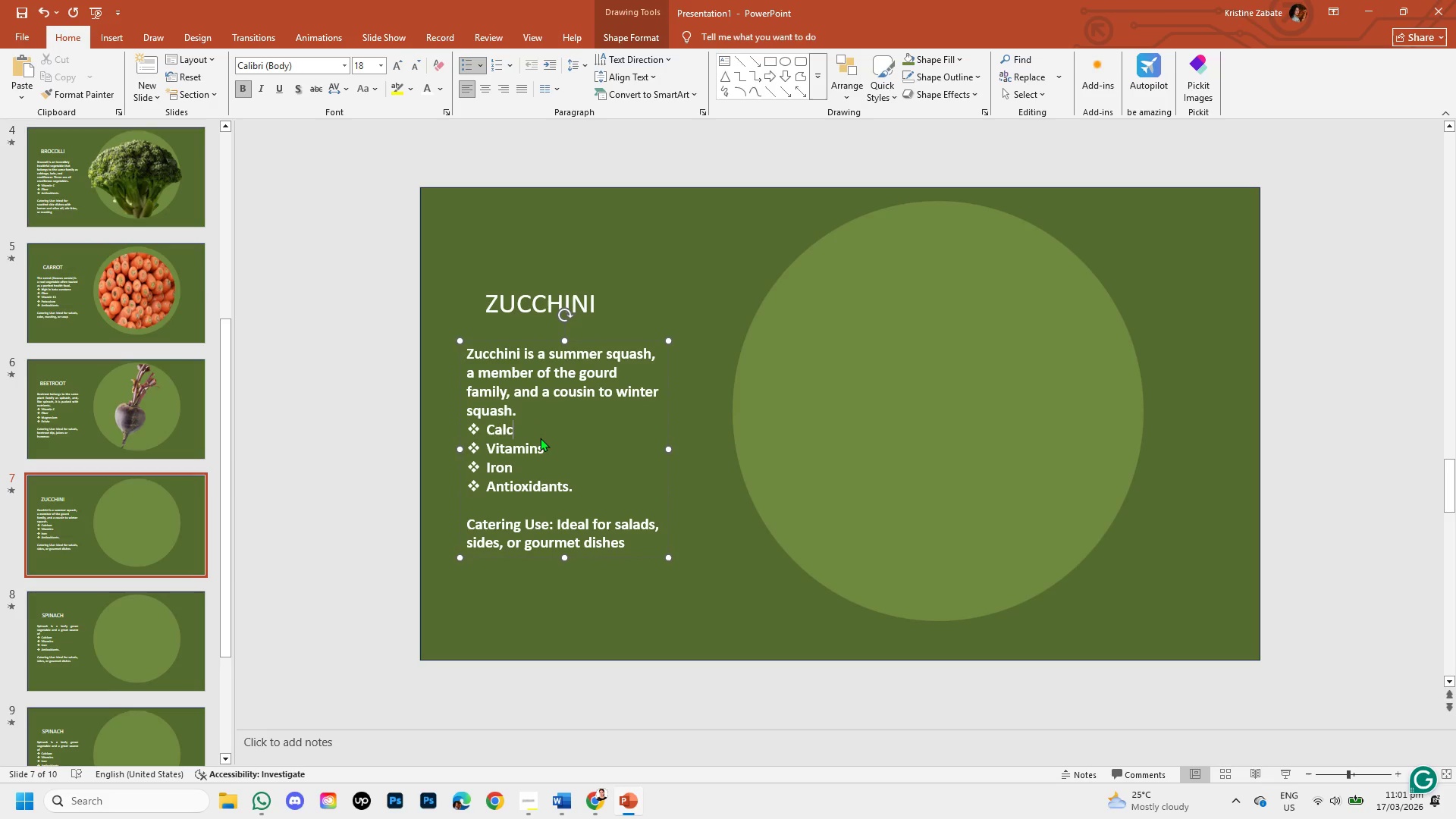 
key(Backspace)
 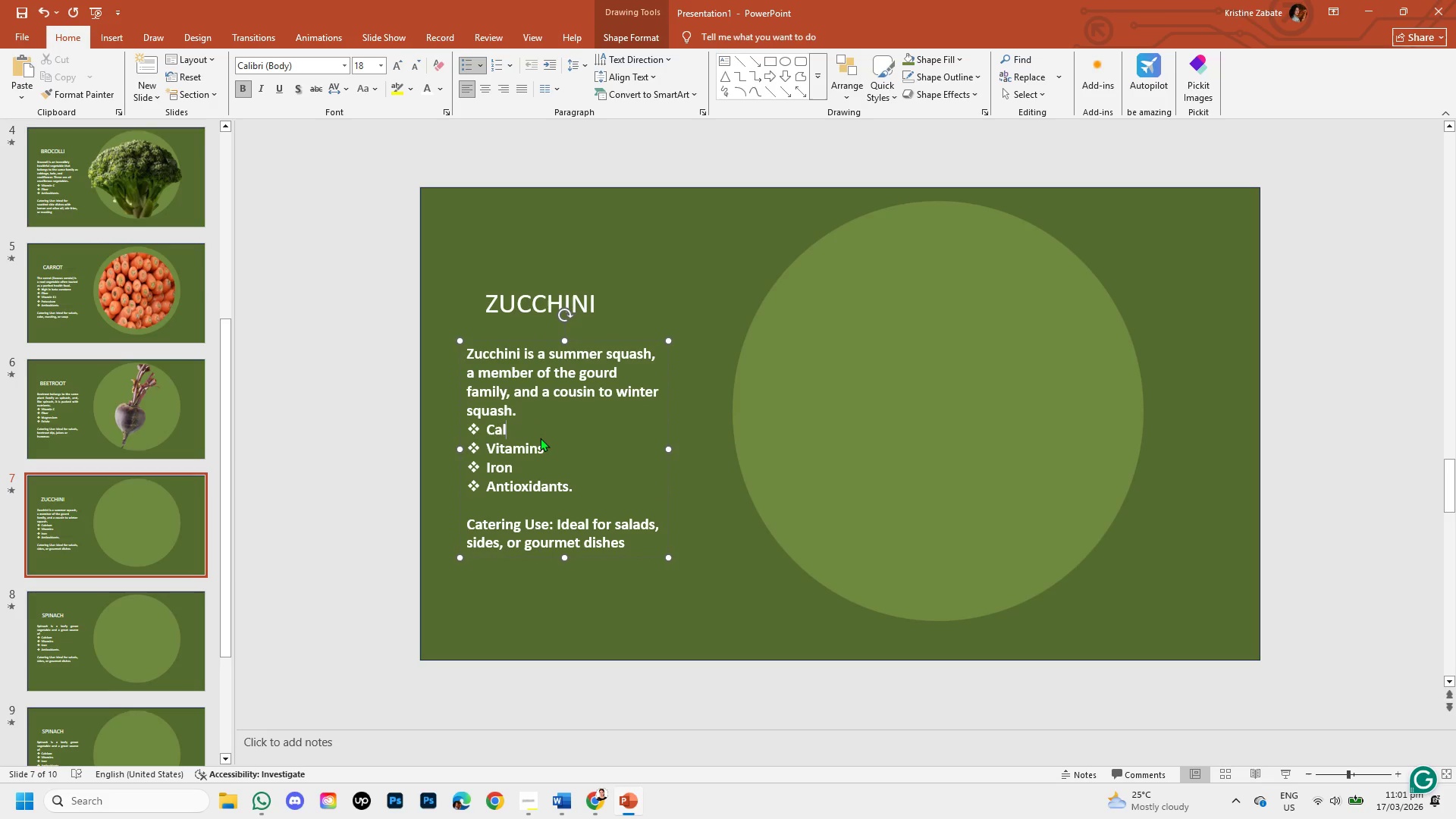 
key(Backspace)
 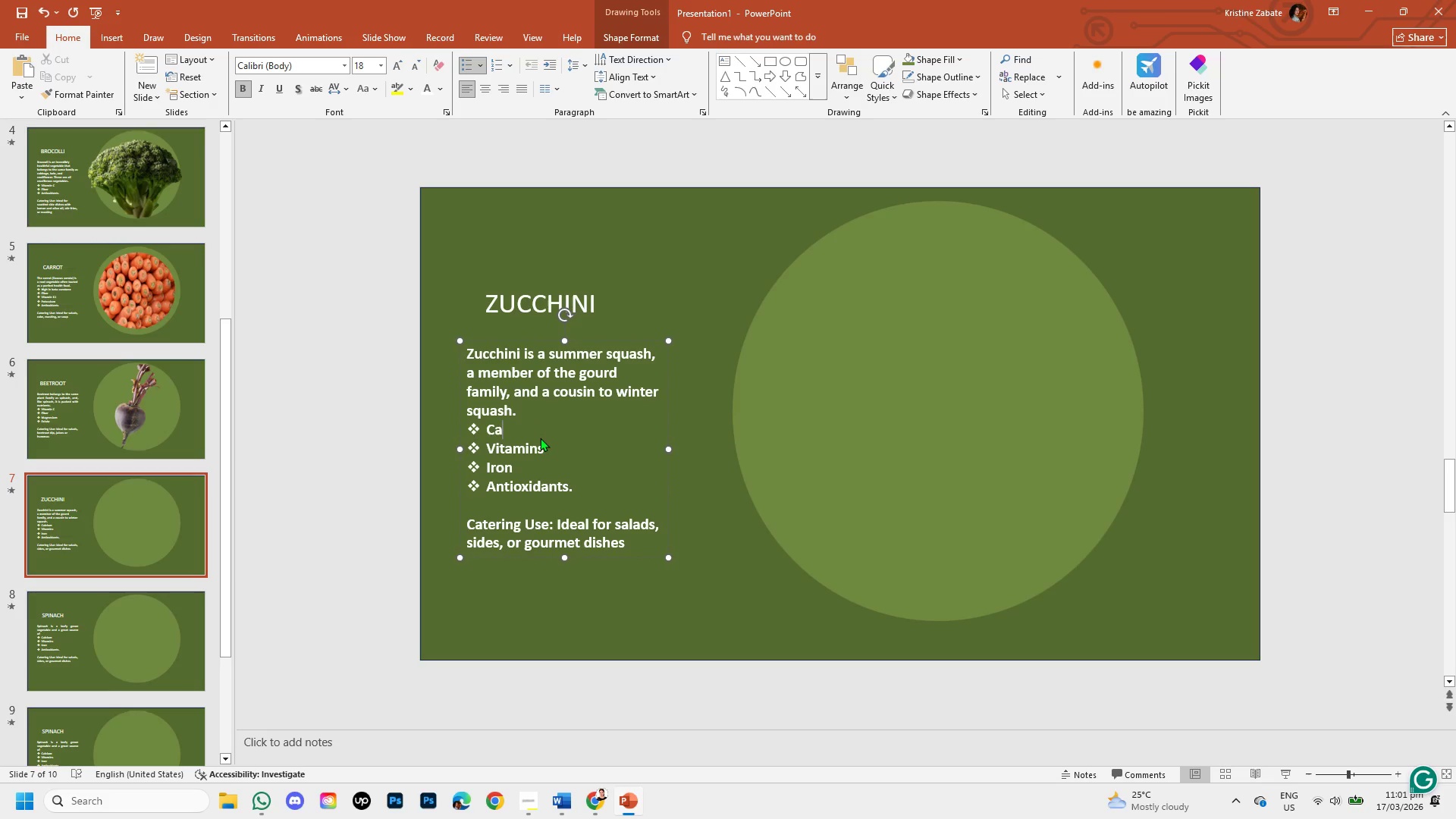 
key(Backspace)
 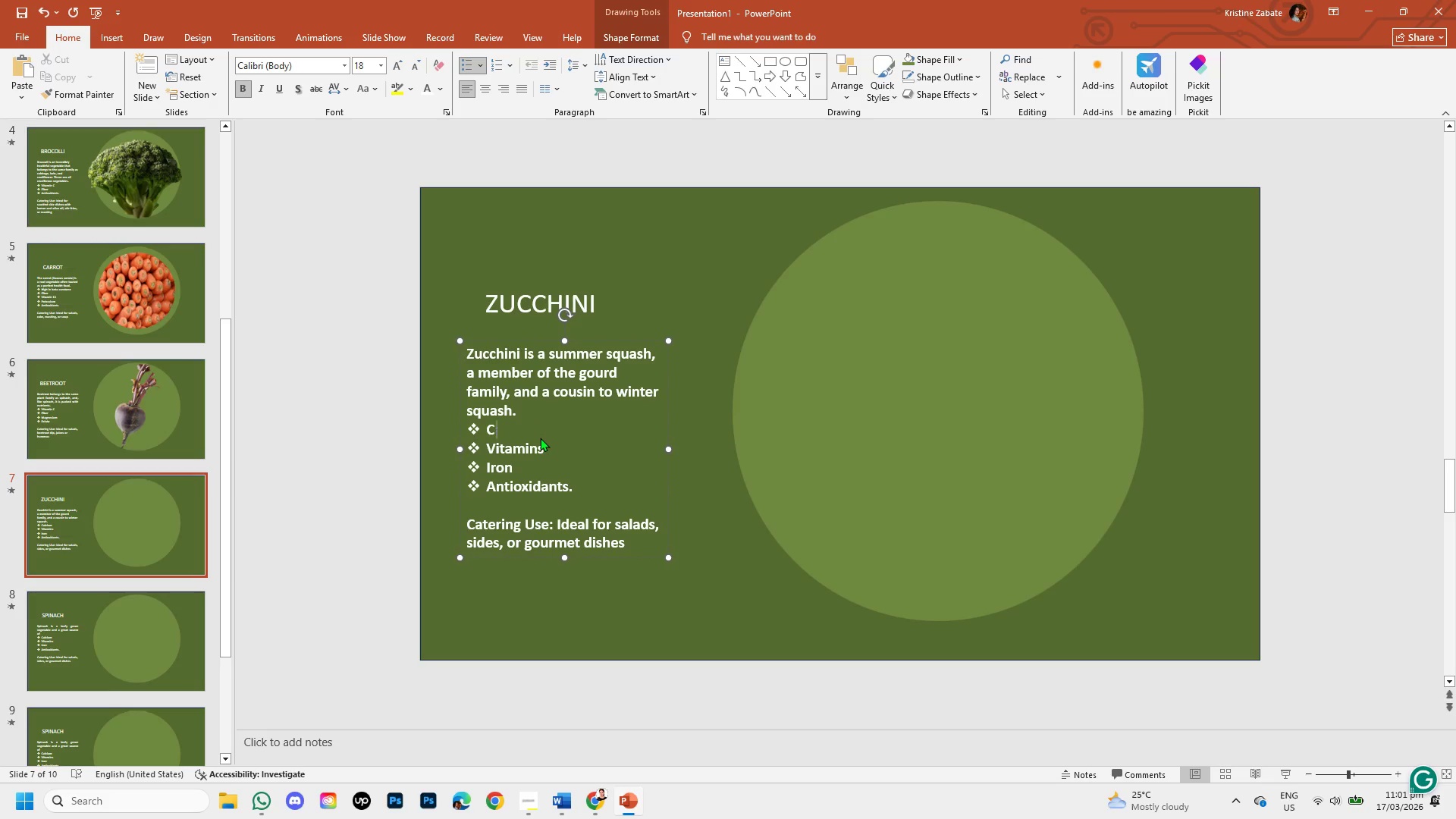 
key(Backspace)
 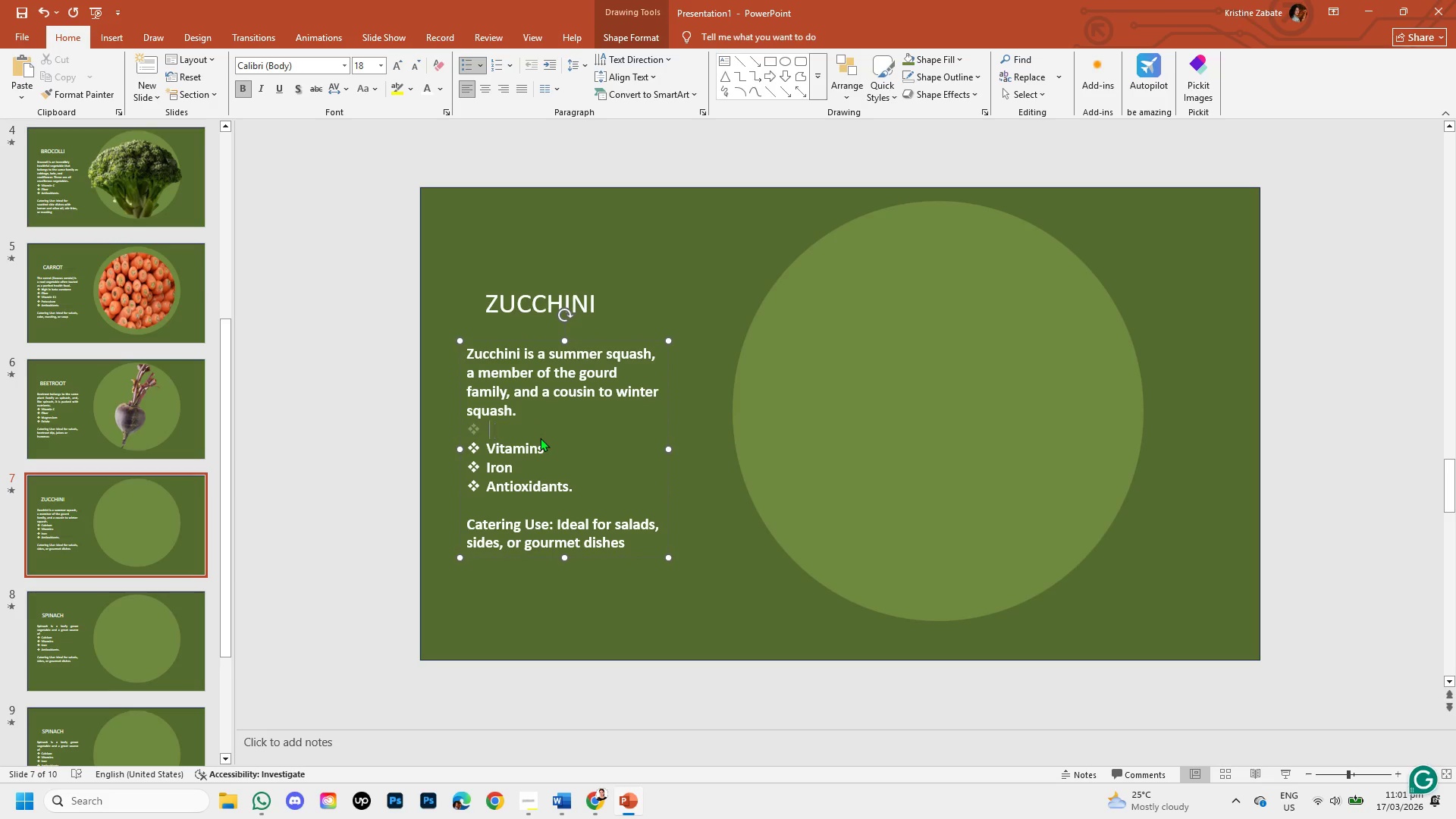 
key(Backspace)
 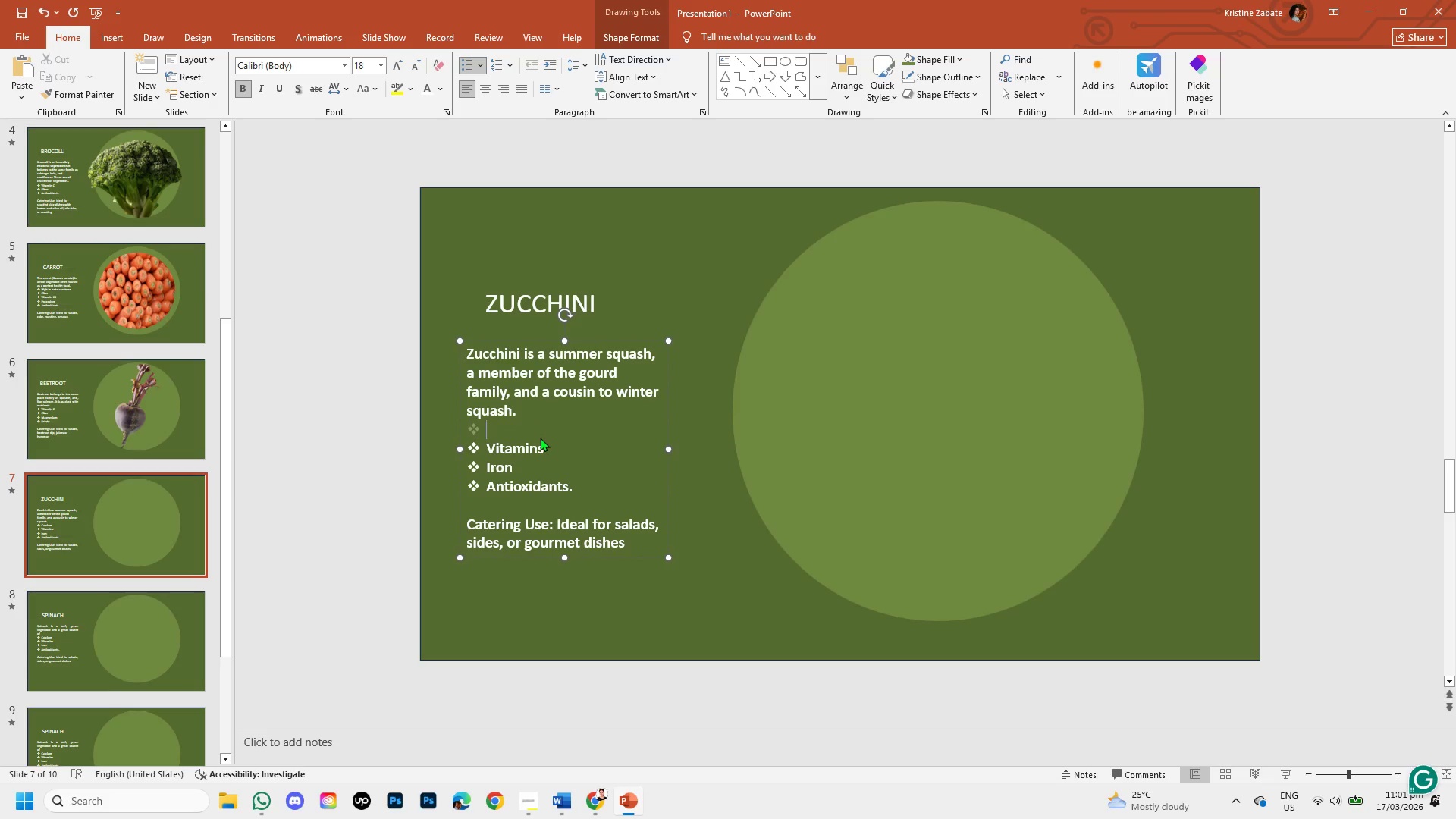 
key(Backspace)
 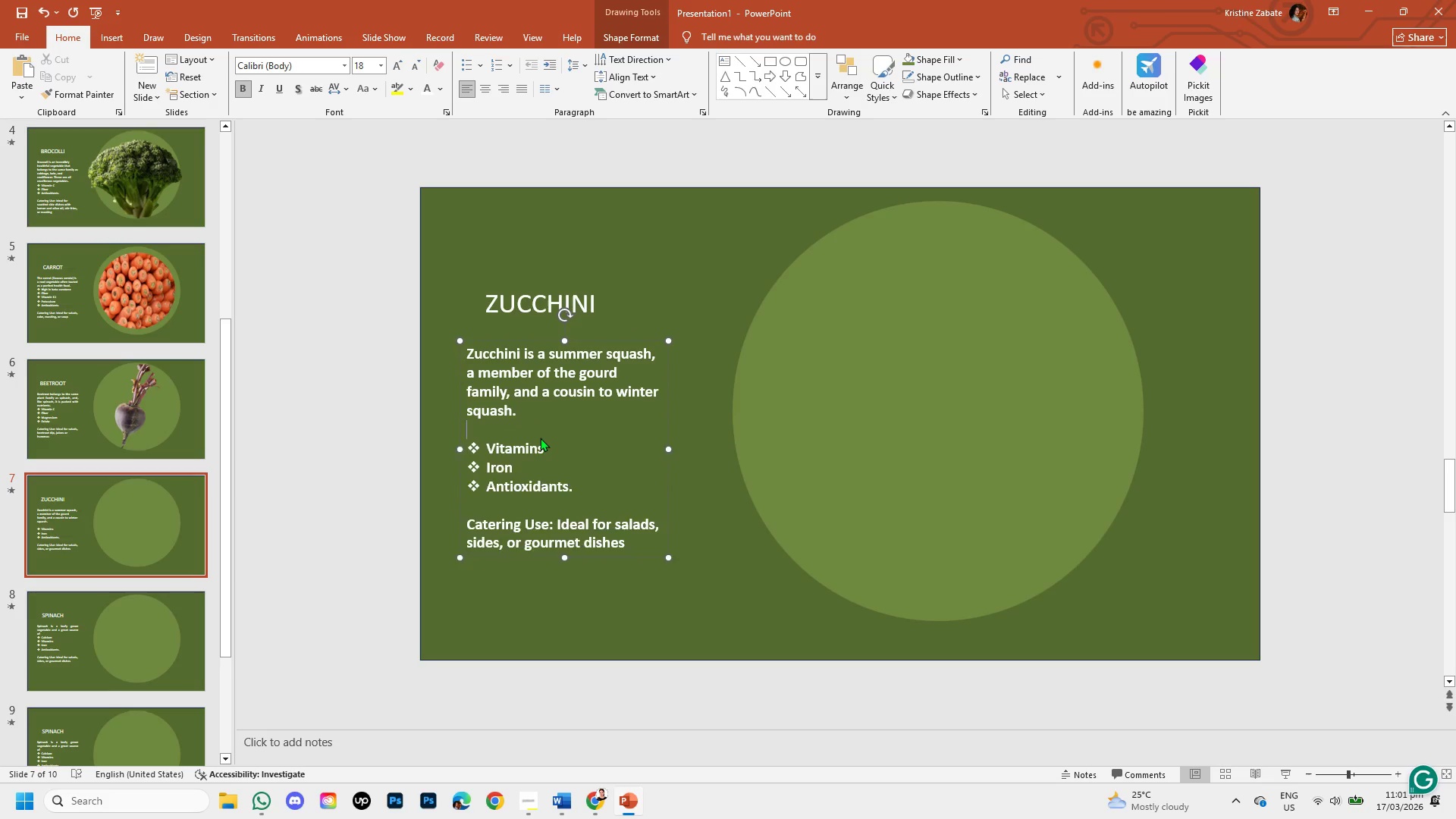 
key(Backspace)
 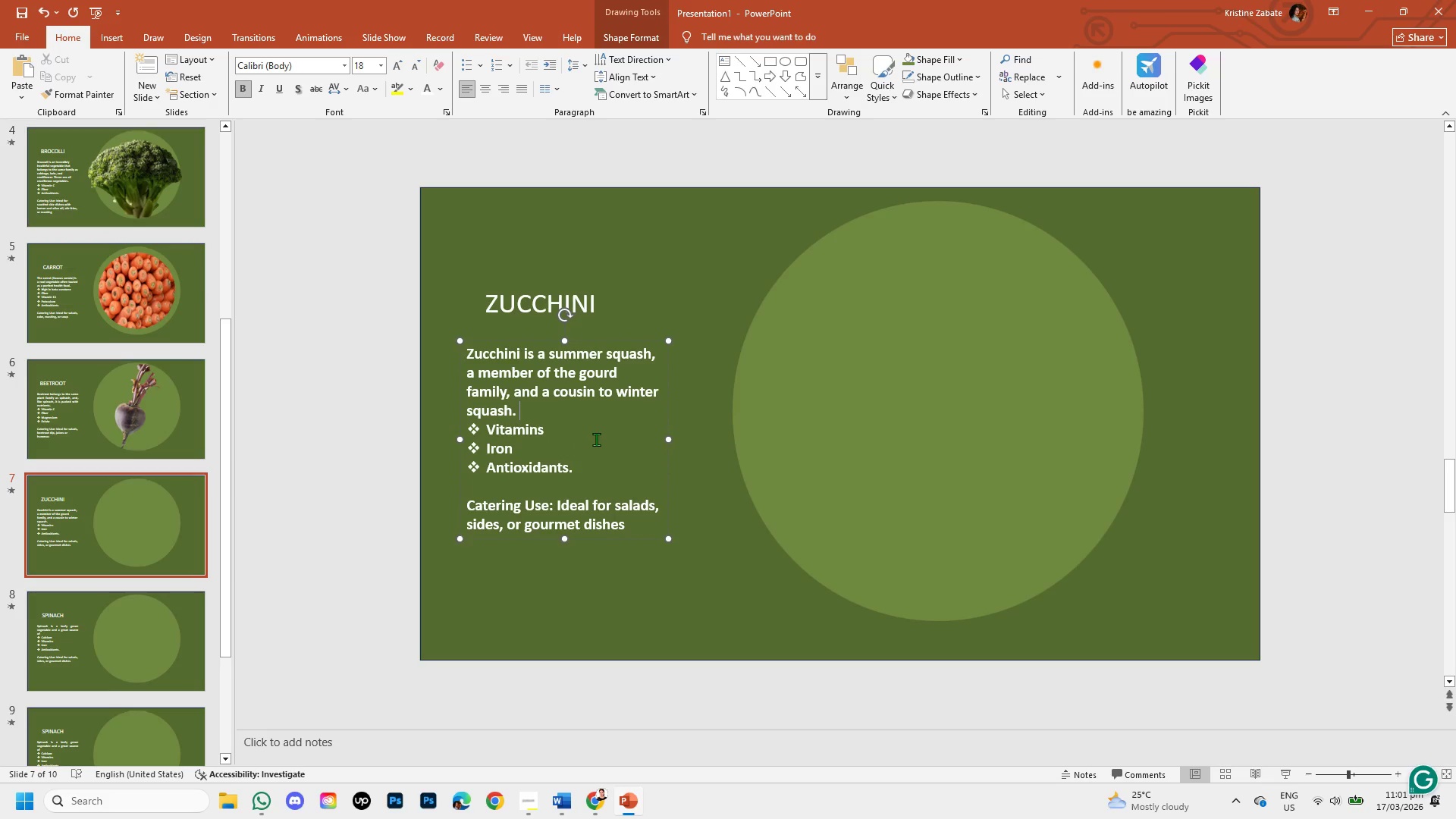 
left_click([565, 431])
 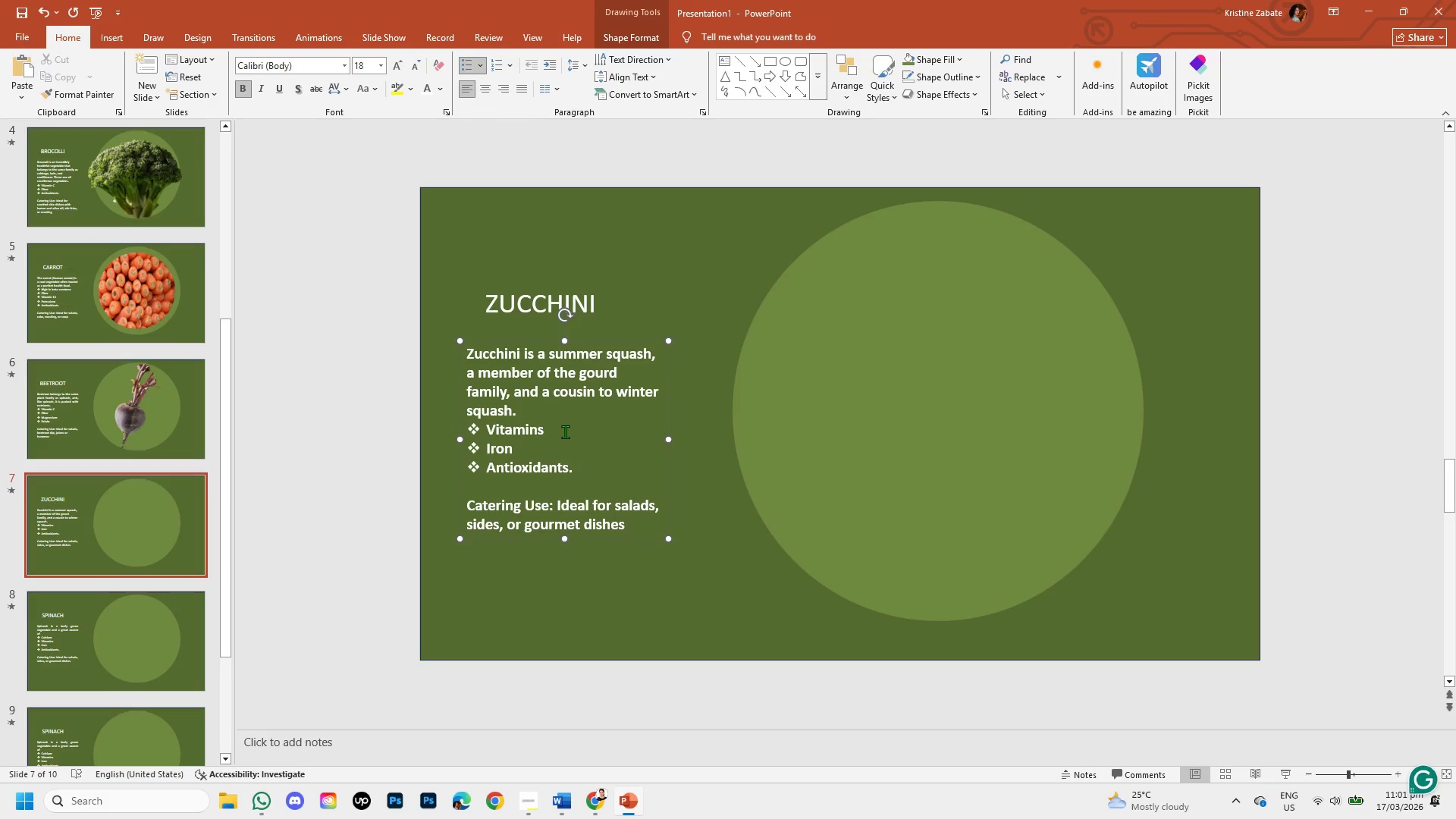 
key(Backspace)
 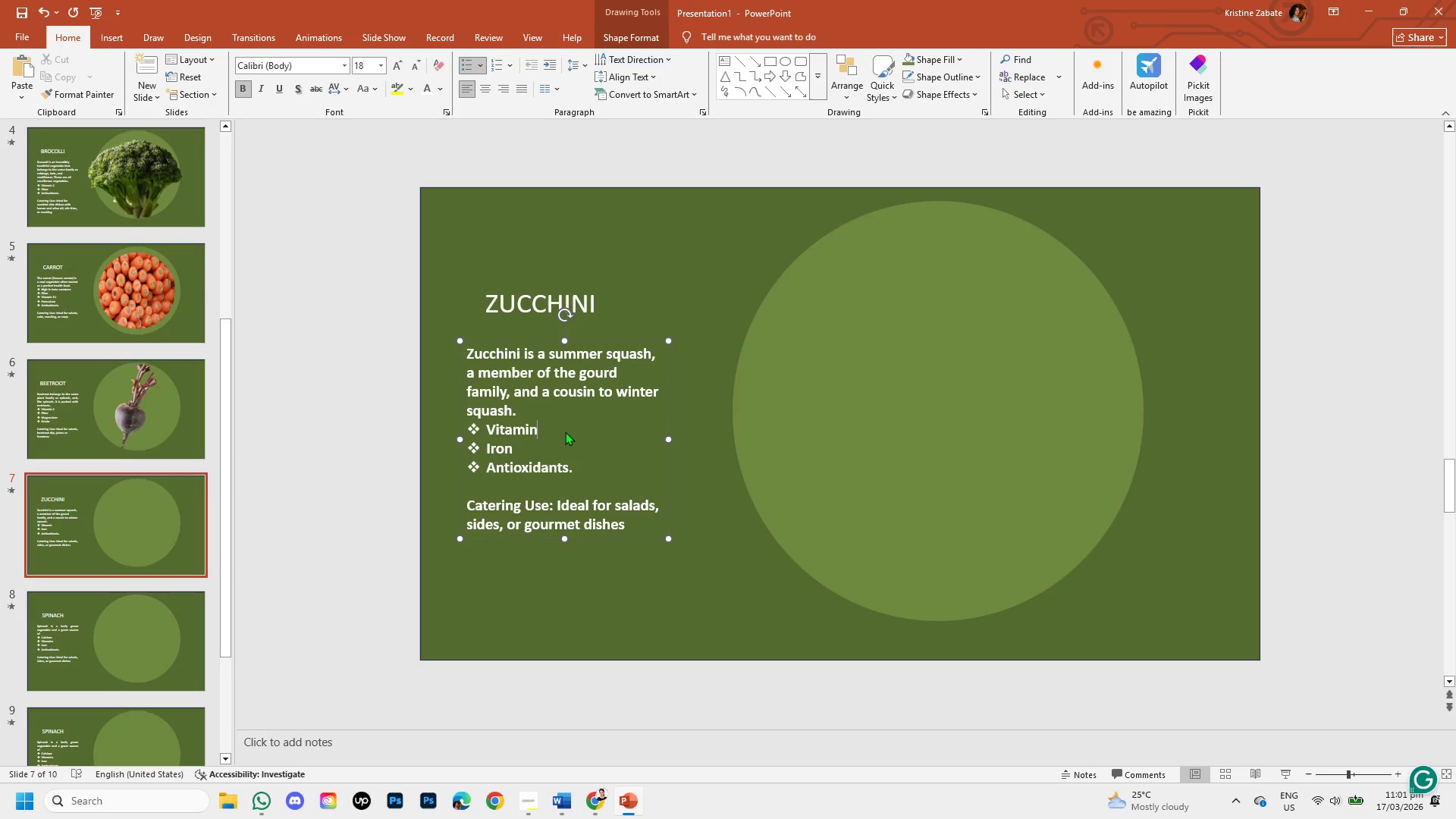 
key(Space)
 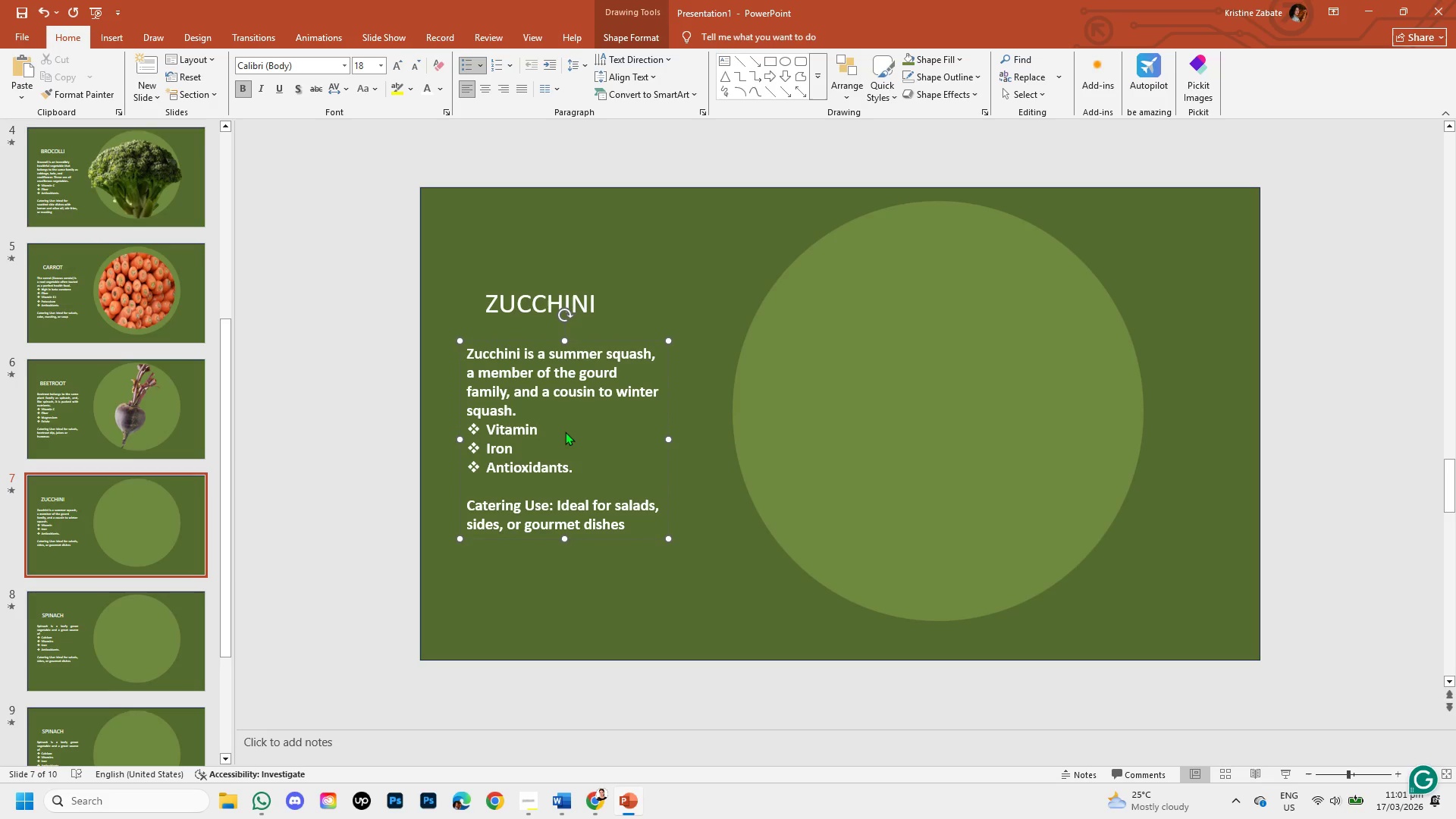 
key(CapsLock)
 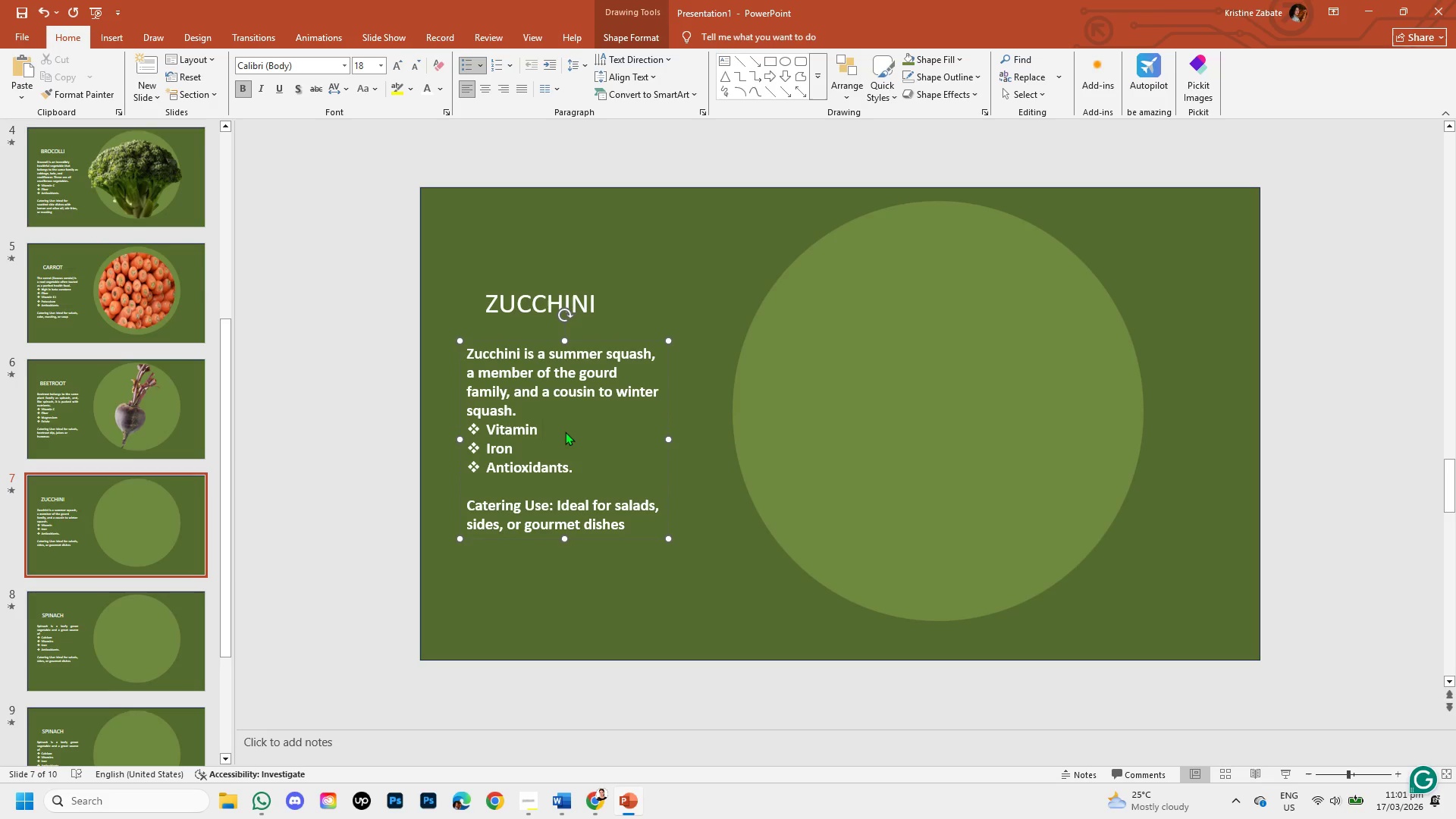 
key(C)
 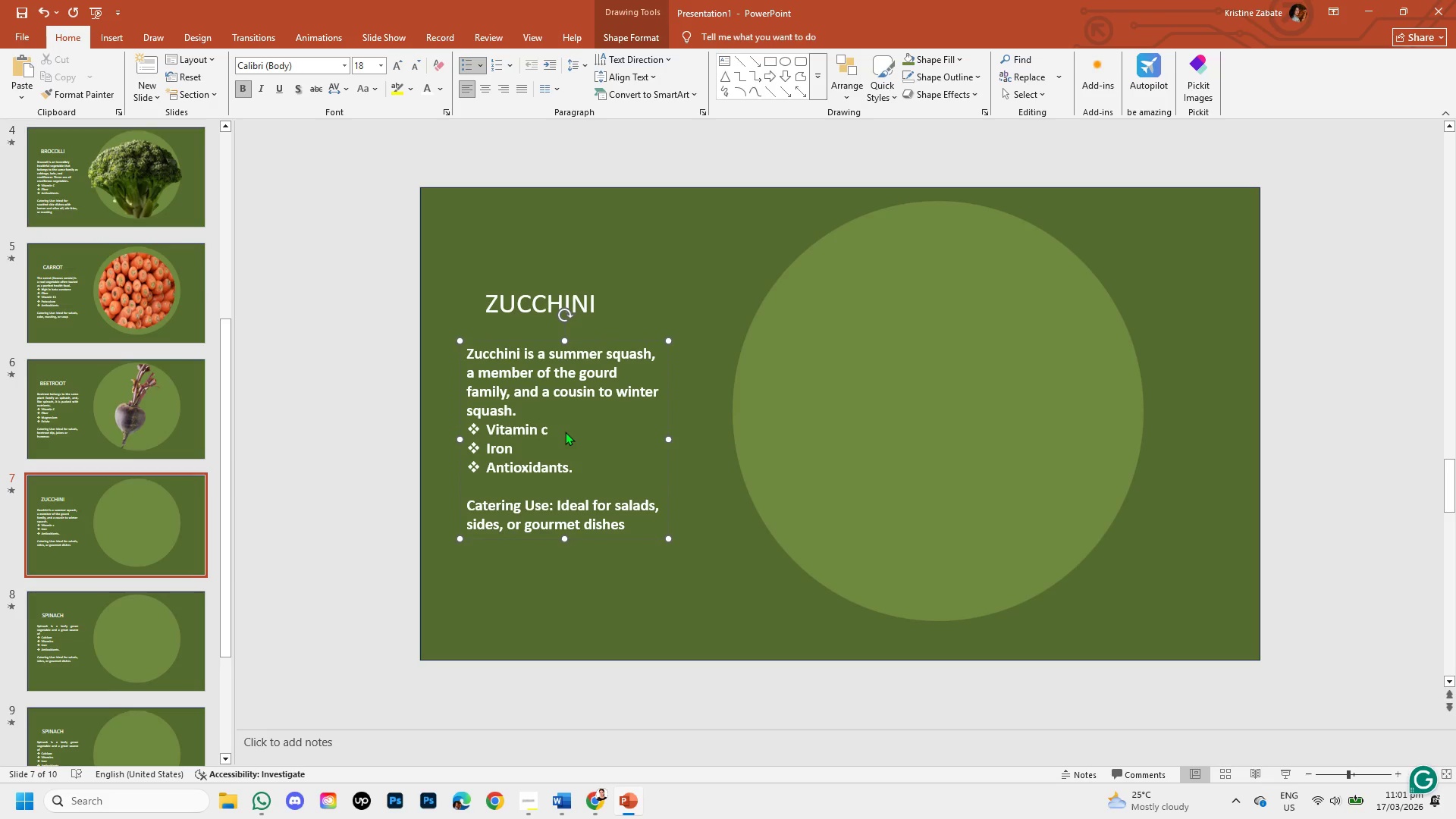 
key(Backspace)
 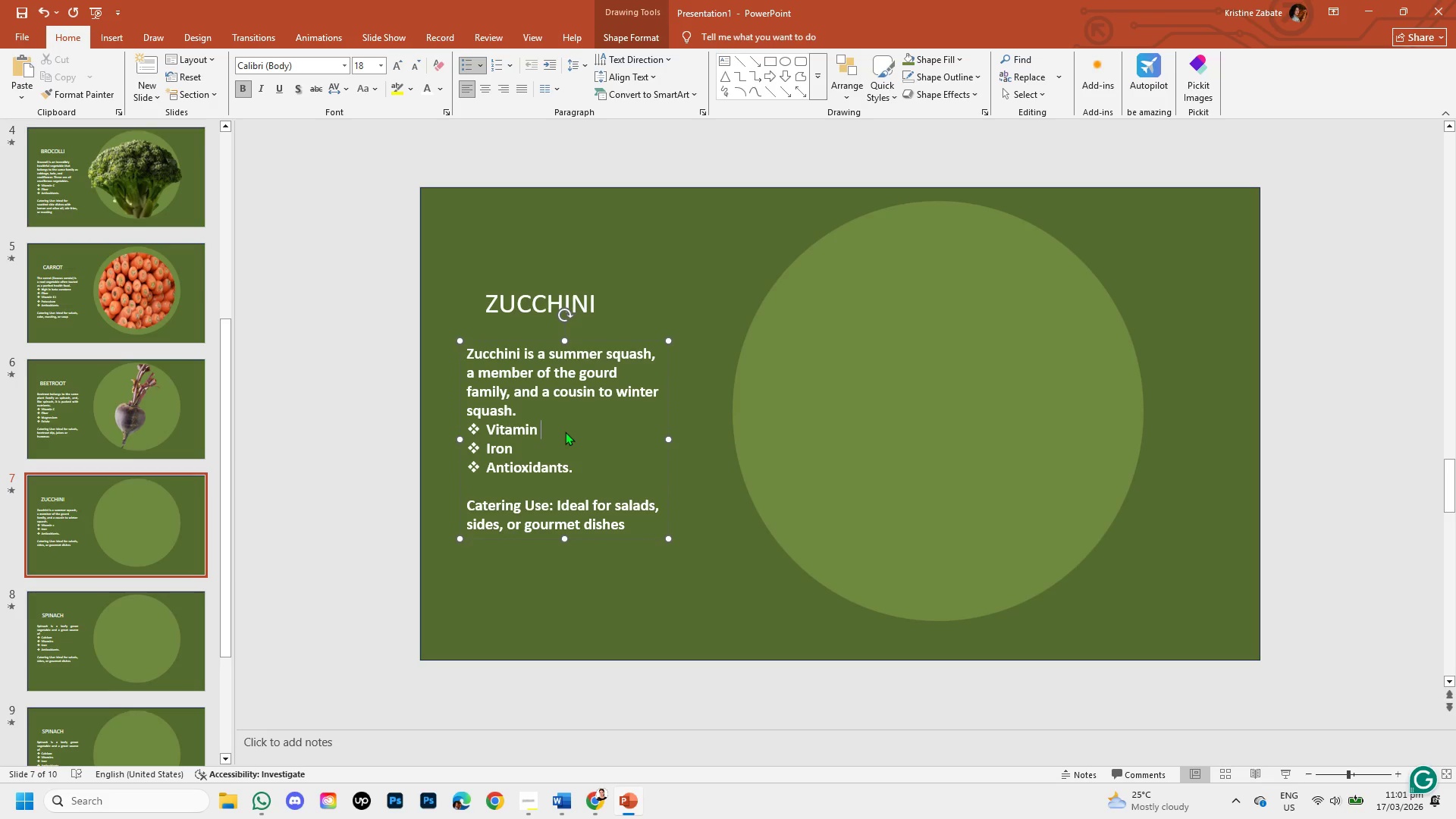 
key(CapsLock)
 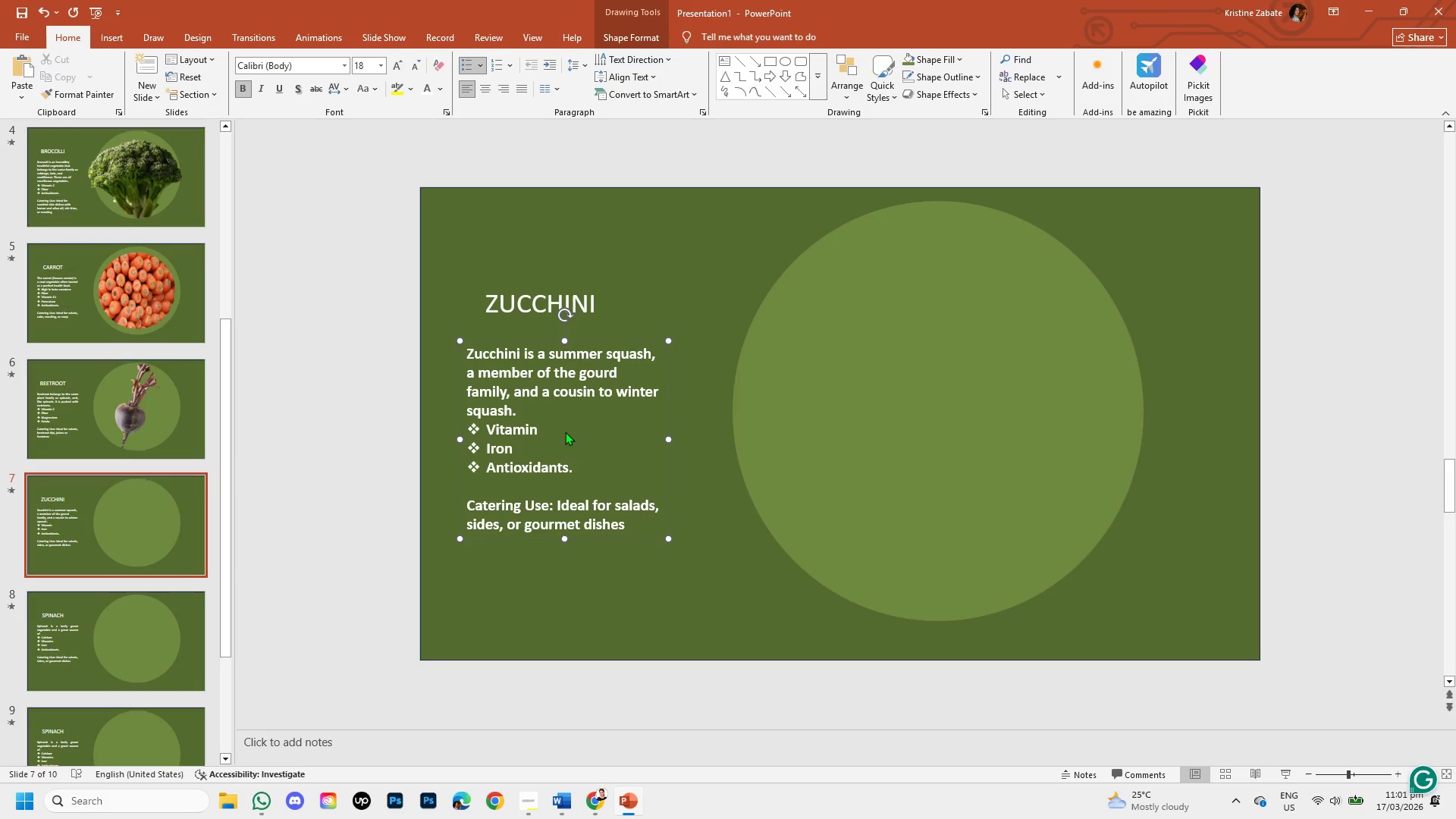 
key(C)
 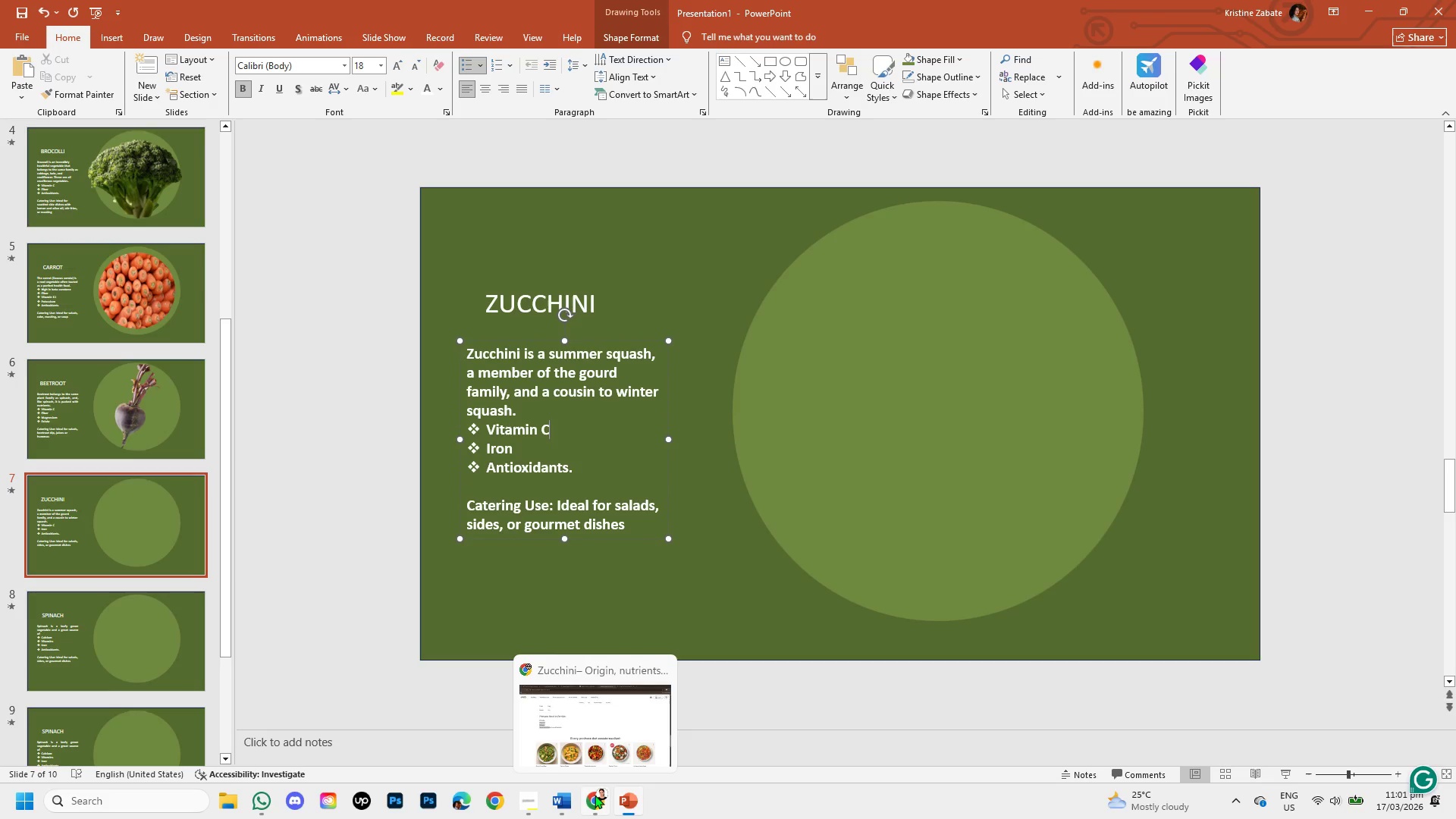 
wait(5.53)
 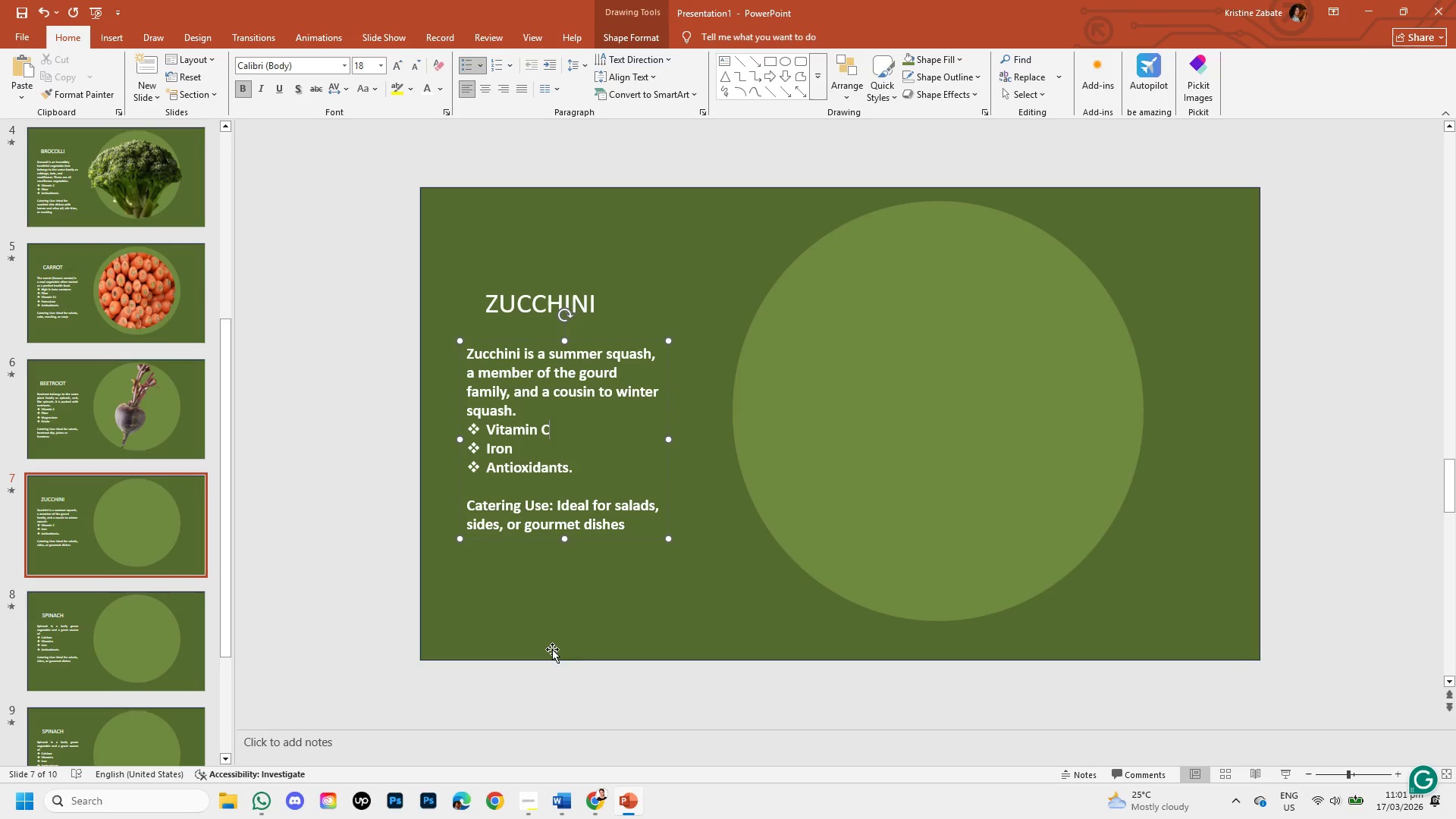 
left_click([595, 795])
 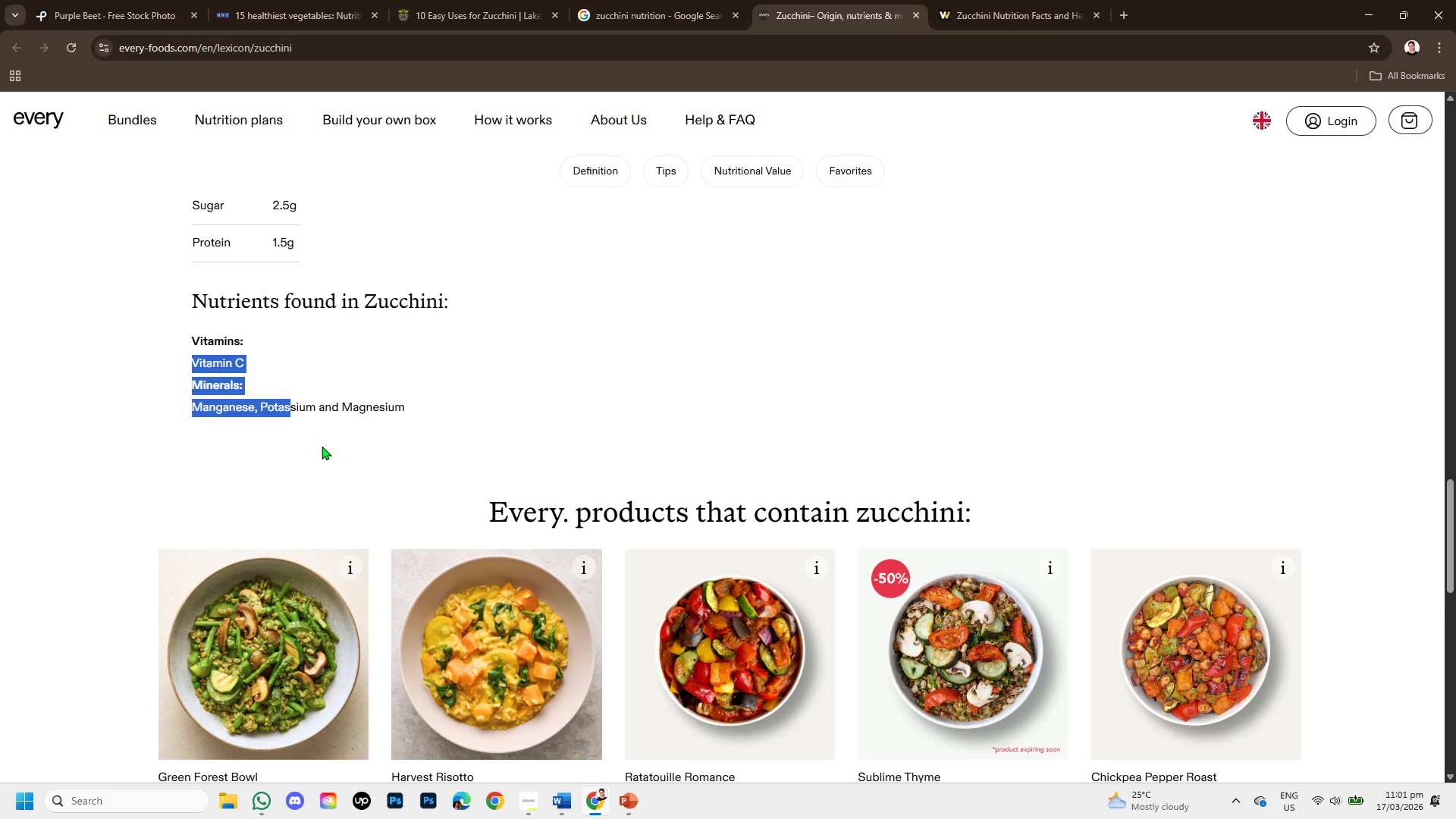 
left_click([322, 446])
 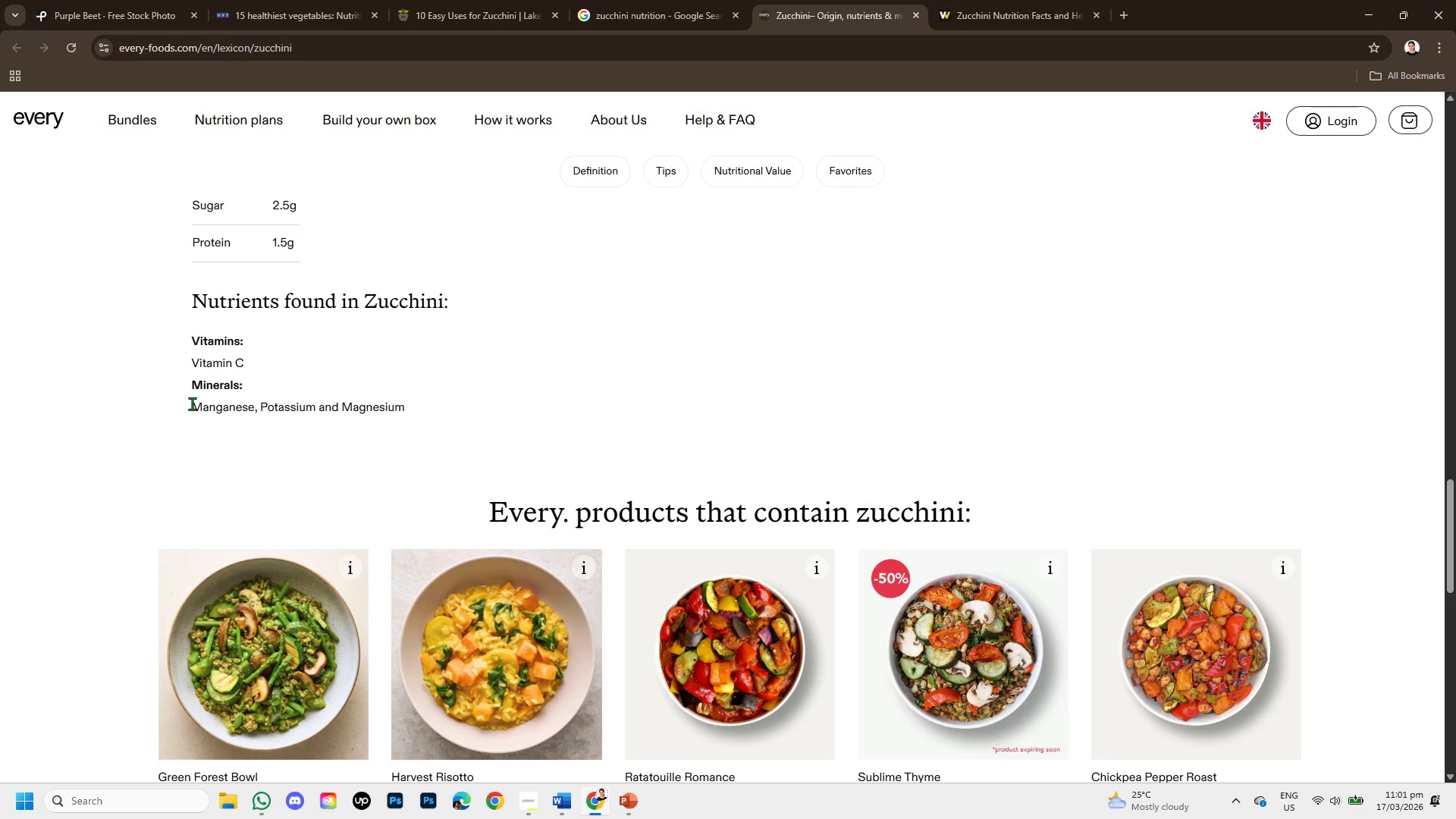 
left_click_drag(start_coordinate=[192, 403], to_coordinate=[407, 406])
 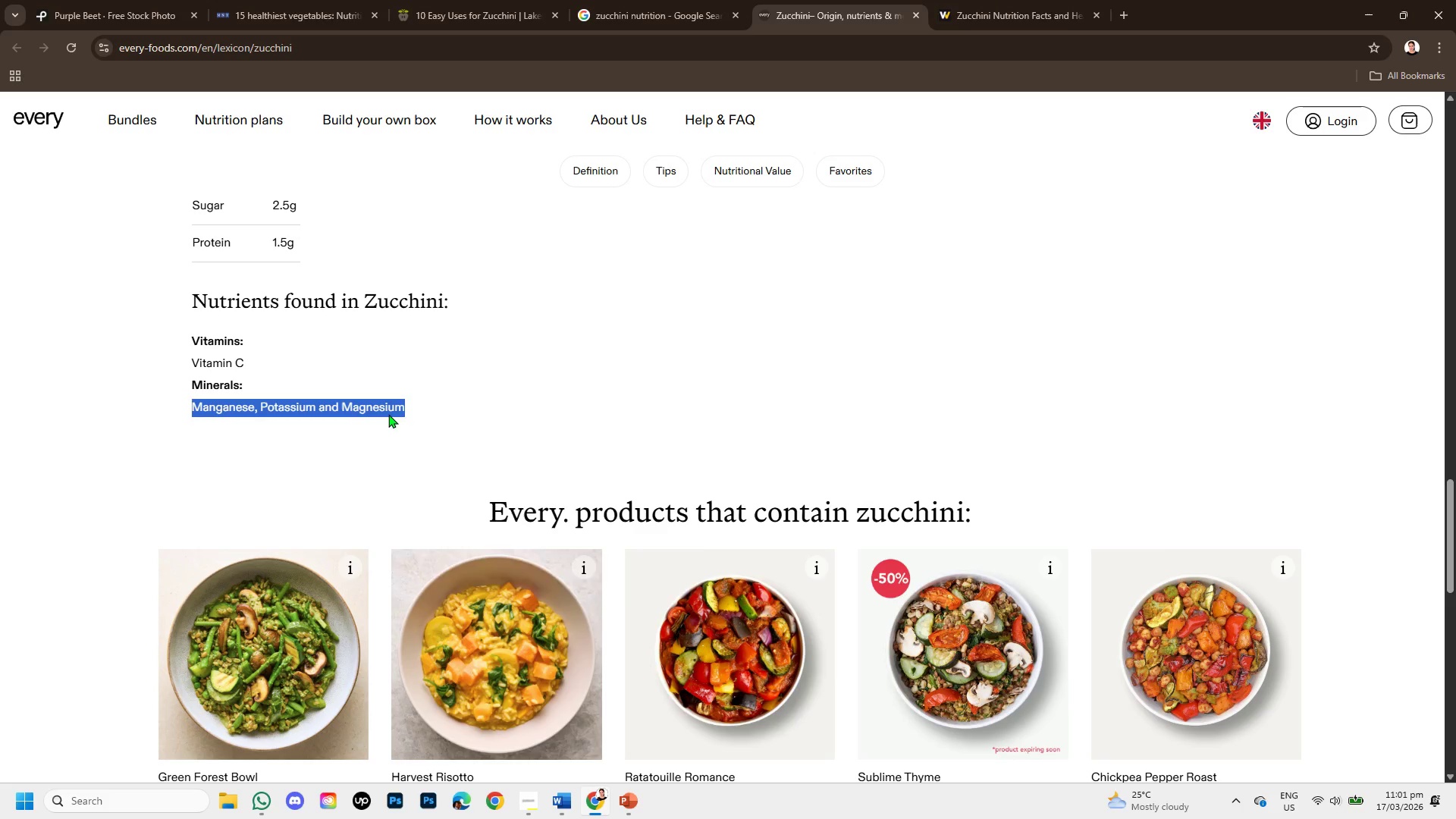 
right_click([388, 414])
 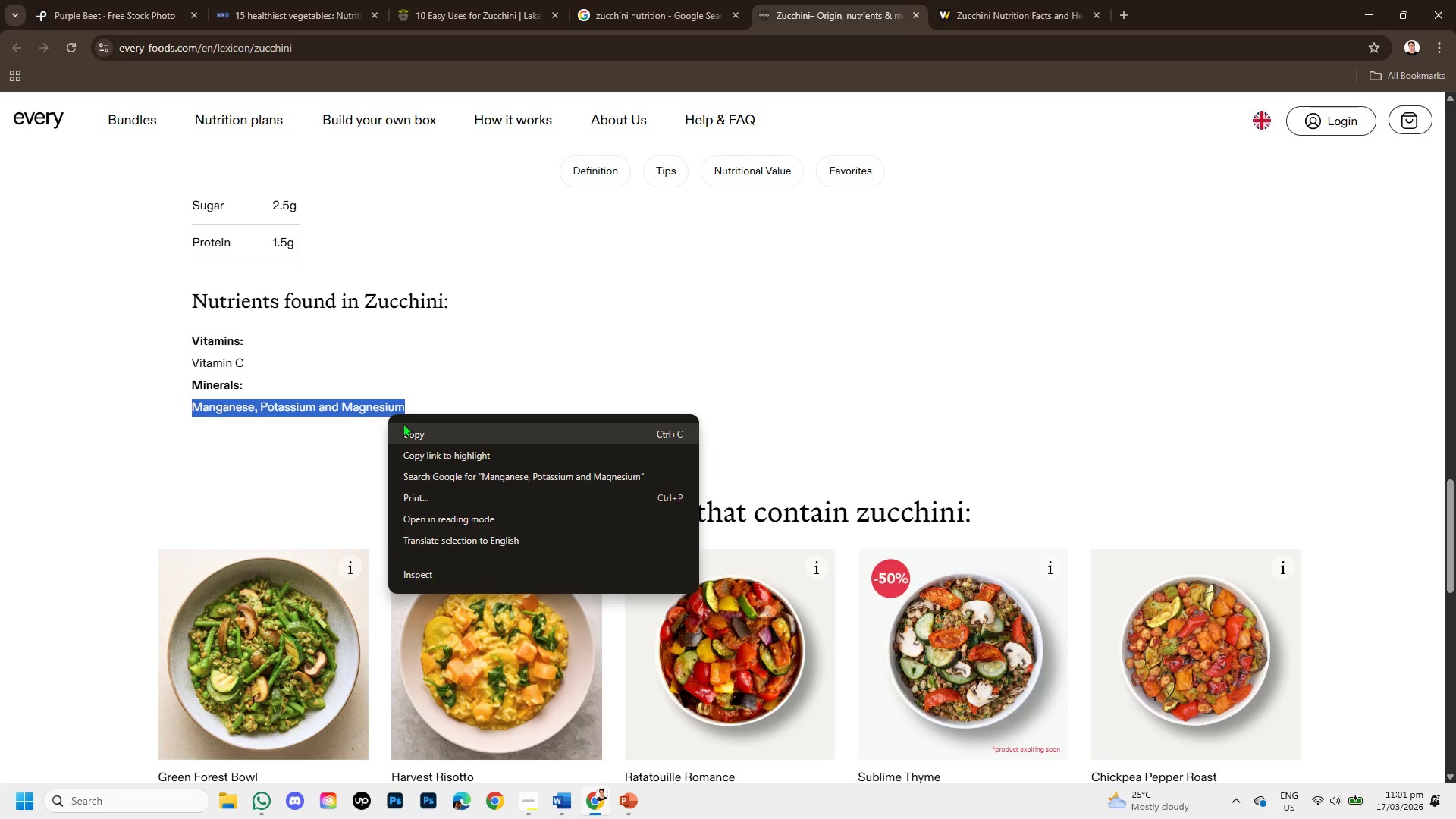 
left_click([403, 423])
 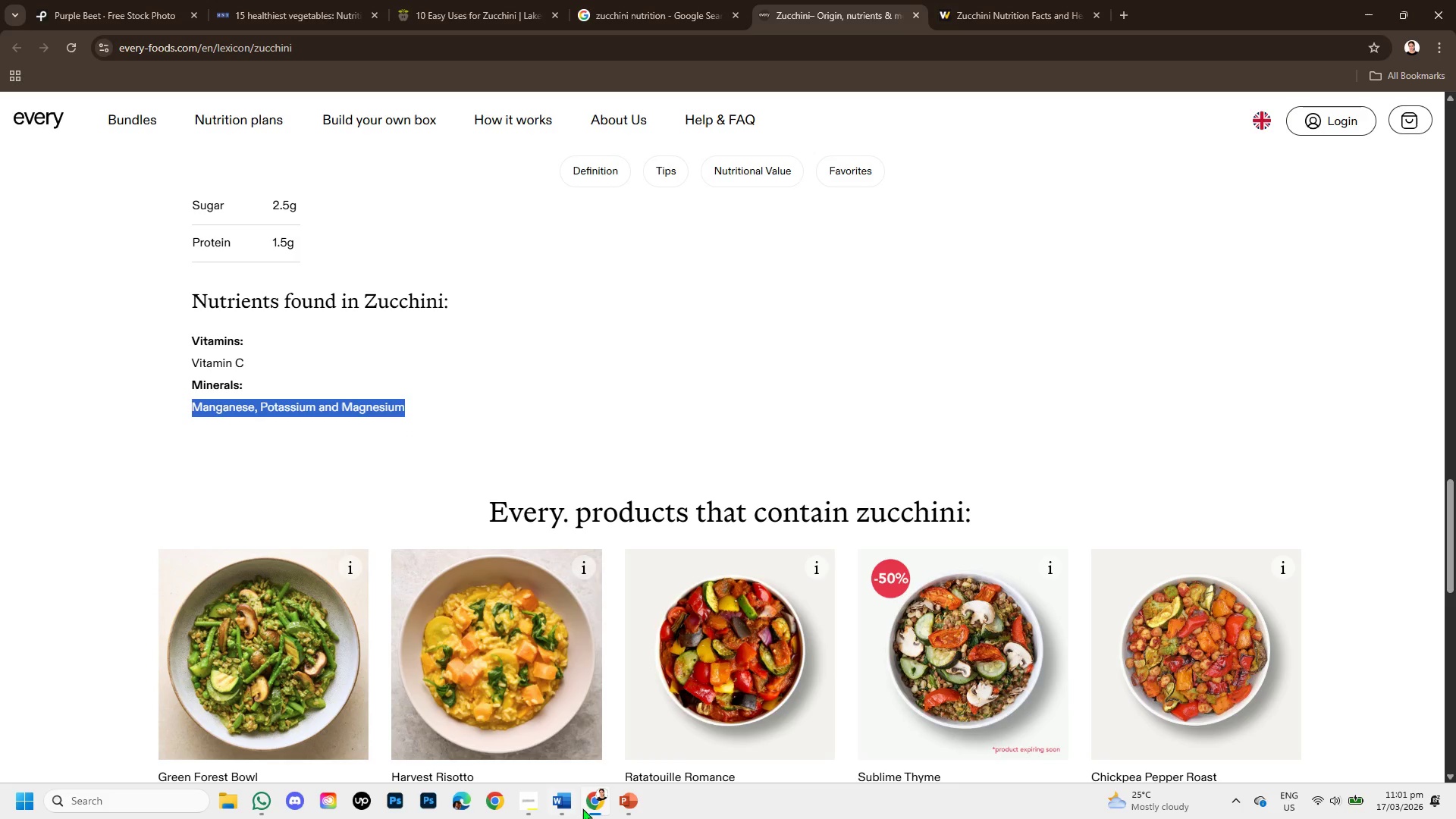 
mouse_move([601, 798])
 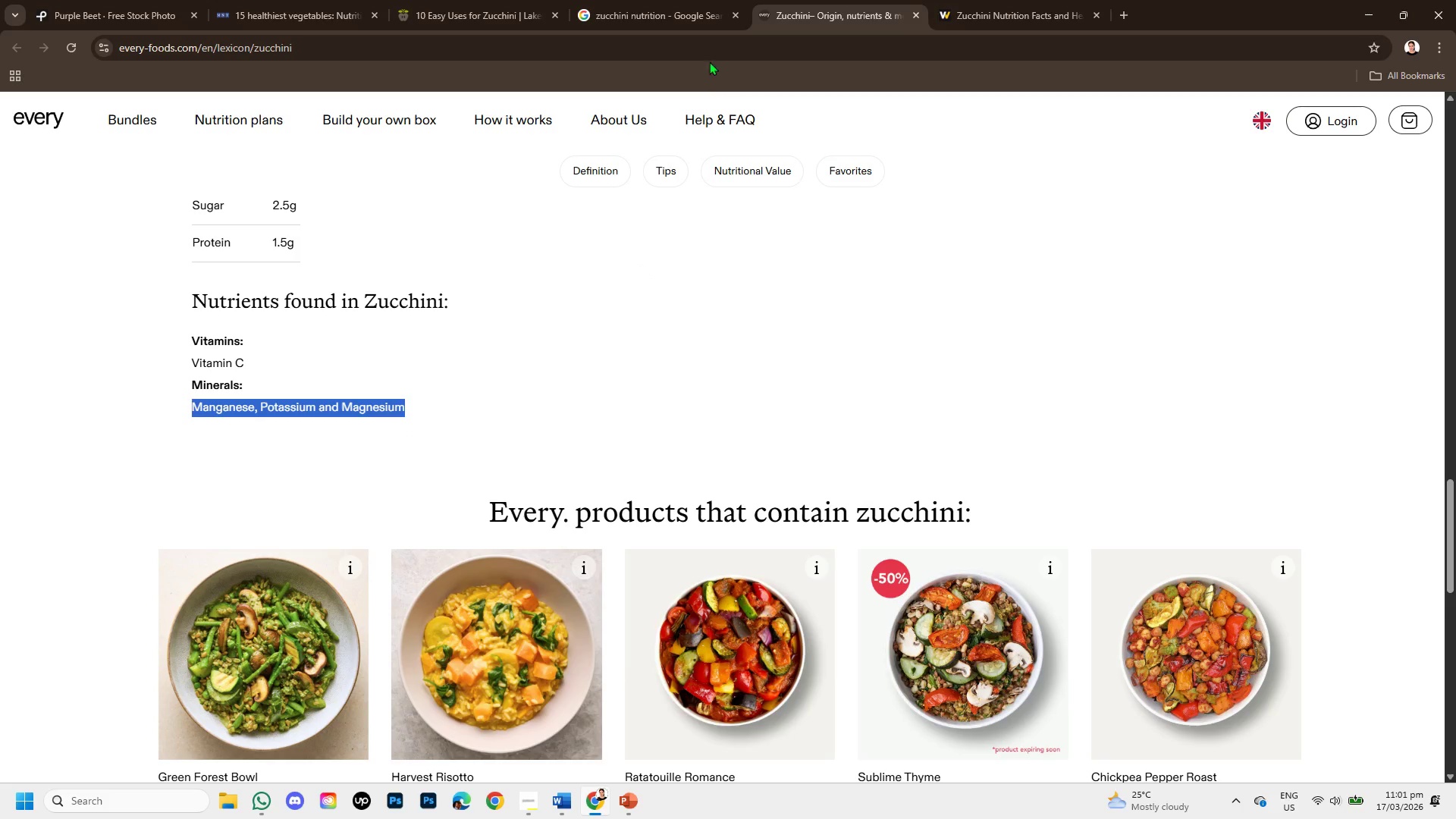 
mouse_move([745, -5])
 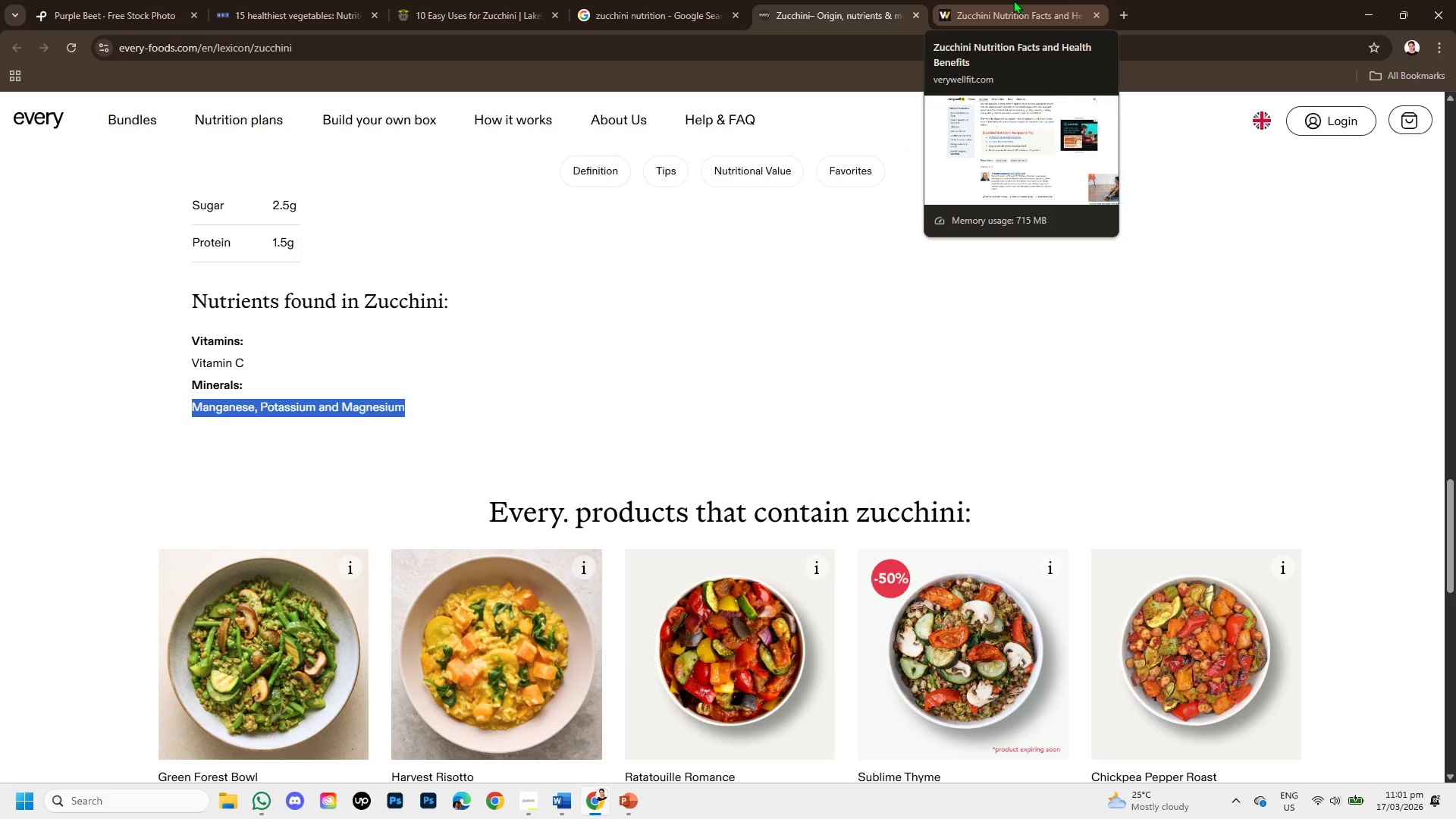 
left_click([1013, 0])
 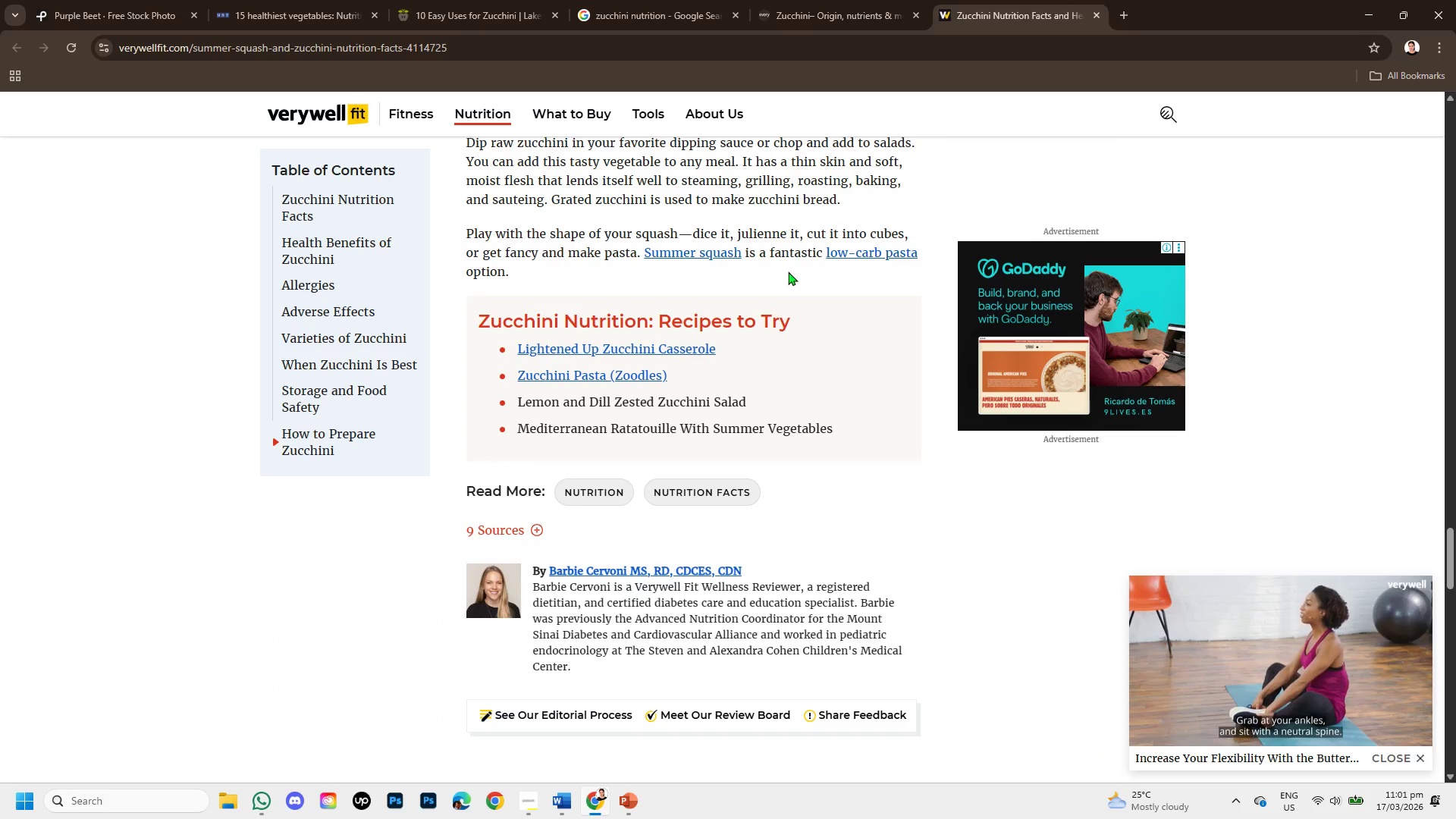 
scroll: coordinate [791, 273], scroll_direction: up, amount: 19.0
 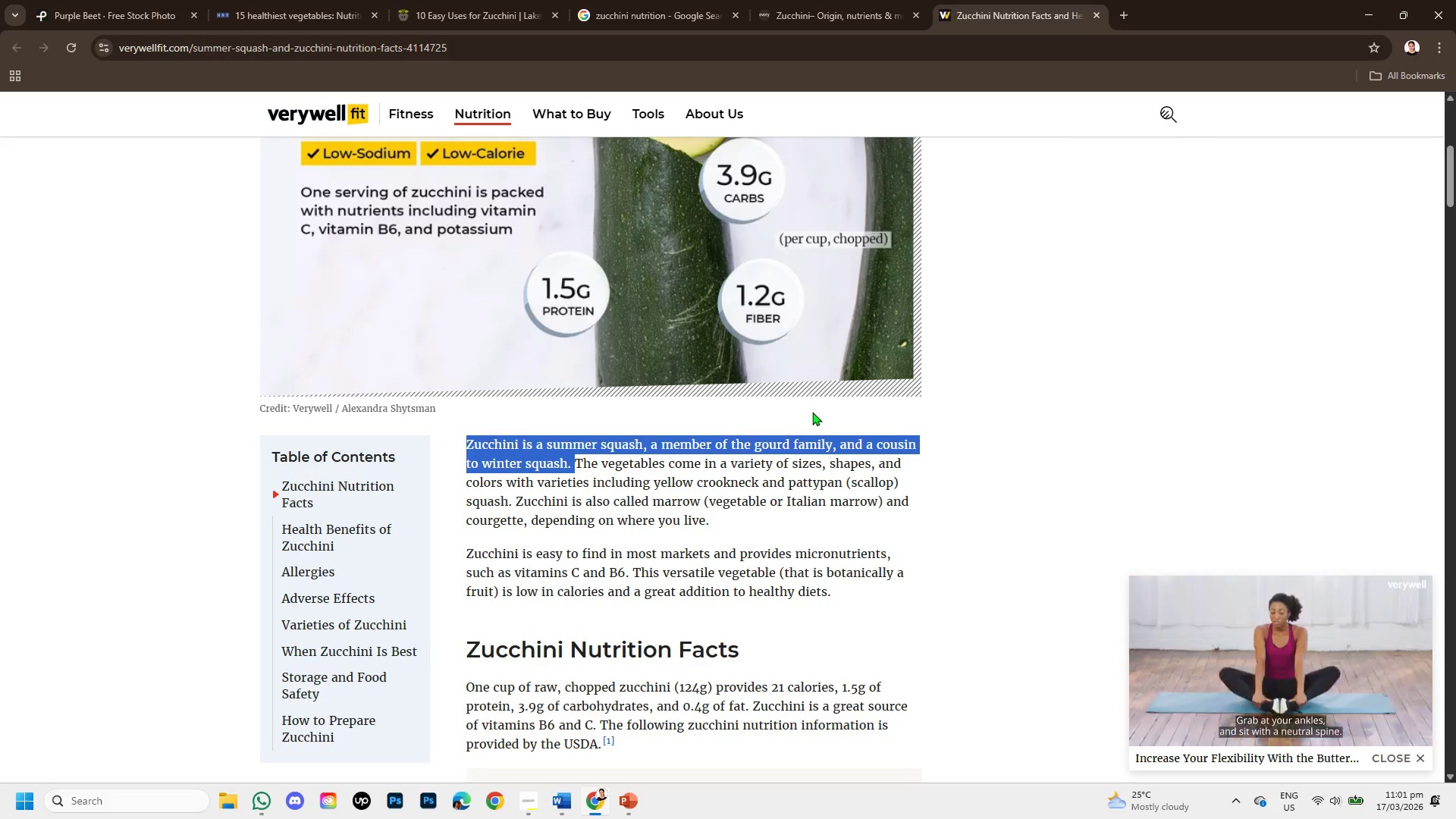 
scroll: coordinate [574, 500], scroll_direction: down, amount: 2.0
 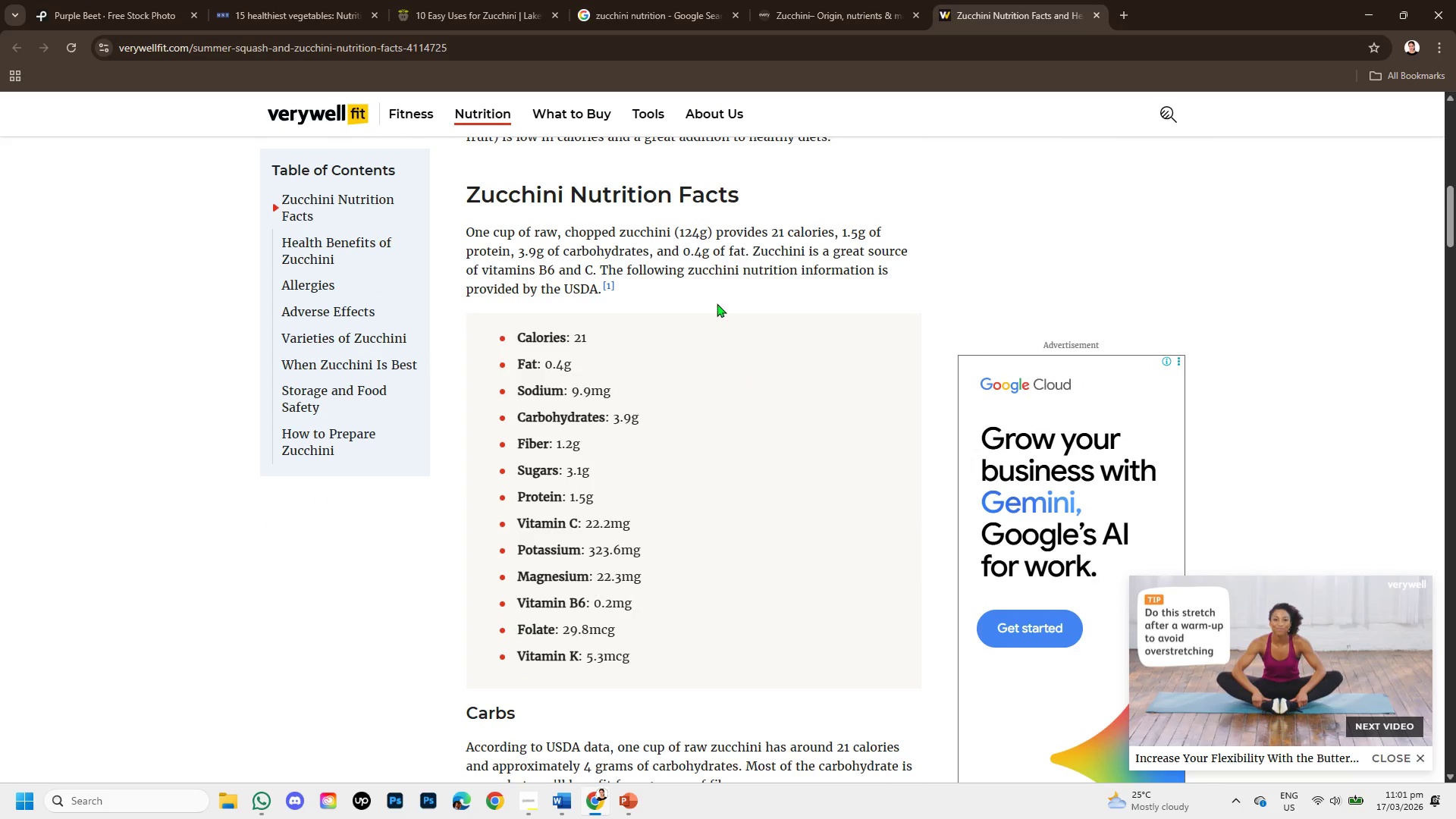 
wait(7.26)
 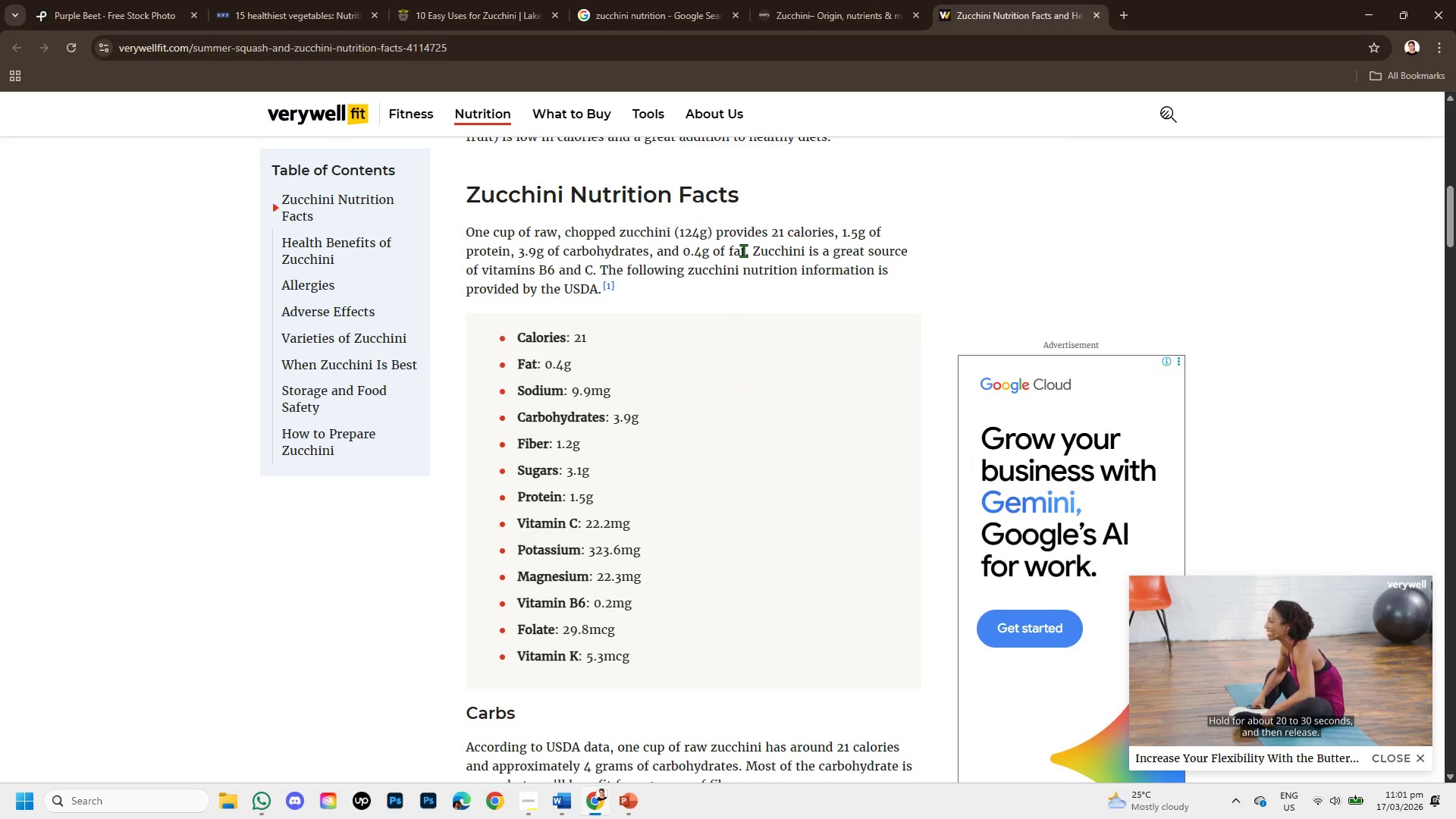 
left_click([630, 802])
 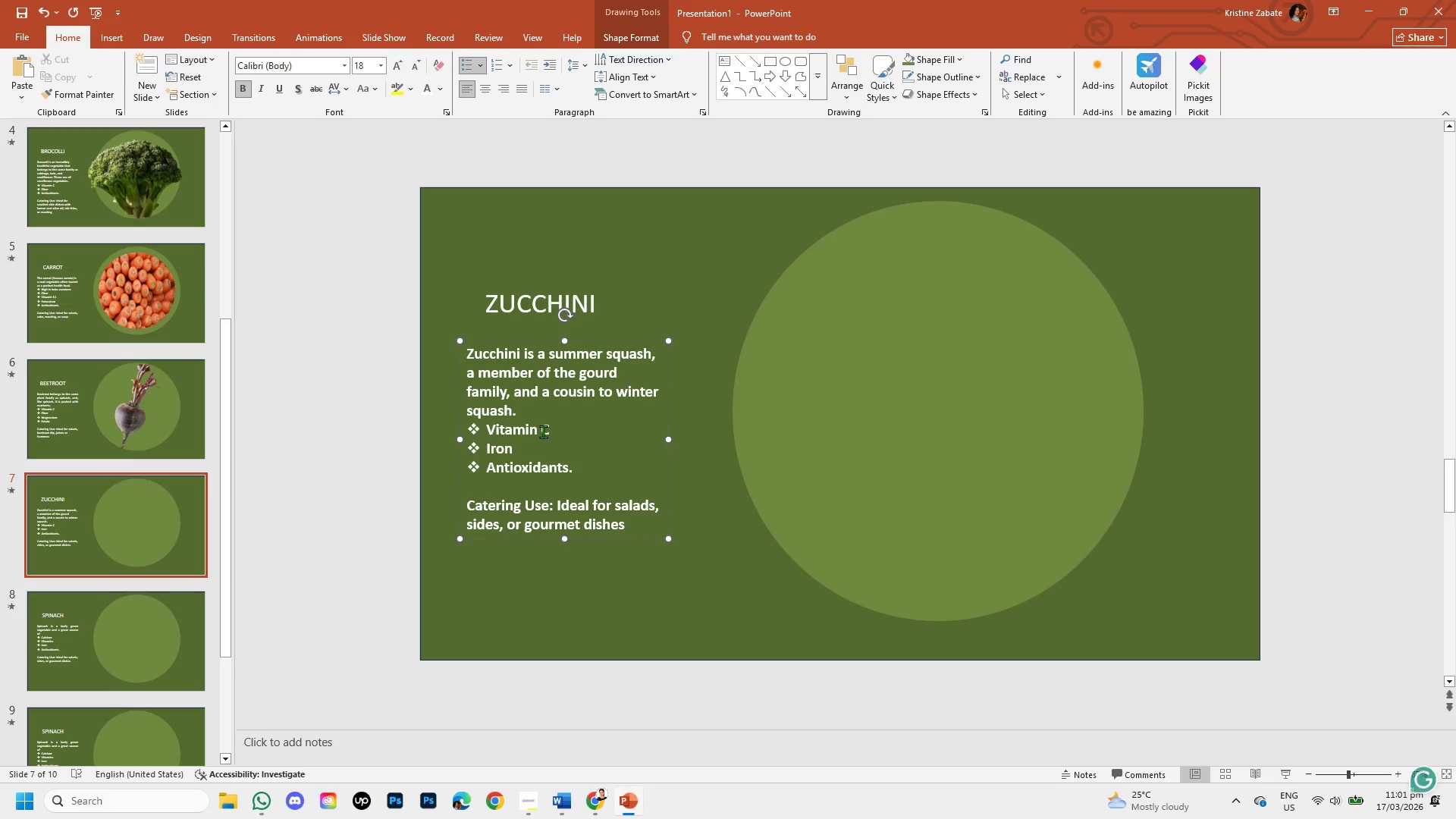 
left_click([543, 431])
 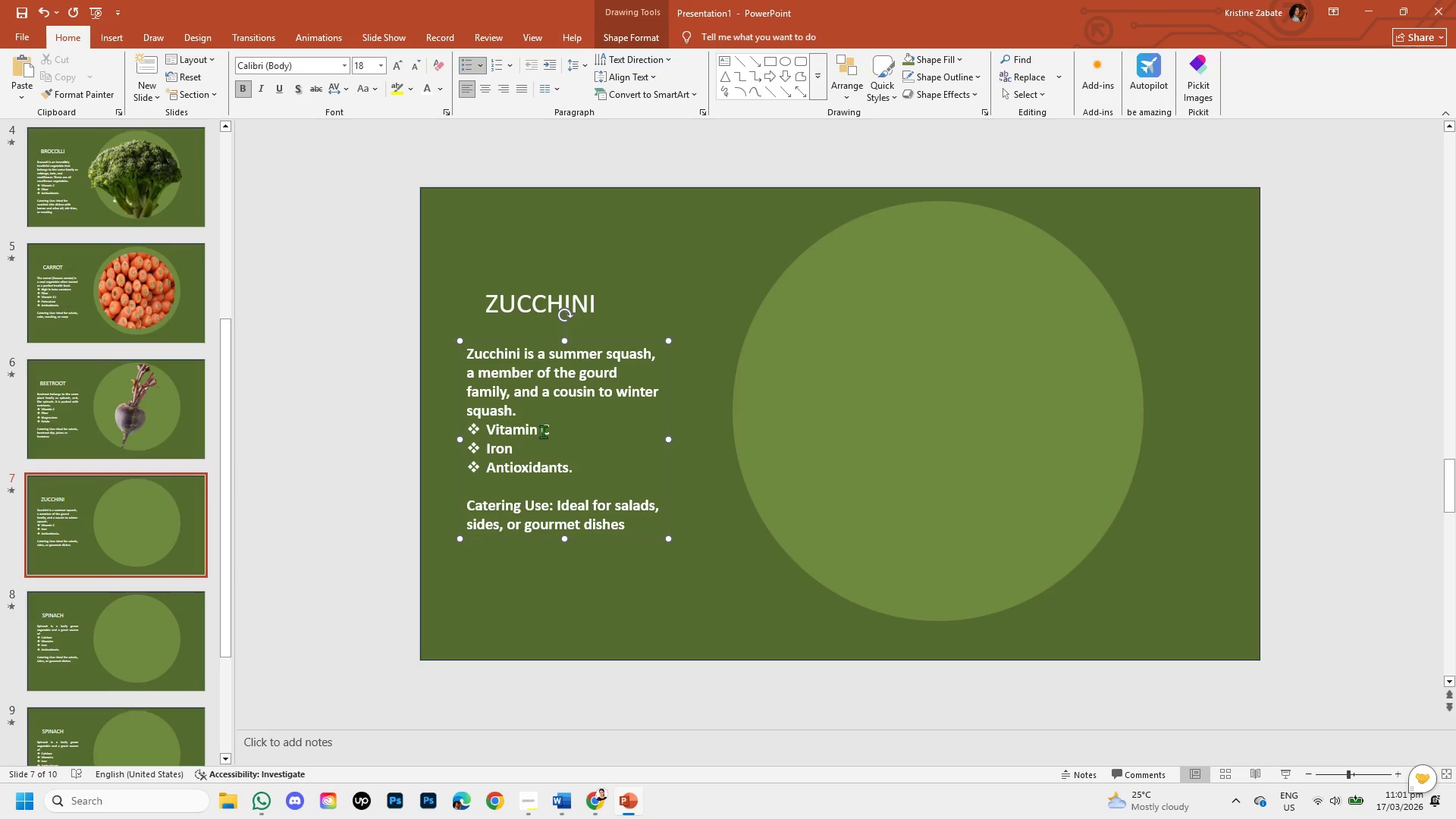 
type(B6 *)
key(Backspace)
type(*)
key(Backspace)
key(Backspace)
type( 8)
key(Backspace)
type(& )
 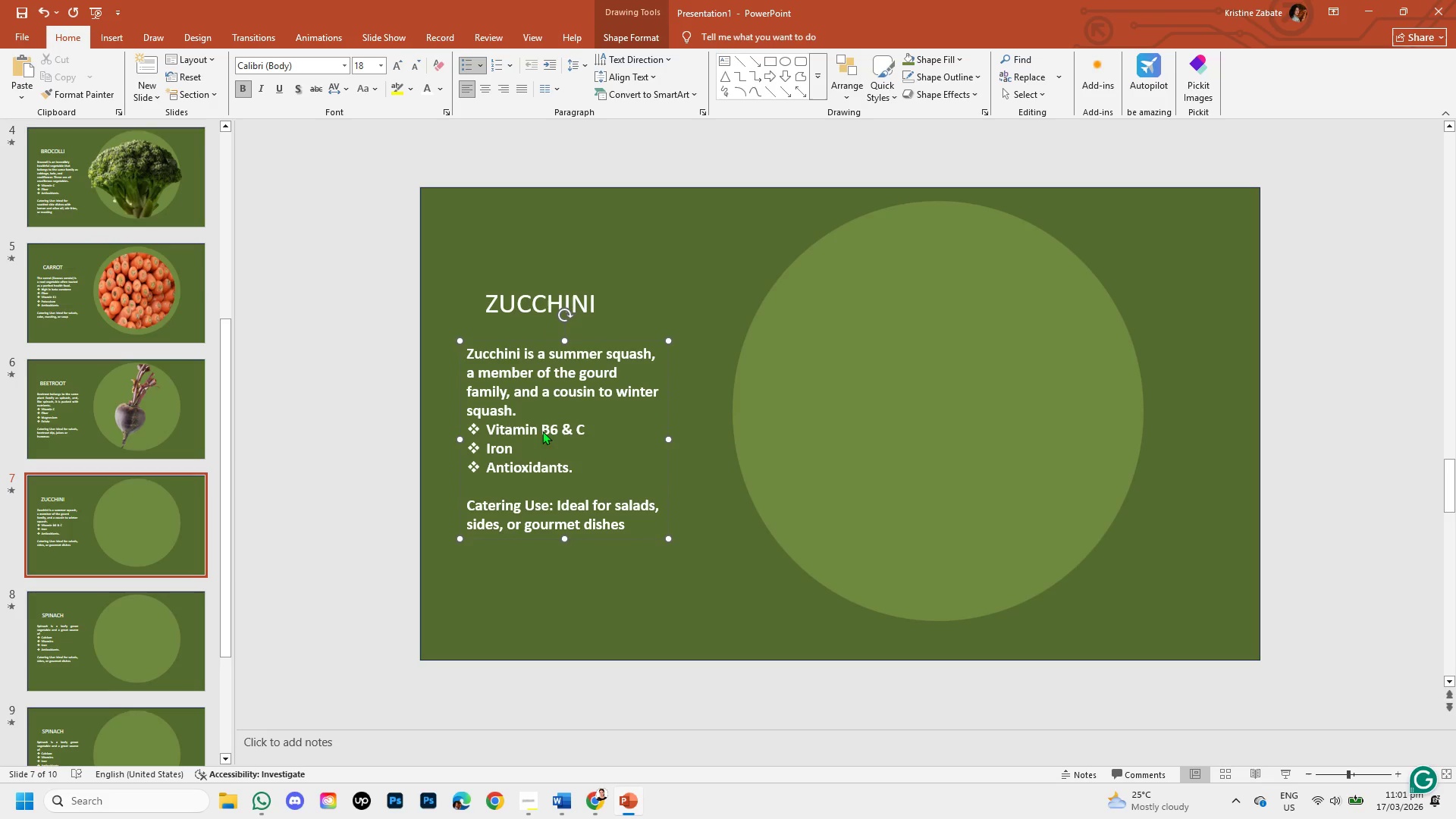 
left_click([522, 452])
 